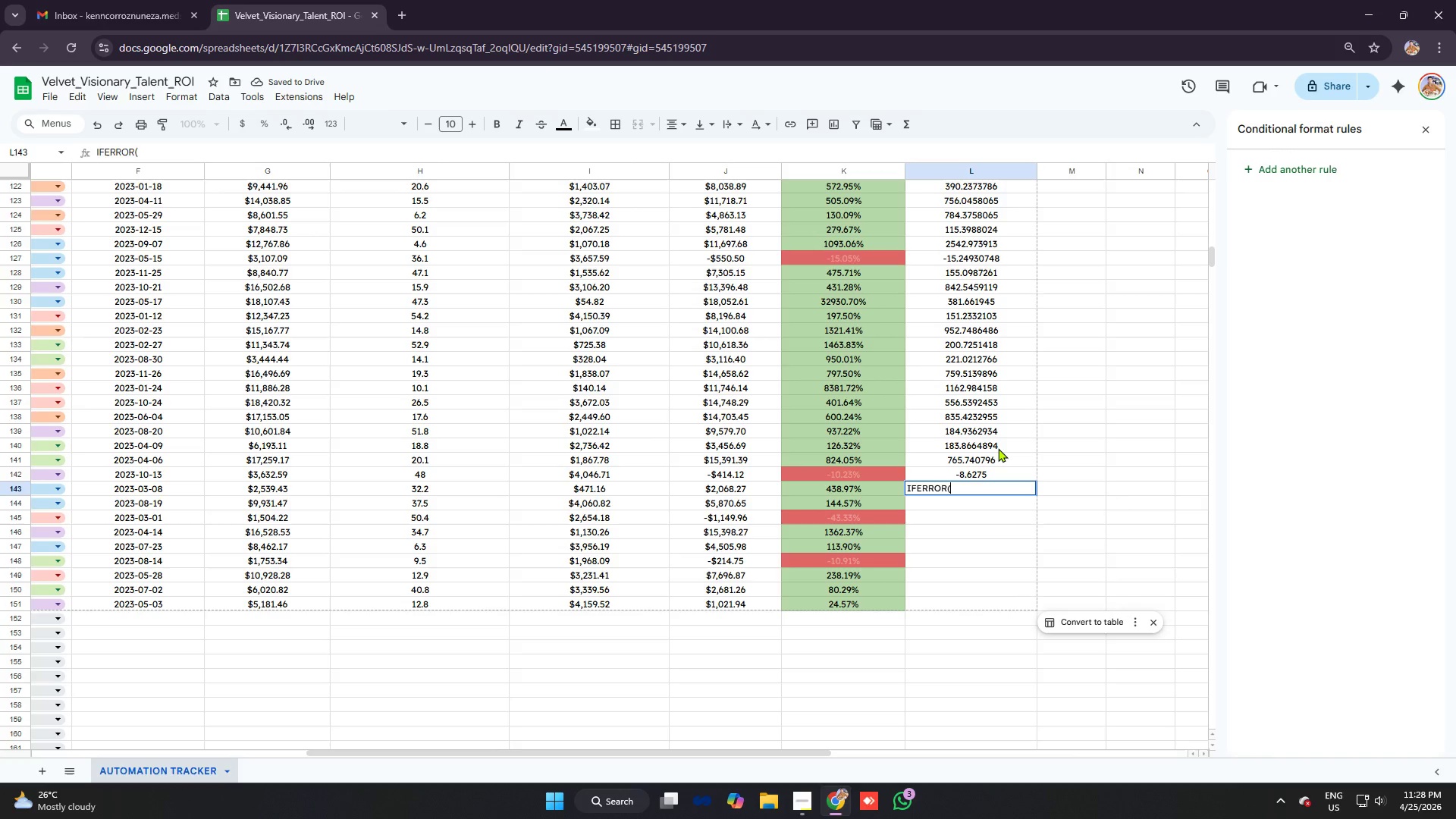 
key(Enter)
 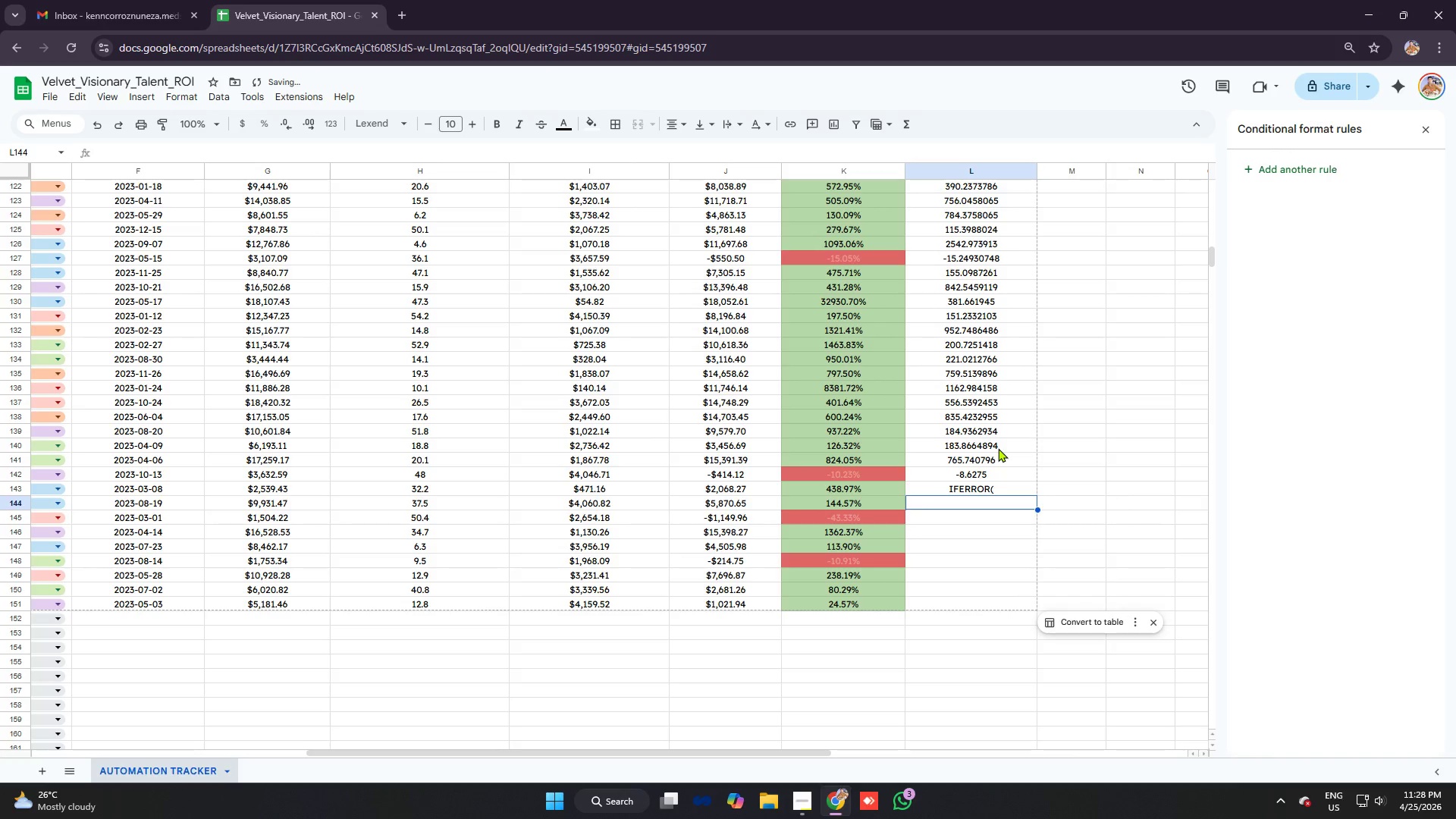 
key(Control+Z)
 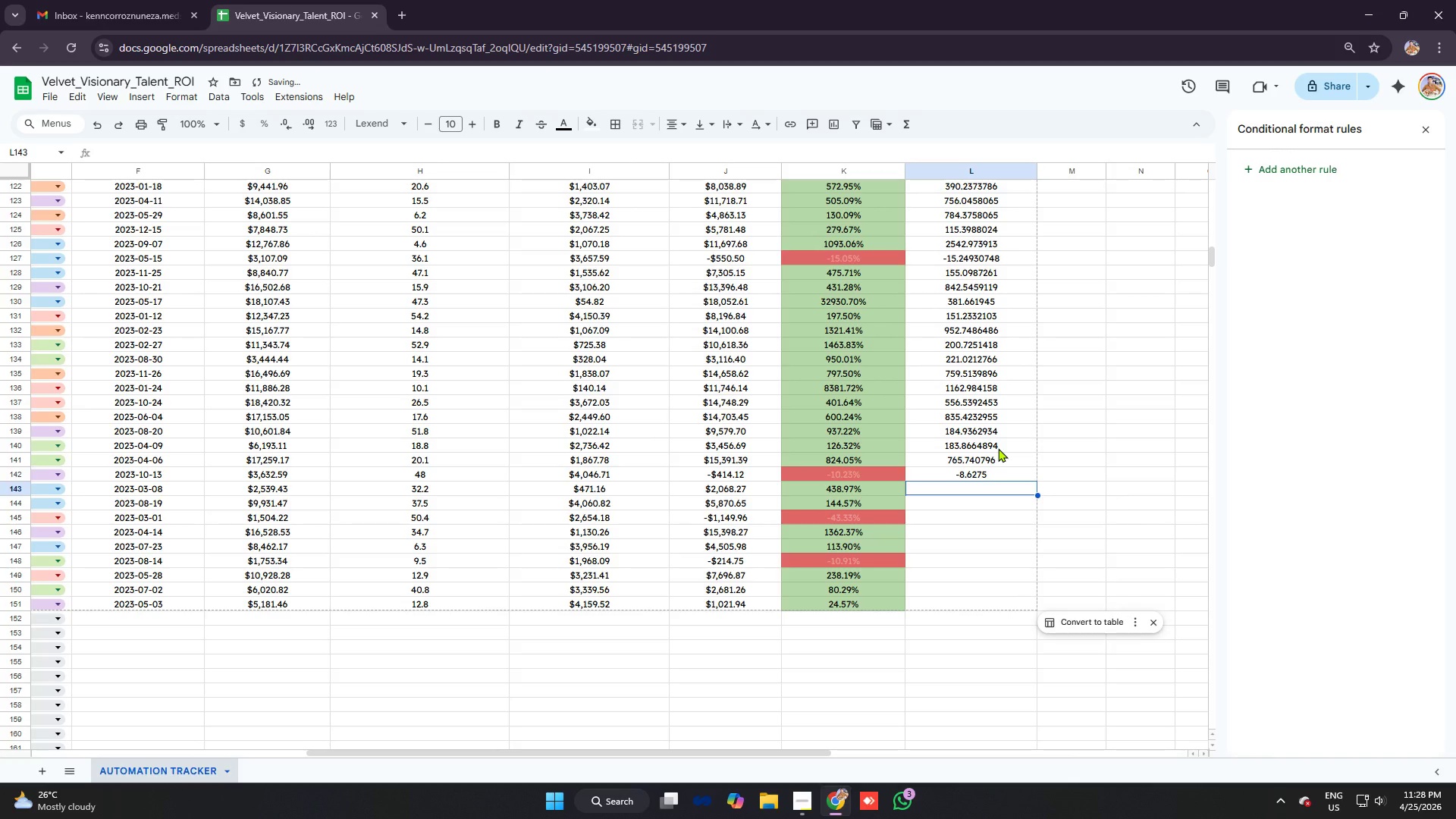 
key(Control+Z)
 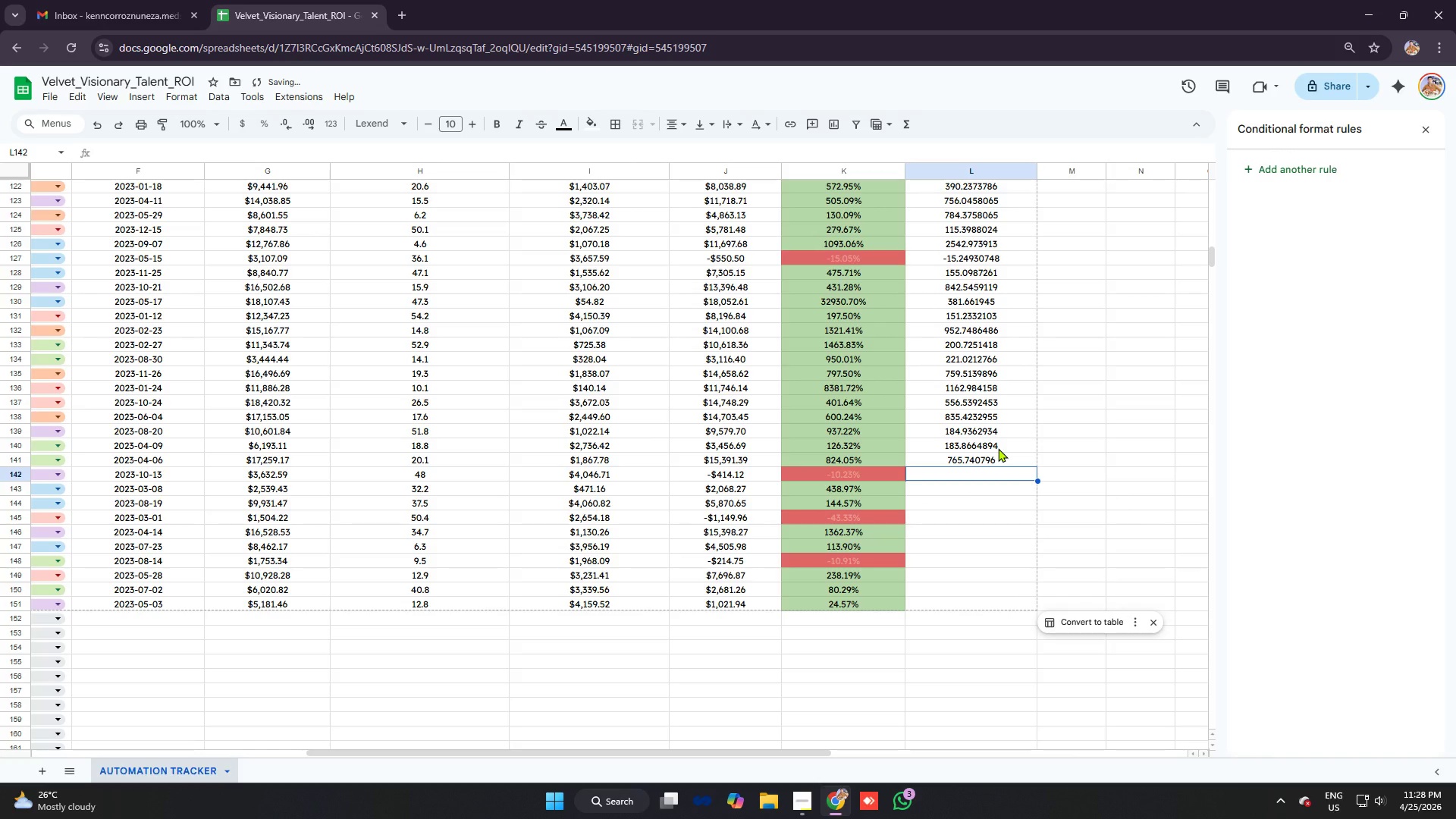 
type(=ifer)
key(Tab)
type(j142/h142)
 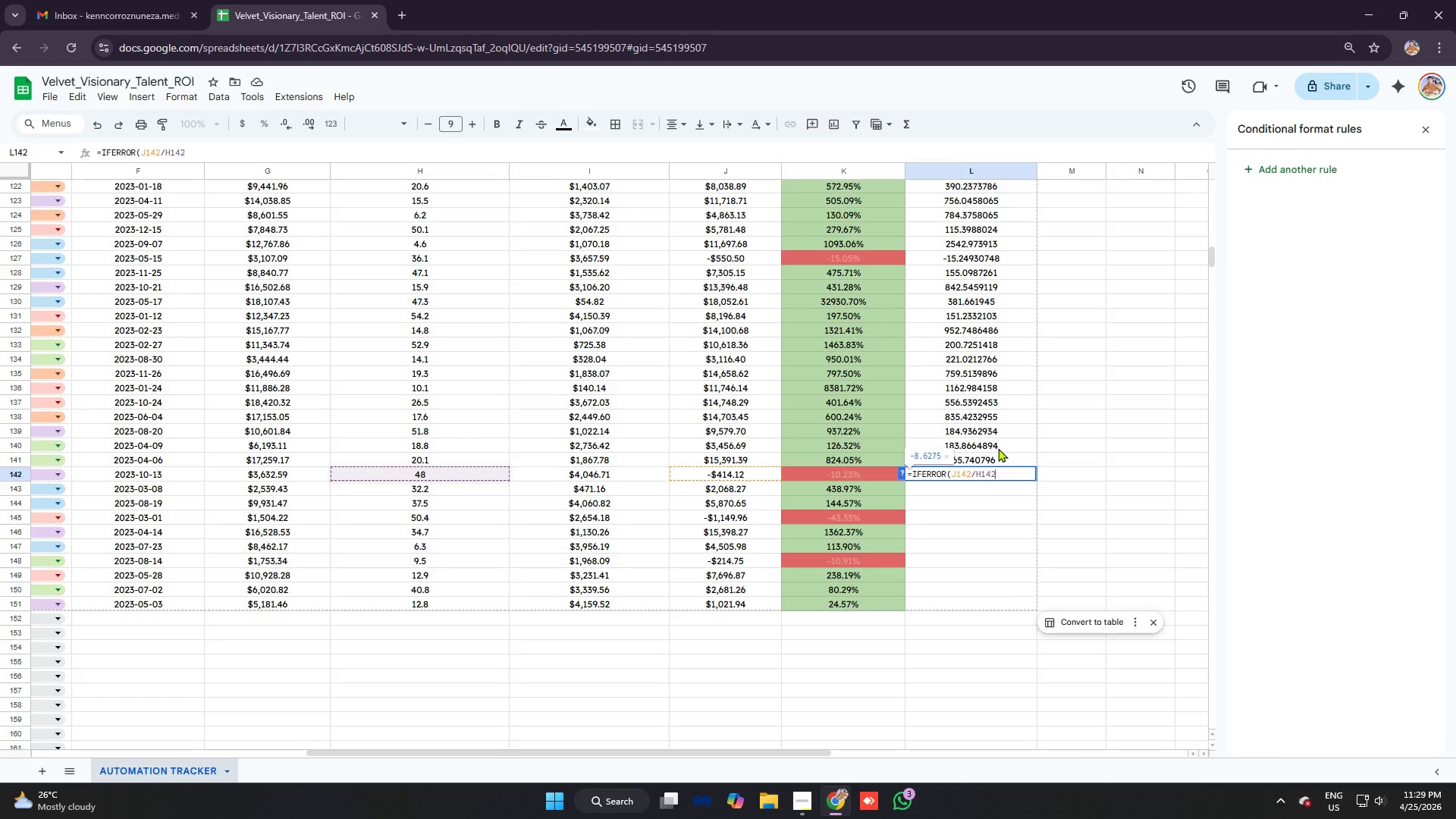 
key(Control+V)
 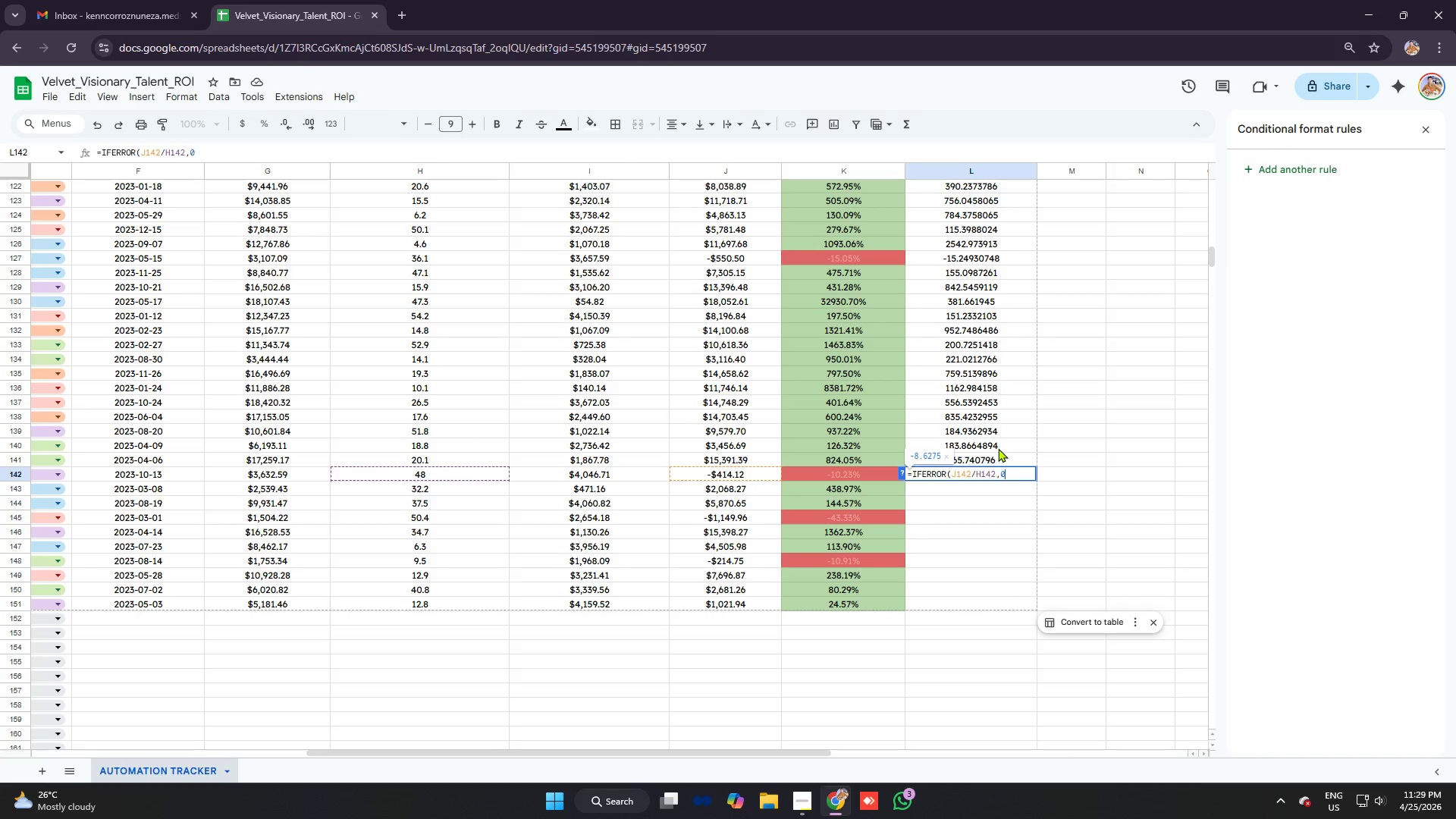 
key(Enter)
 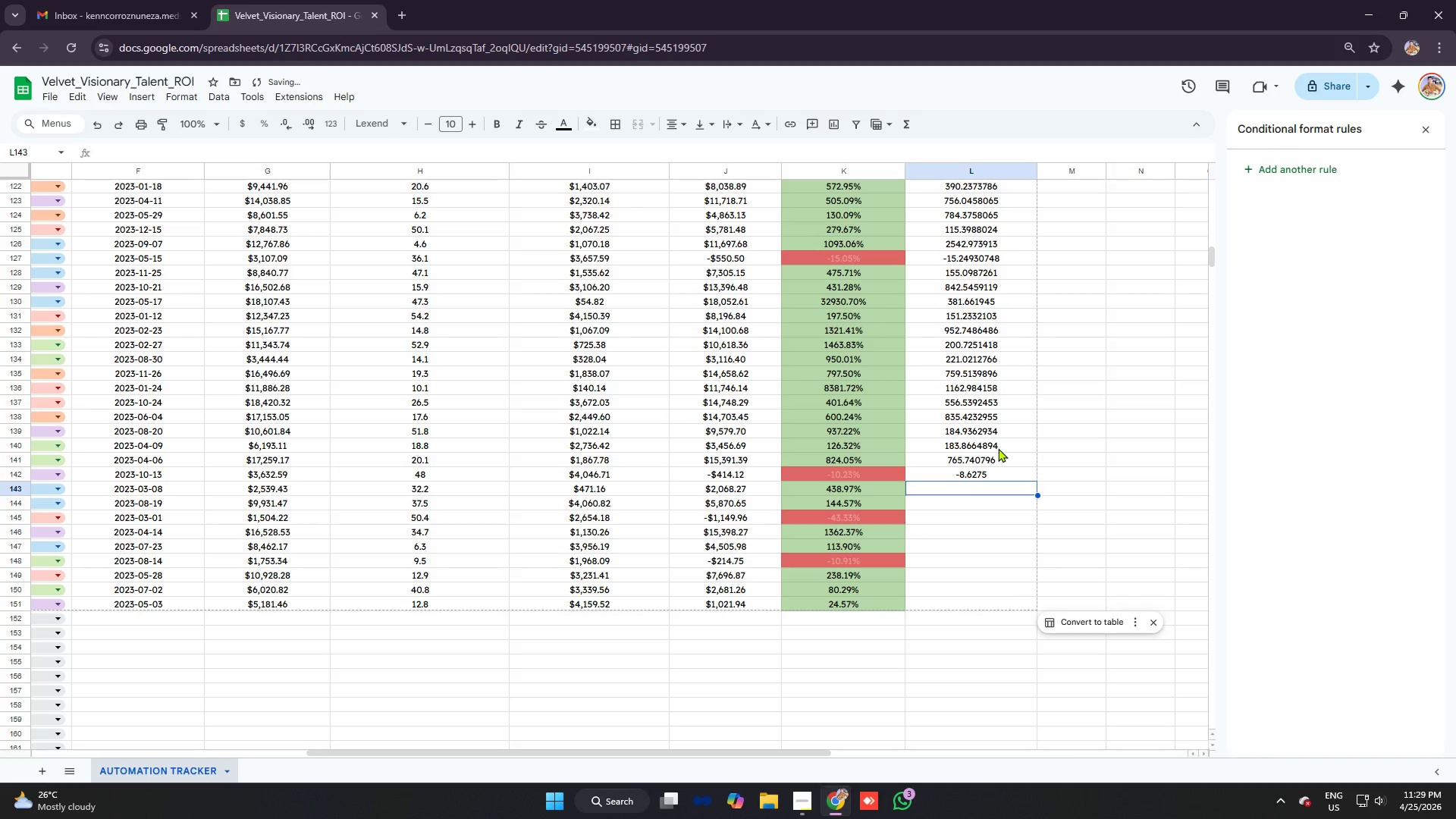 
type(=ifer)
key(Tab)
type(j143)
 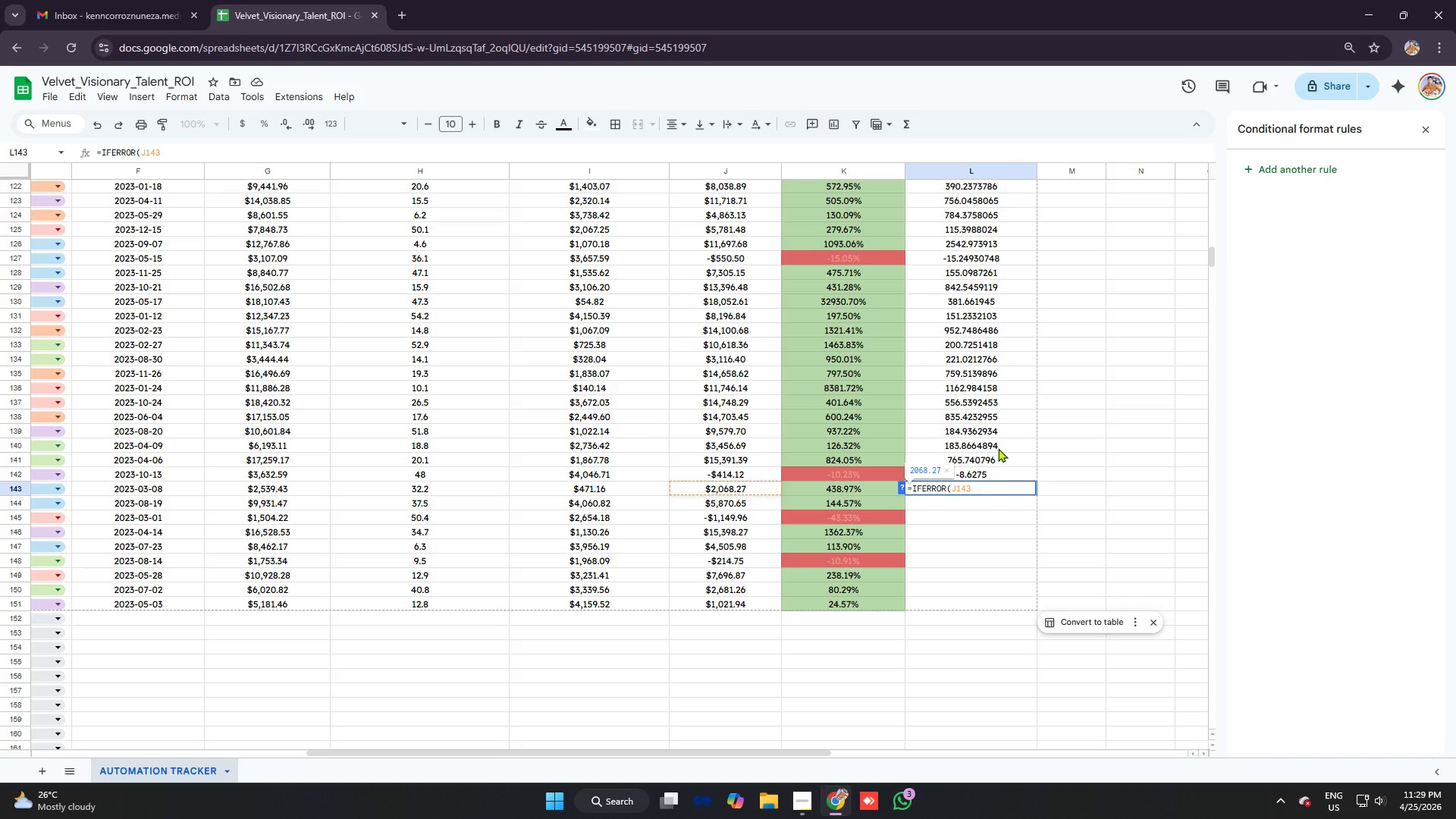 
key(Control+ControlLeft)
 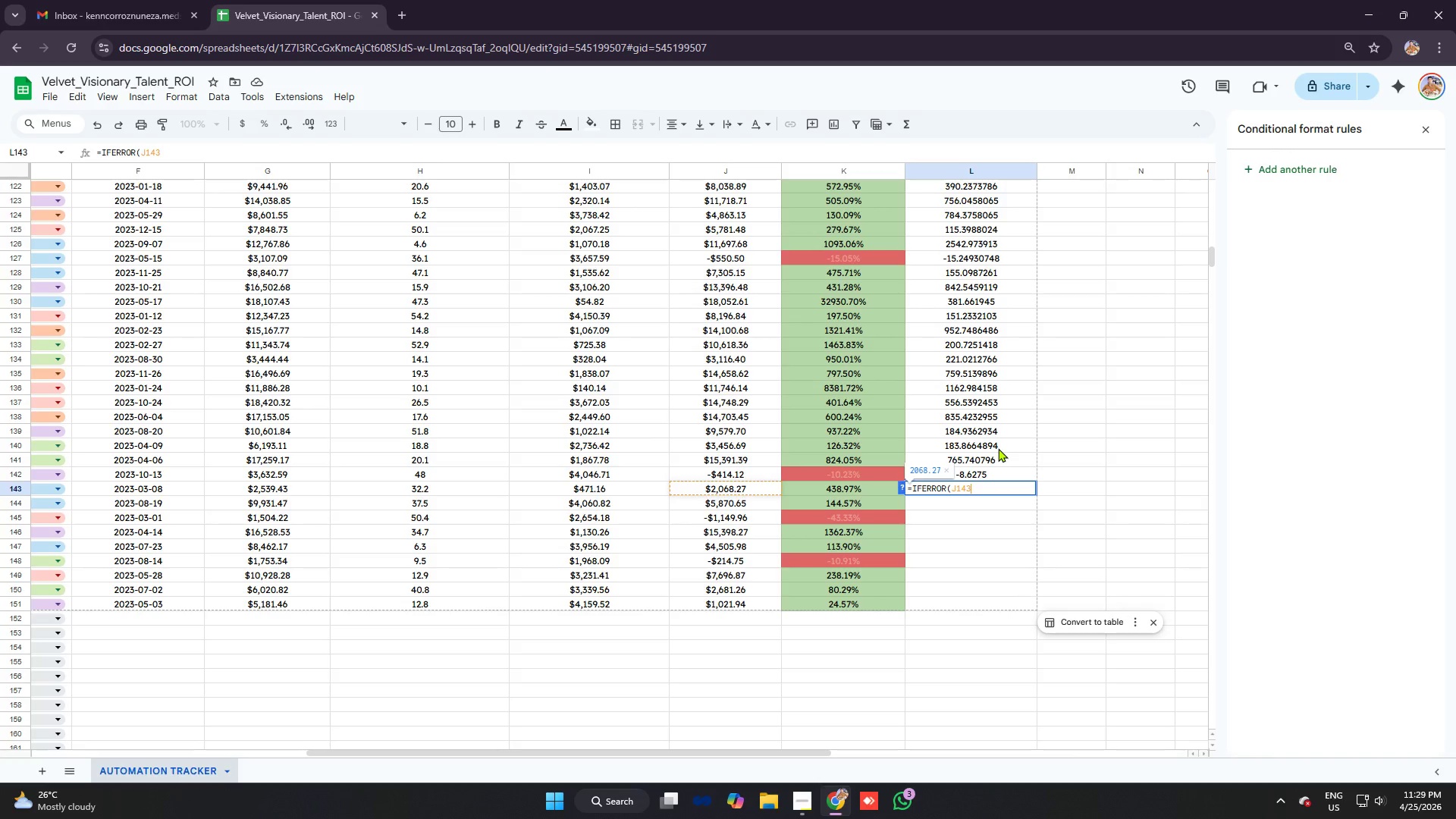 
type(/h143)
 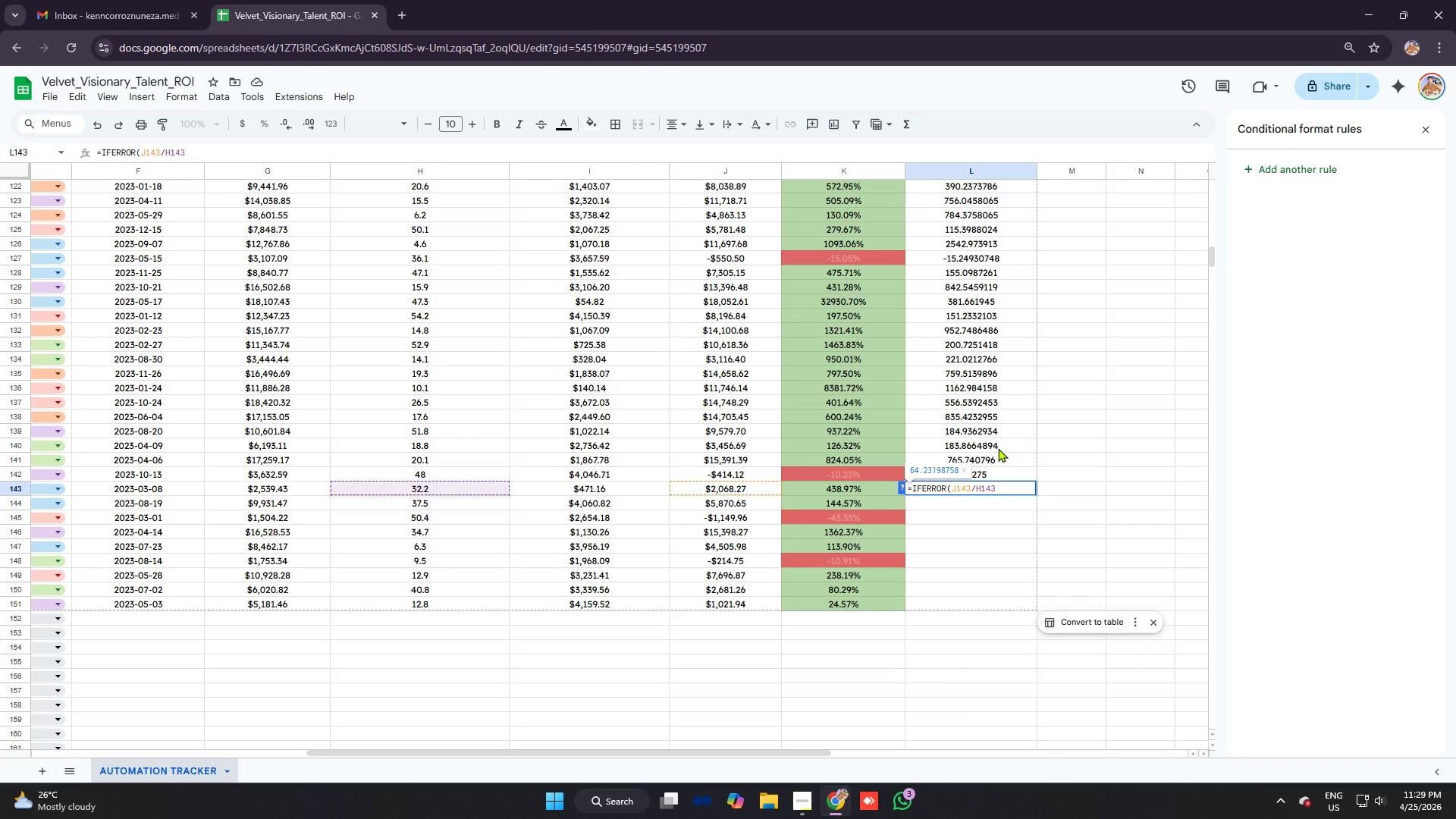 
key(Control+V)
 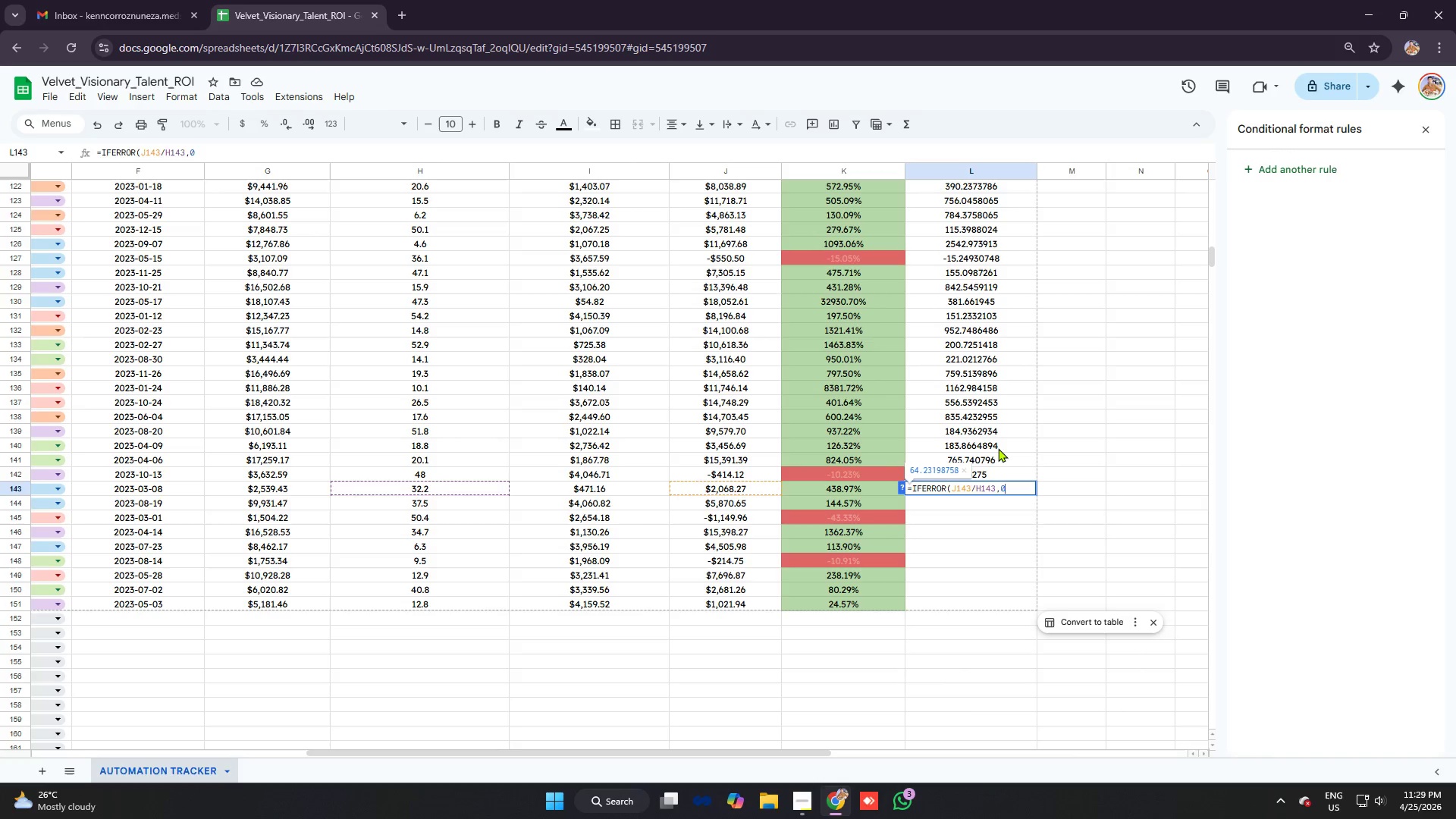 
key(Enter)
 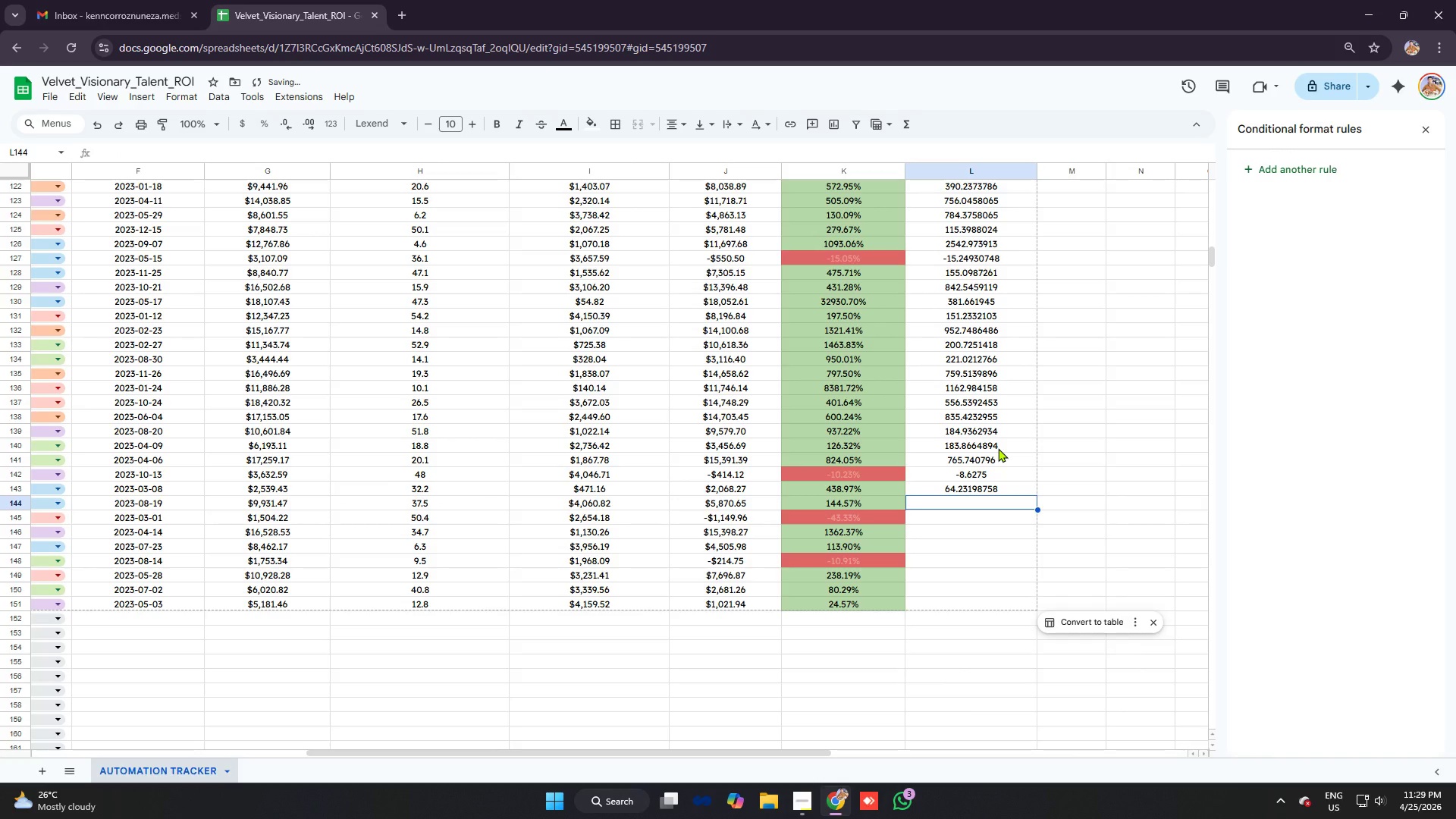 
type(=h)
key(Backspace)
type(ifer)
key(Tab)
type(j144/h144)
 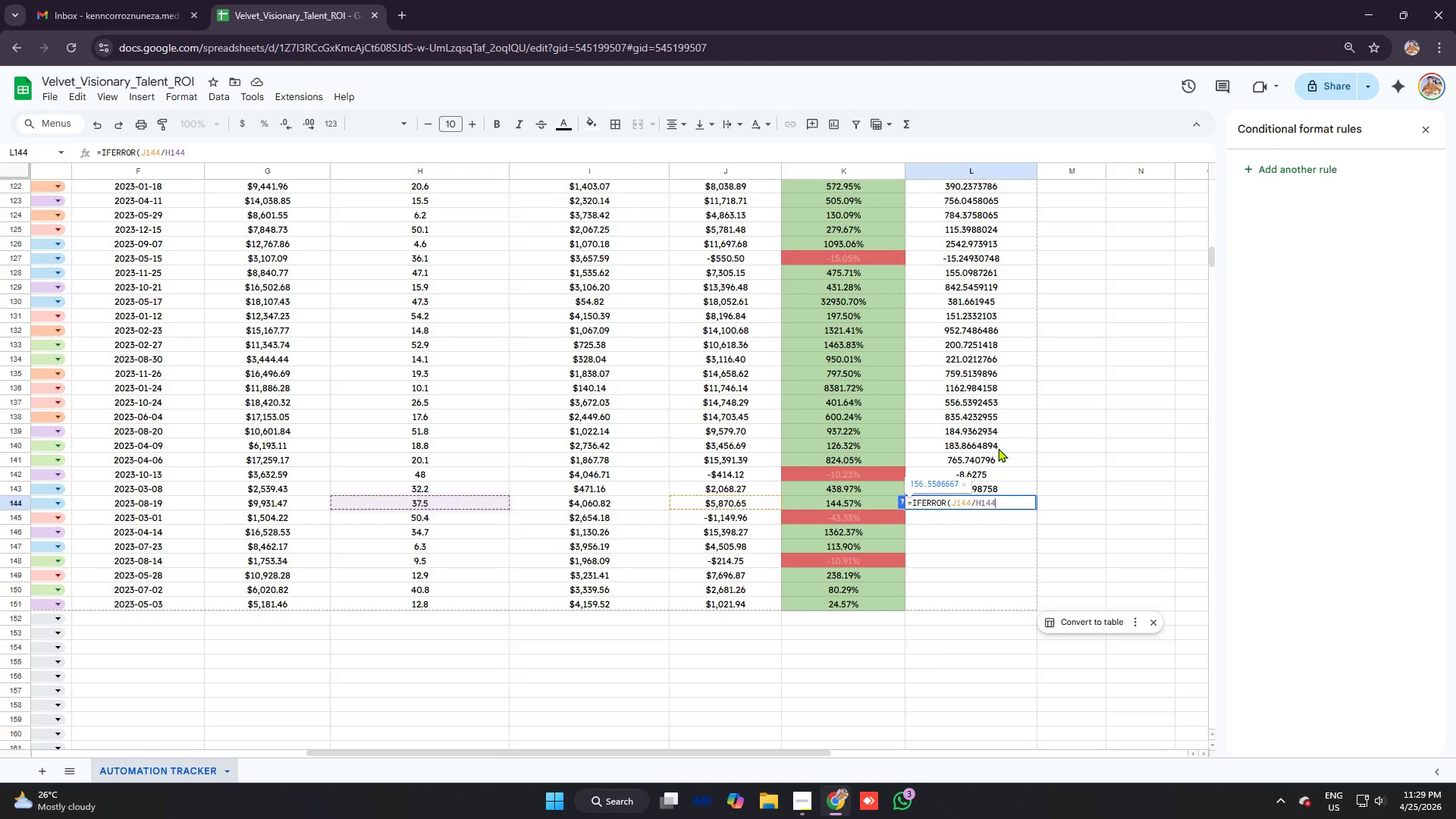 
key(Control+ControlLeft)
 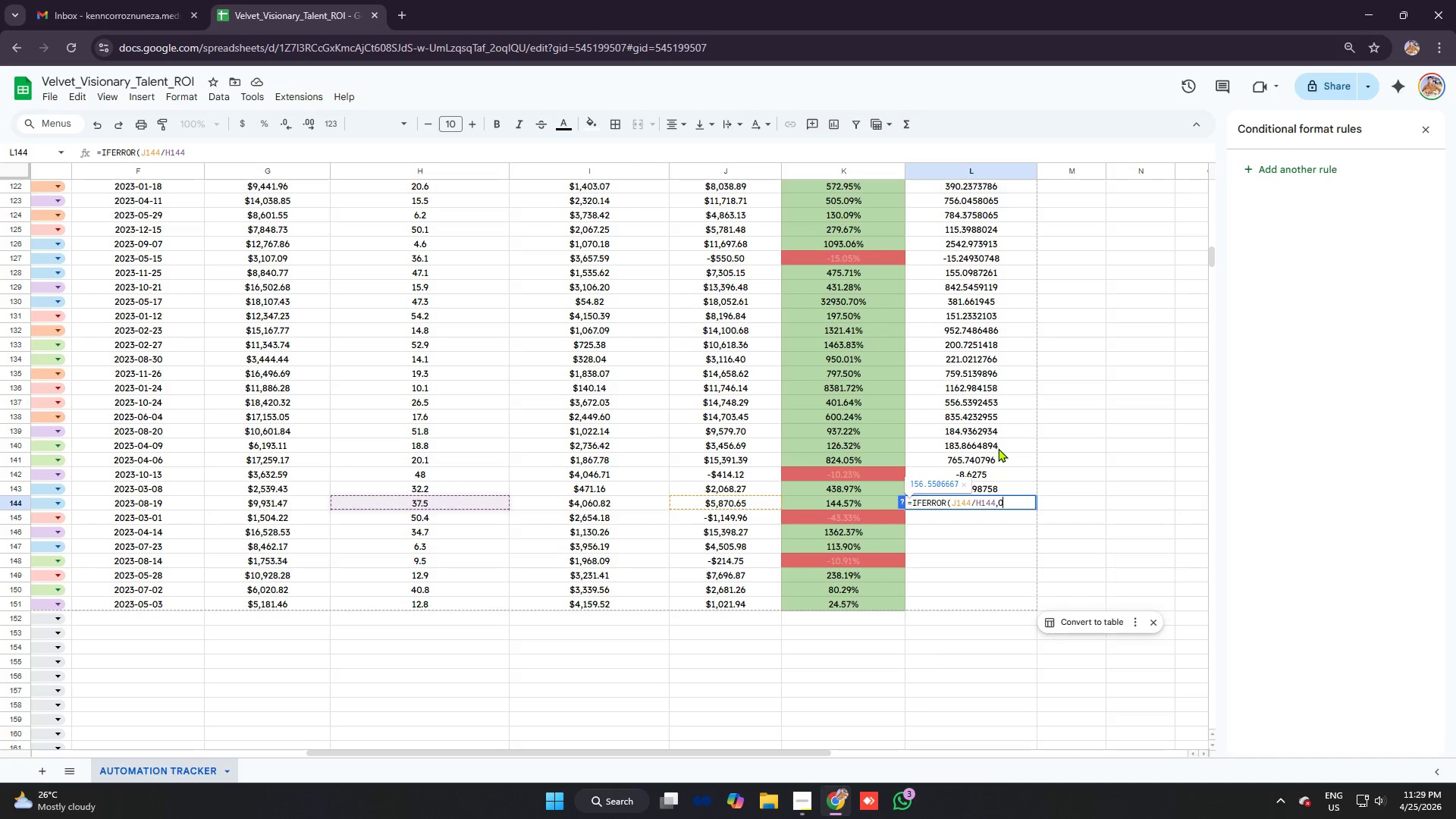 
key(Control+V)
 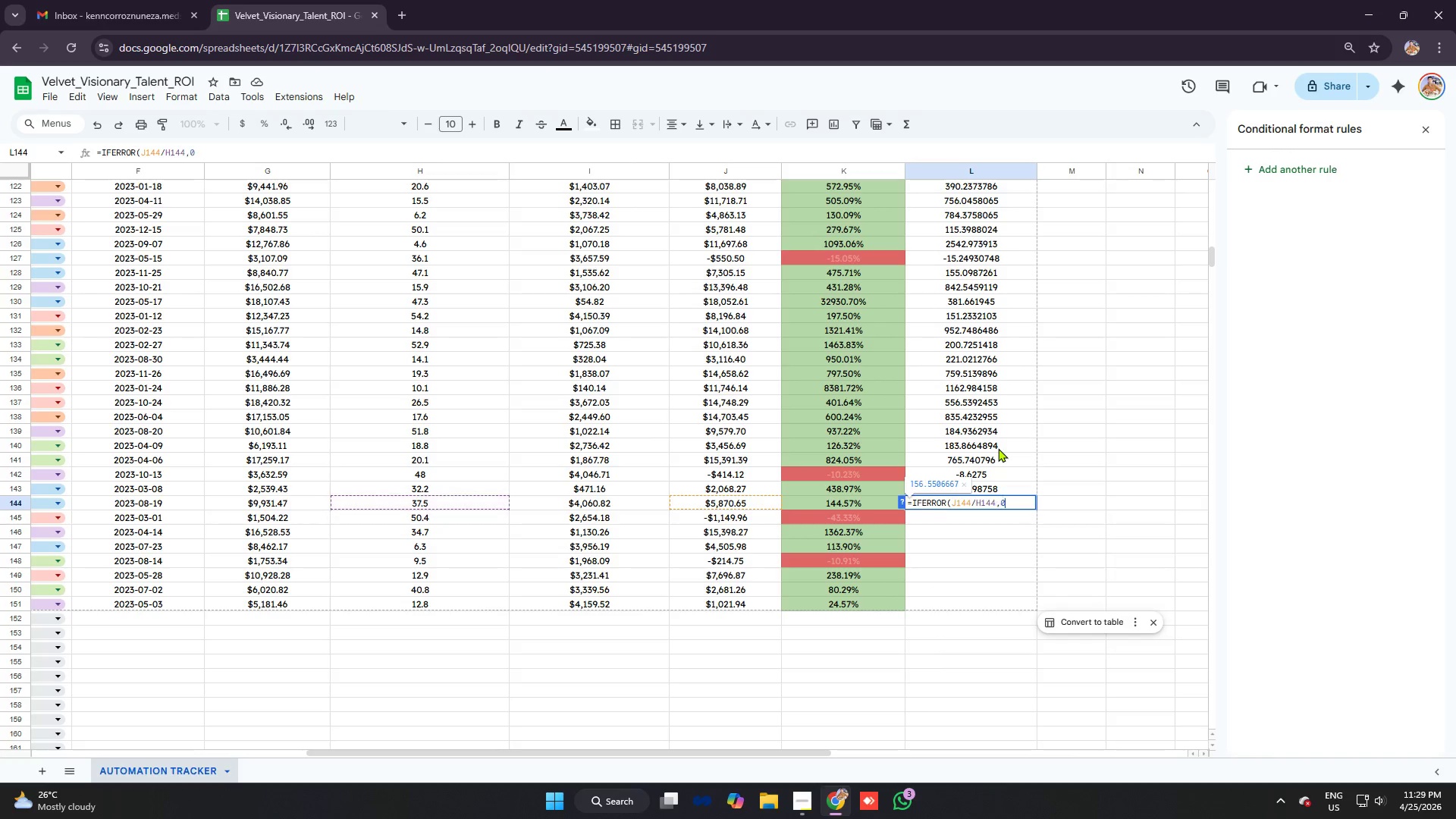 
key(Enter)
 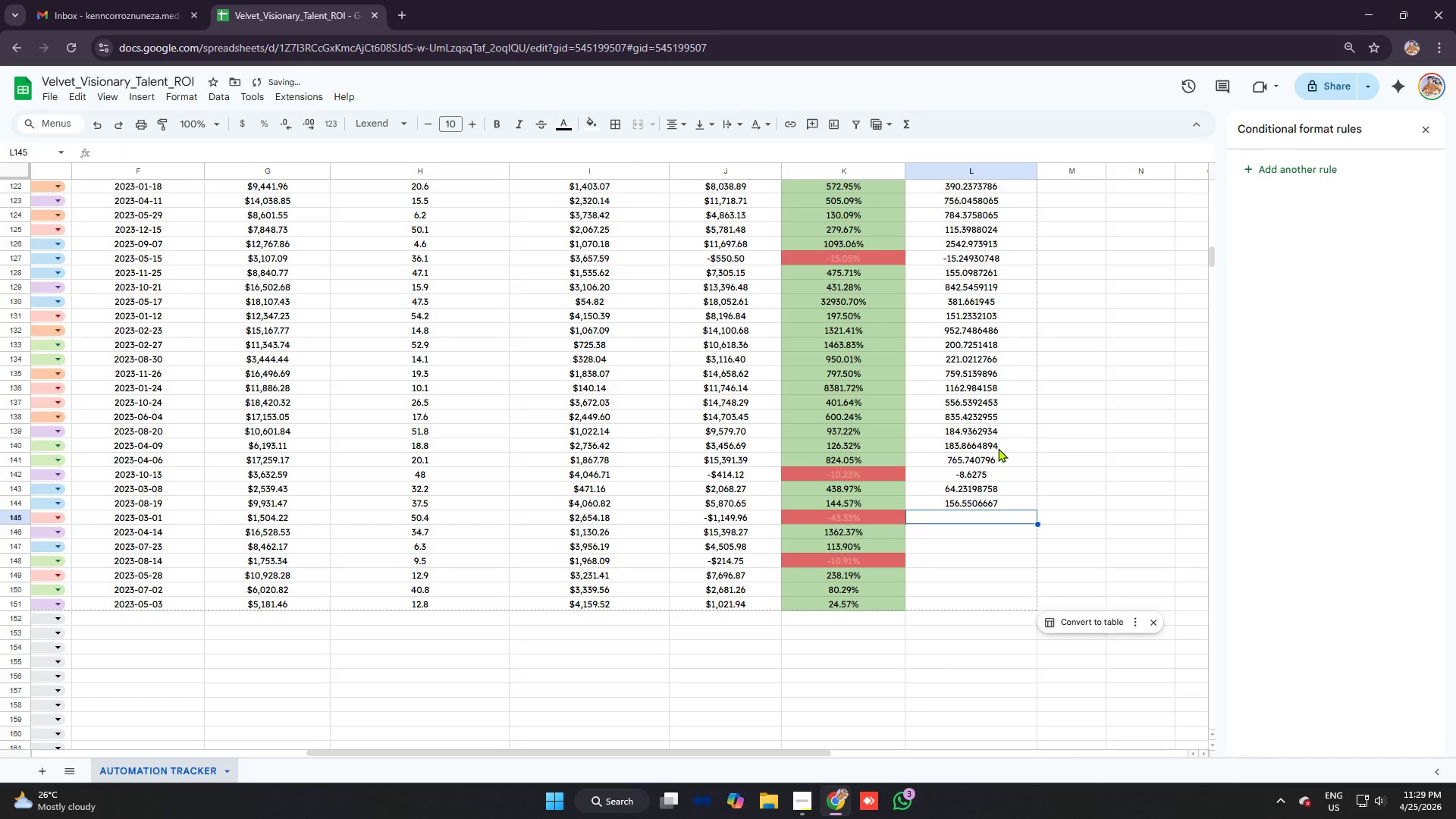 
key(Backspace)
type(=ifer)
key(Tab)
type(j145/j)
key(Backspace)
type(h145)
 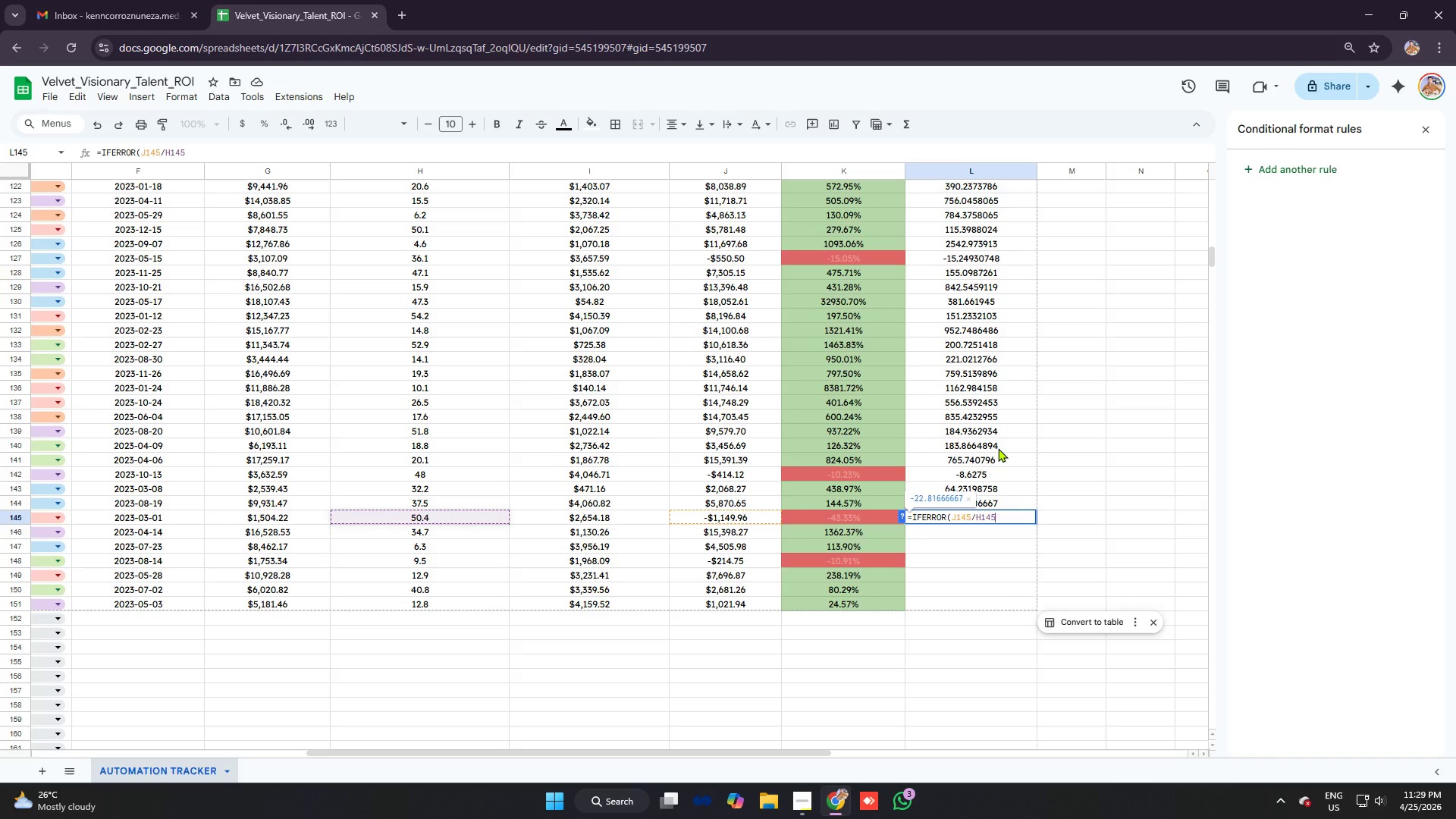 
key(Control+V)
 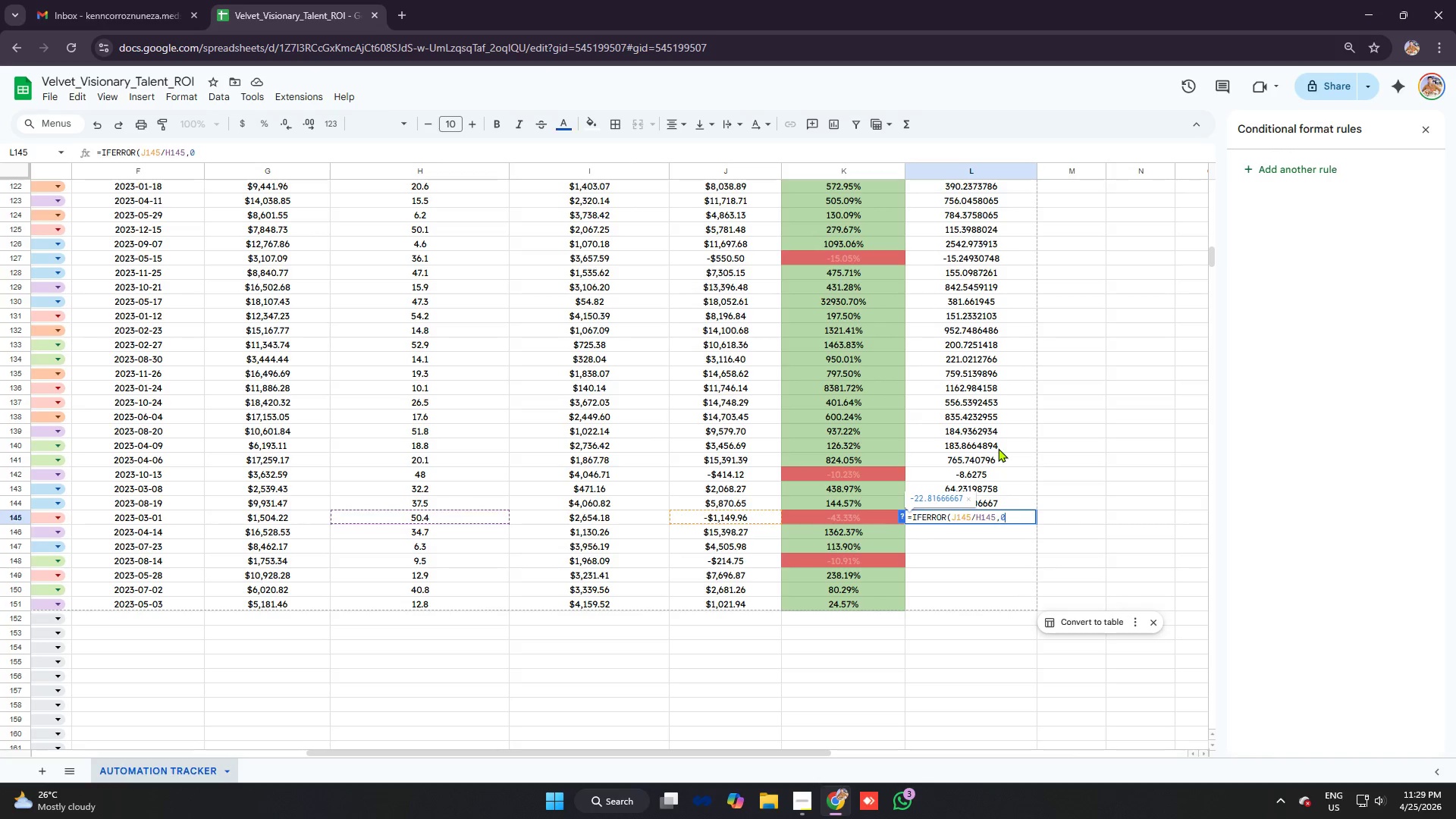 
key(Enter)
 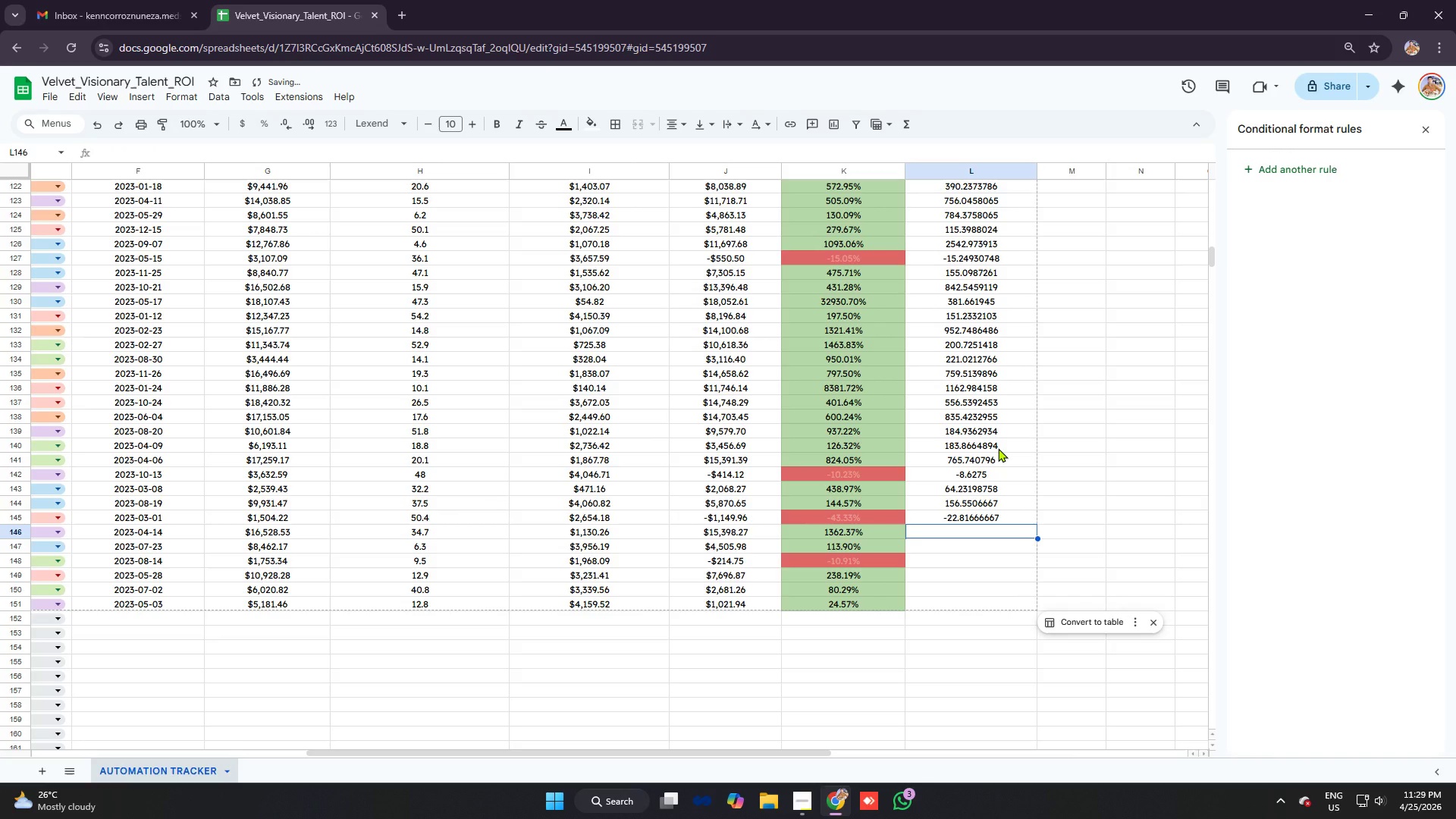 
type(=ifer)
key(Tab)
type(j146/h146)
 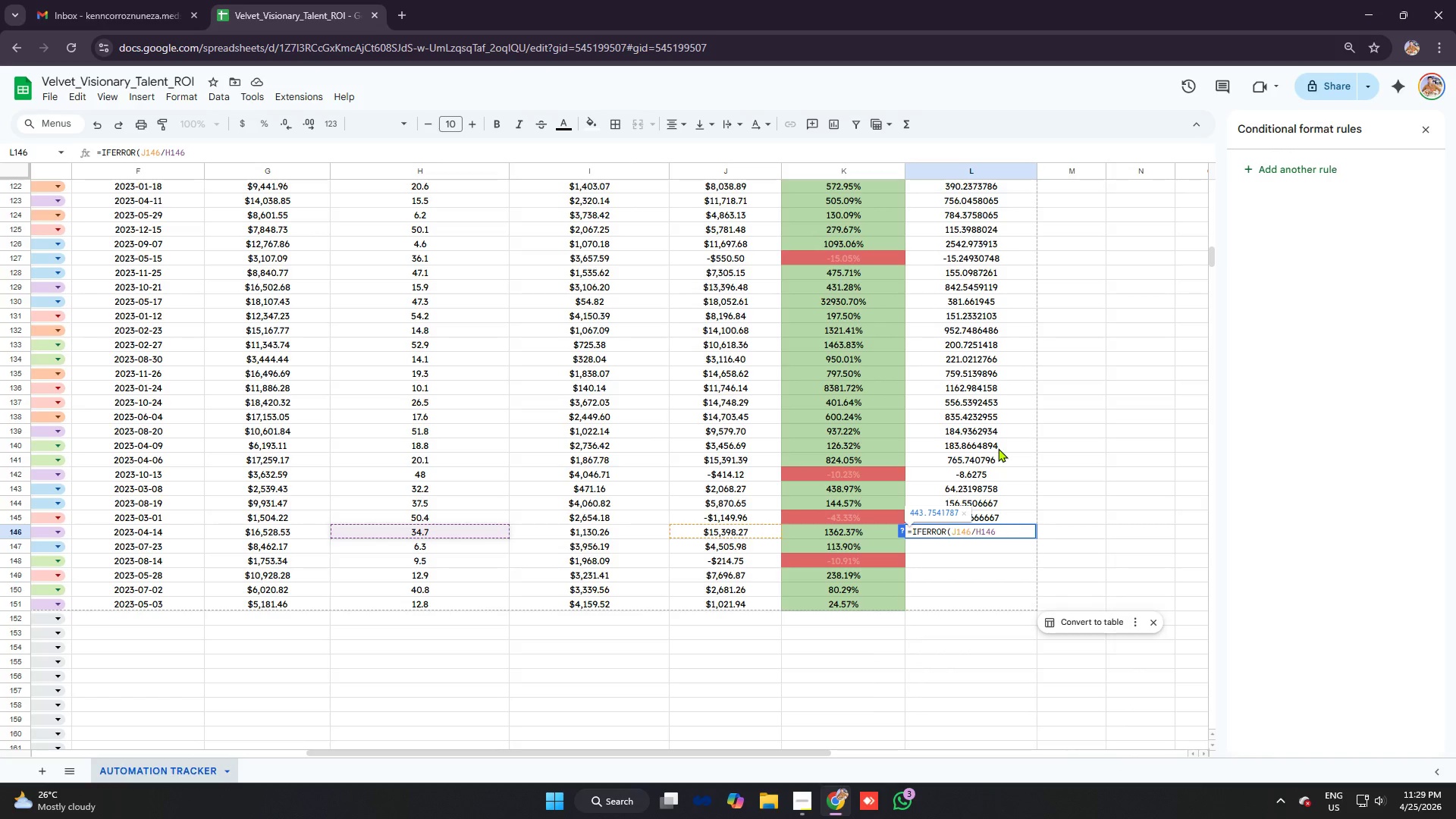 
key(Control+V)
 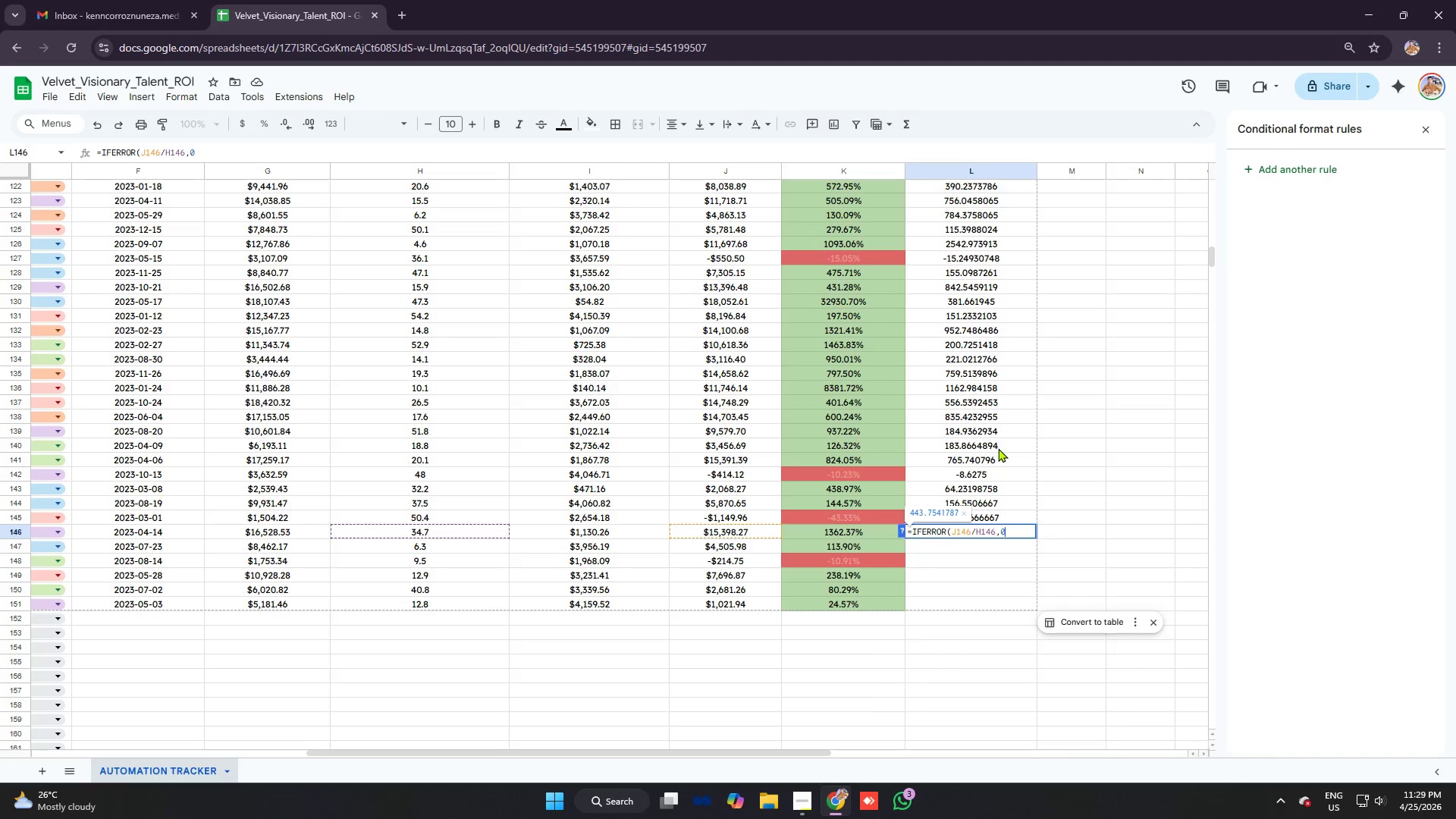 
key(Enter)
 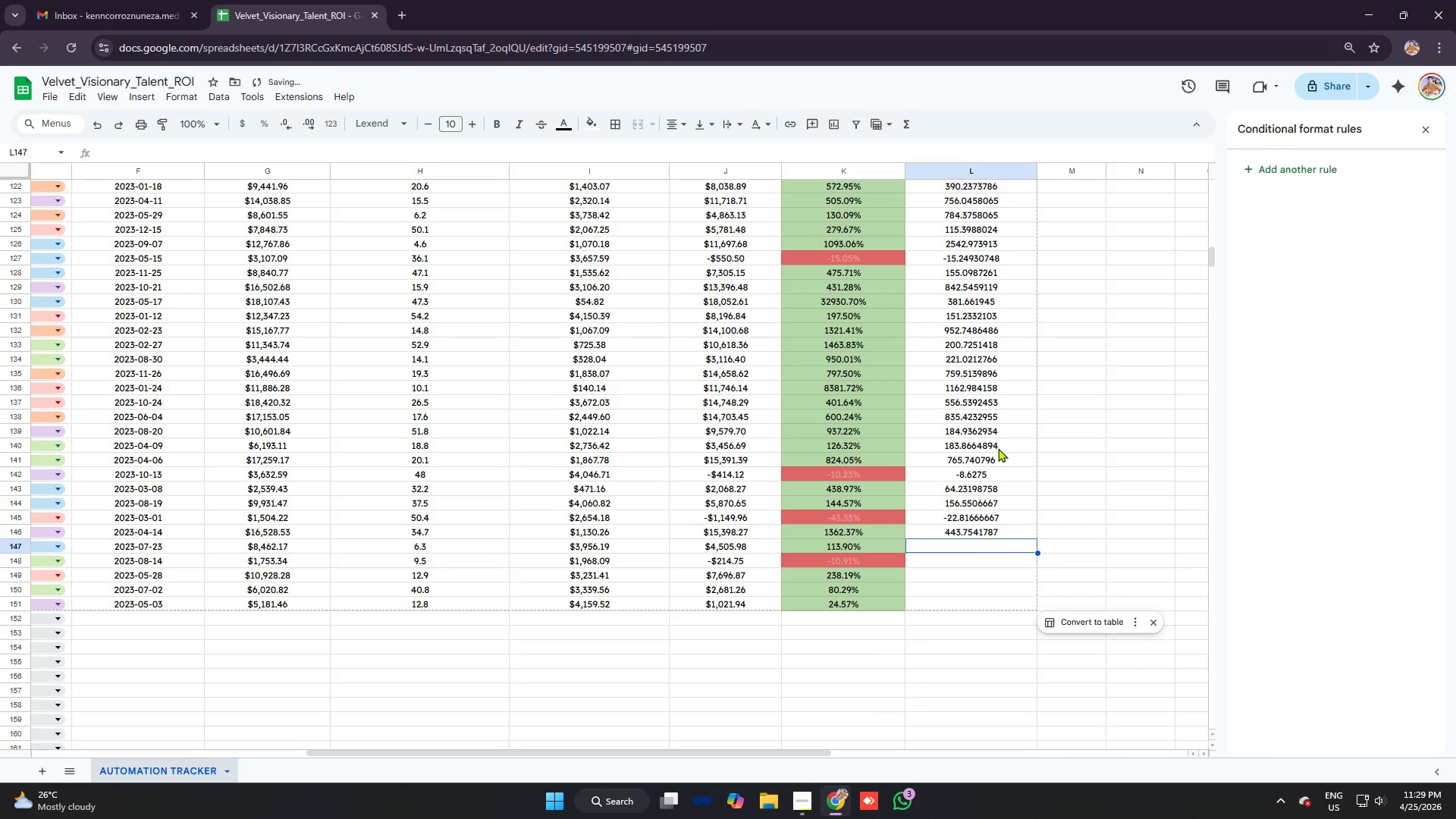 
type(=ifer)
key(Tab)
type(j147/h147)
 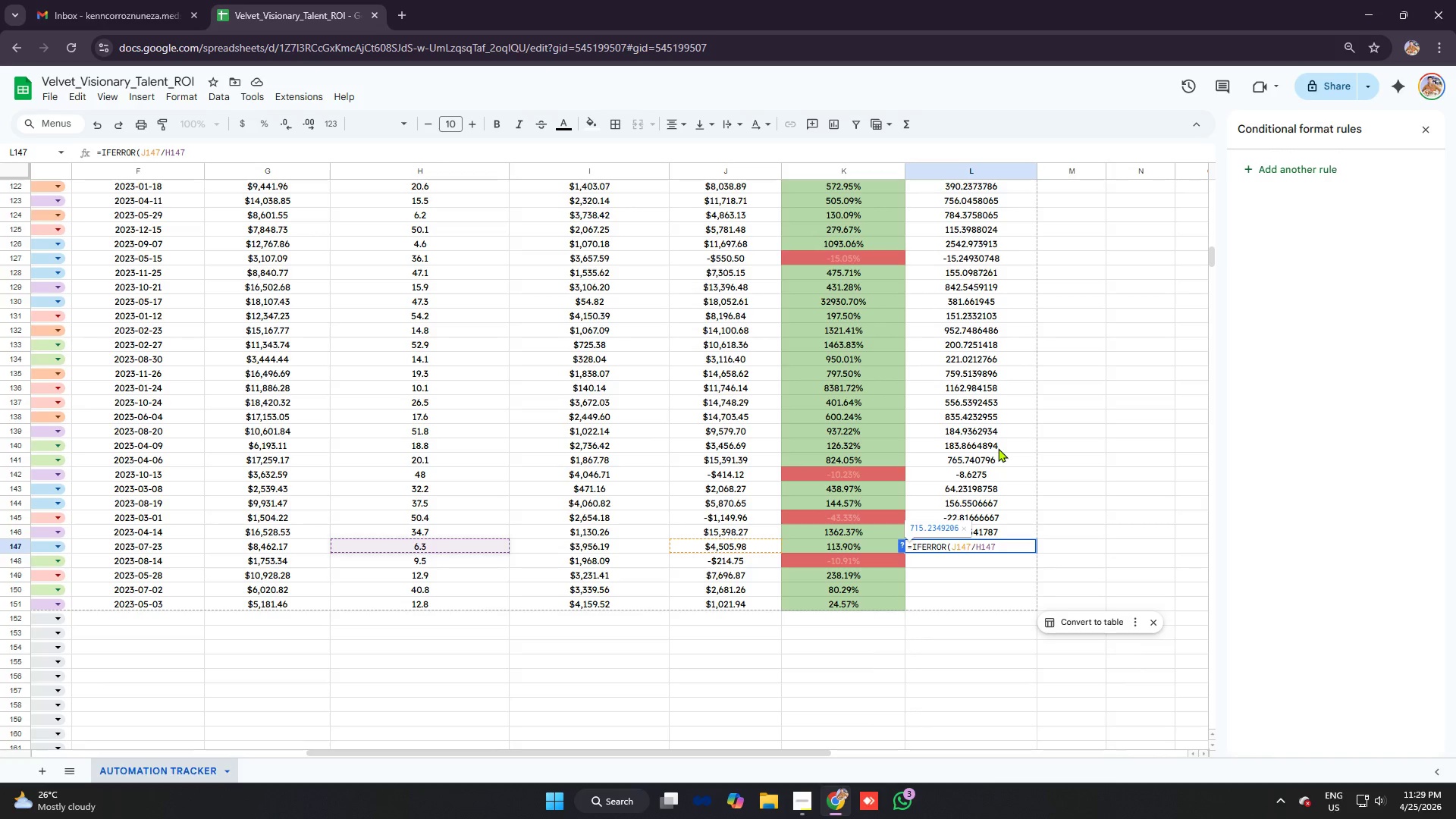 
key(Control+V)
 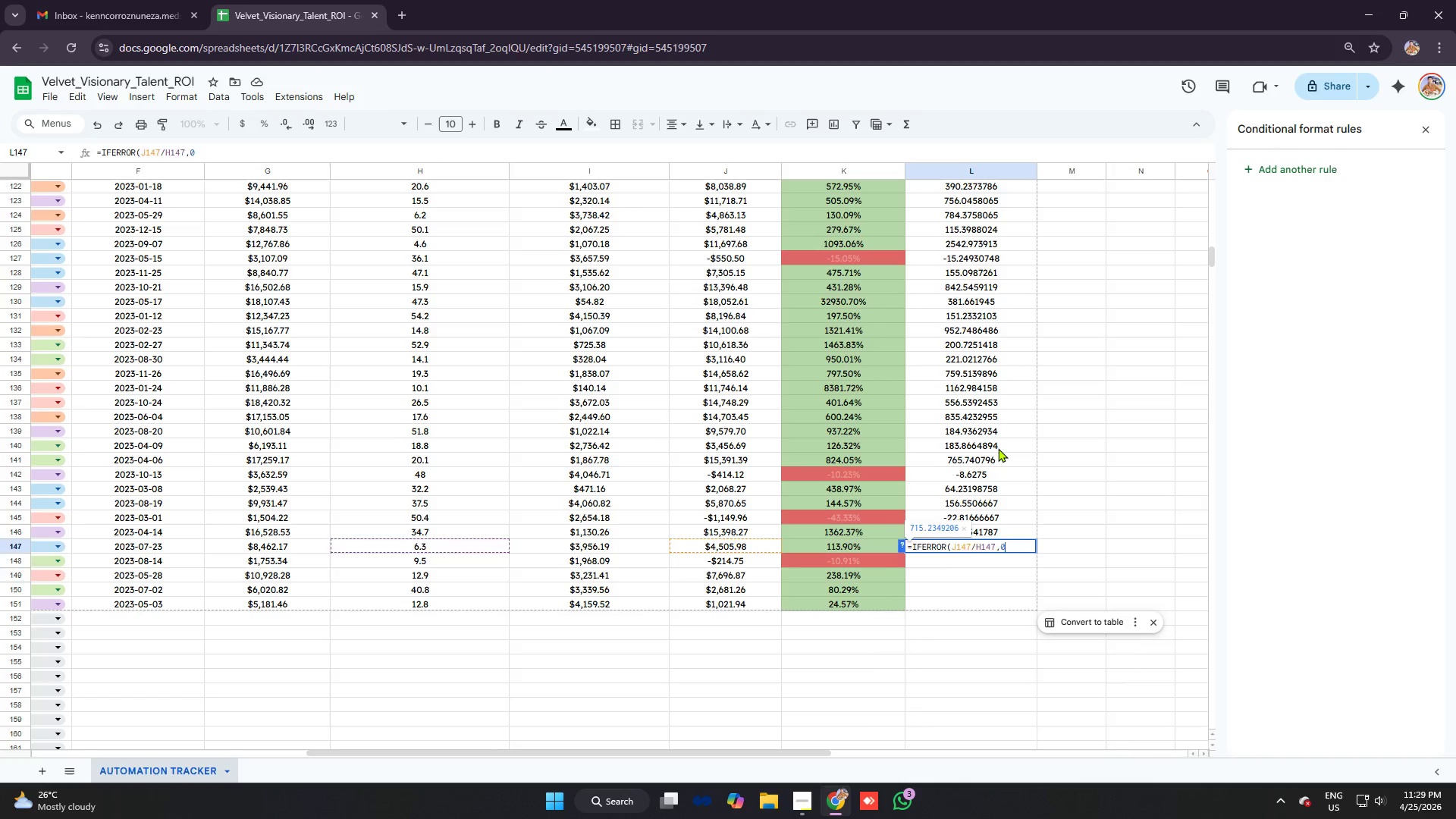 
key(Enter)
 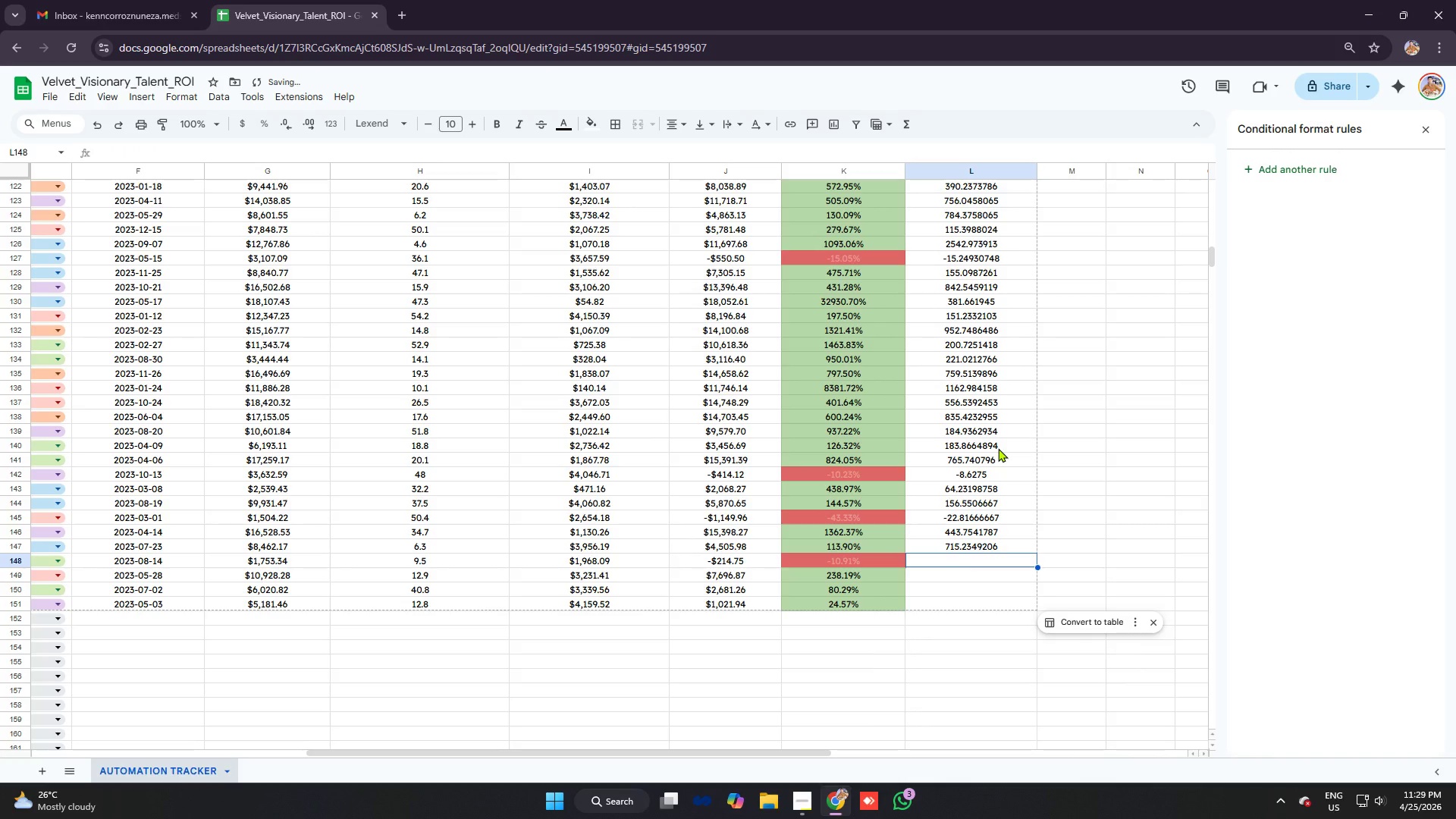 
type(=ifer)
key(Tab)
type(h148)
key(Backspace)
key(Backspace)
key(Backspace)
key(Backspace)
type(j148/h1248)
key(Backspace)
key(Backspace)
key(Backspace)
type(48)
 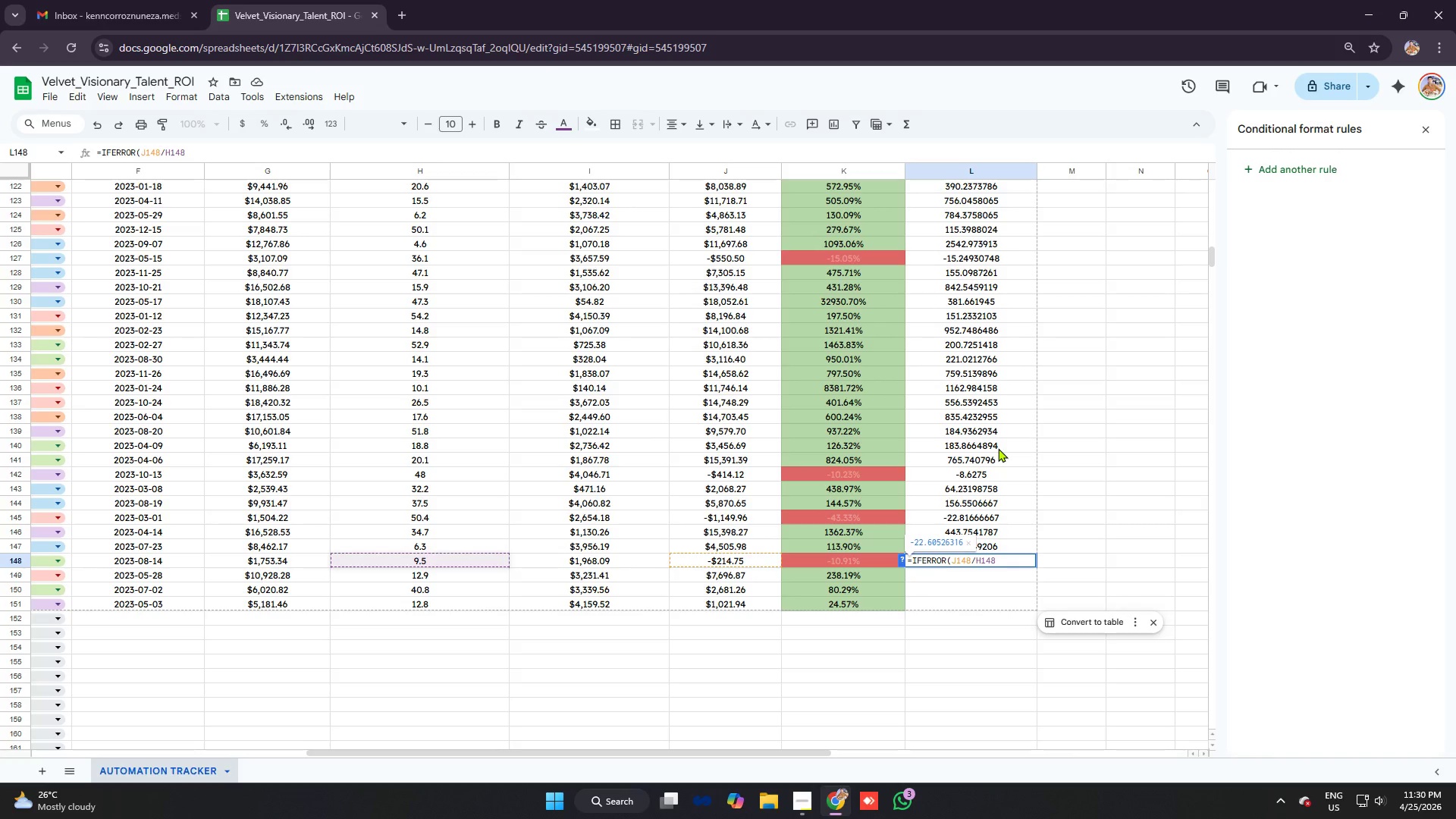 
key(Control+V)
 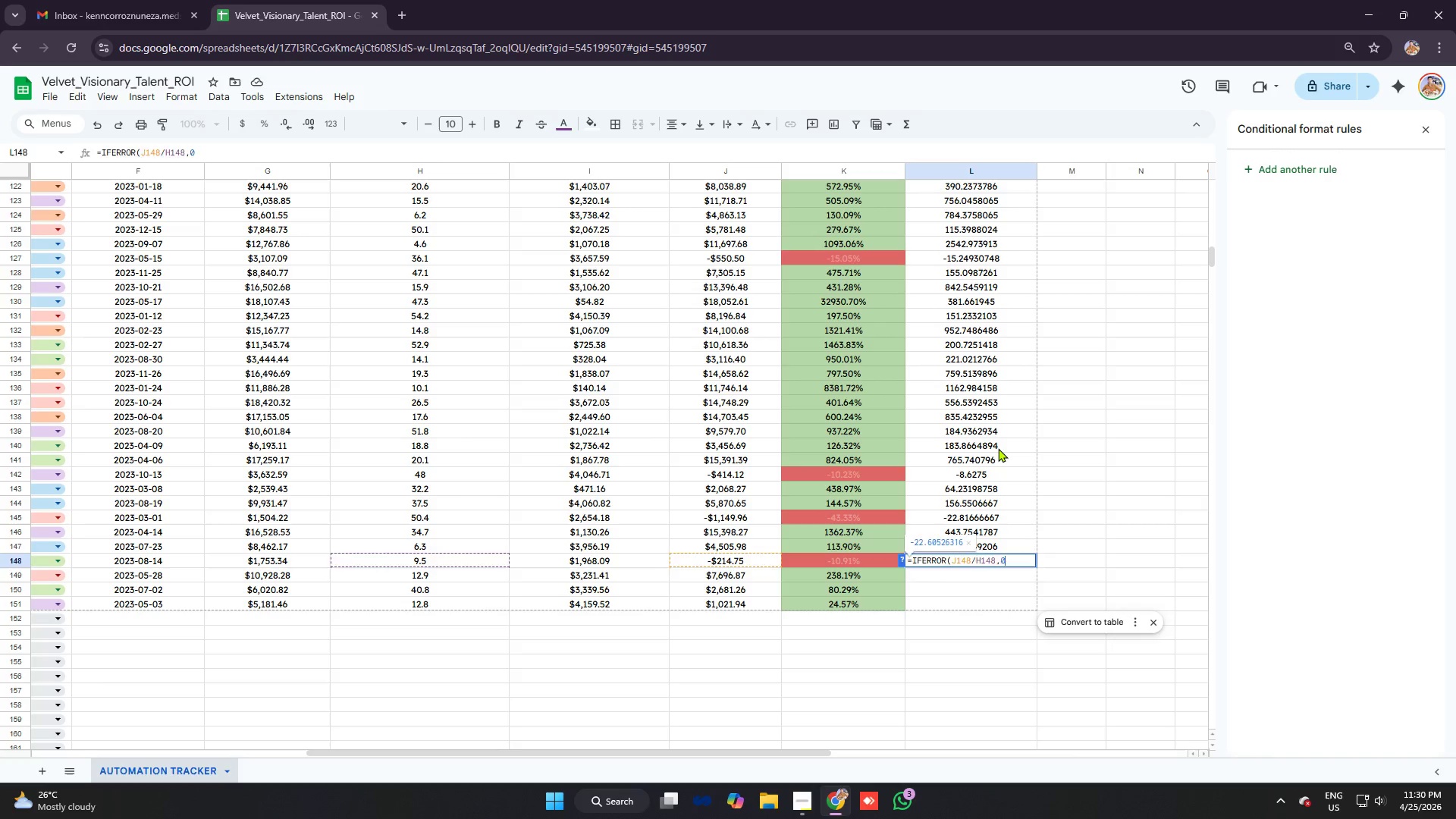 
key(Enter)
 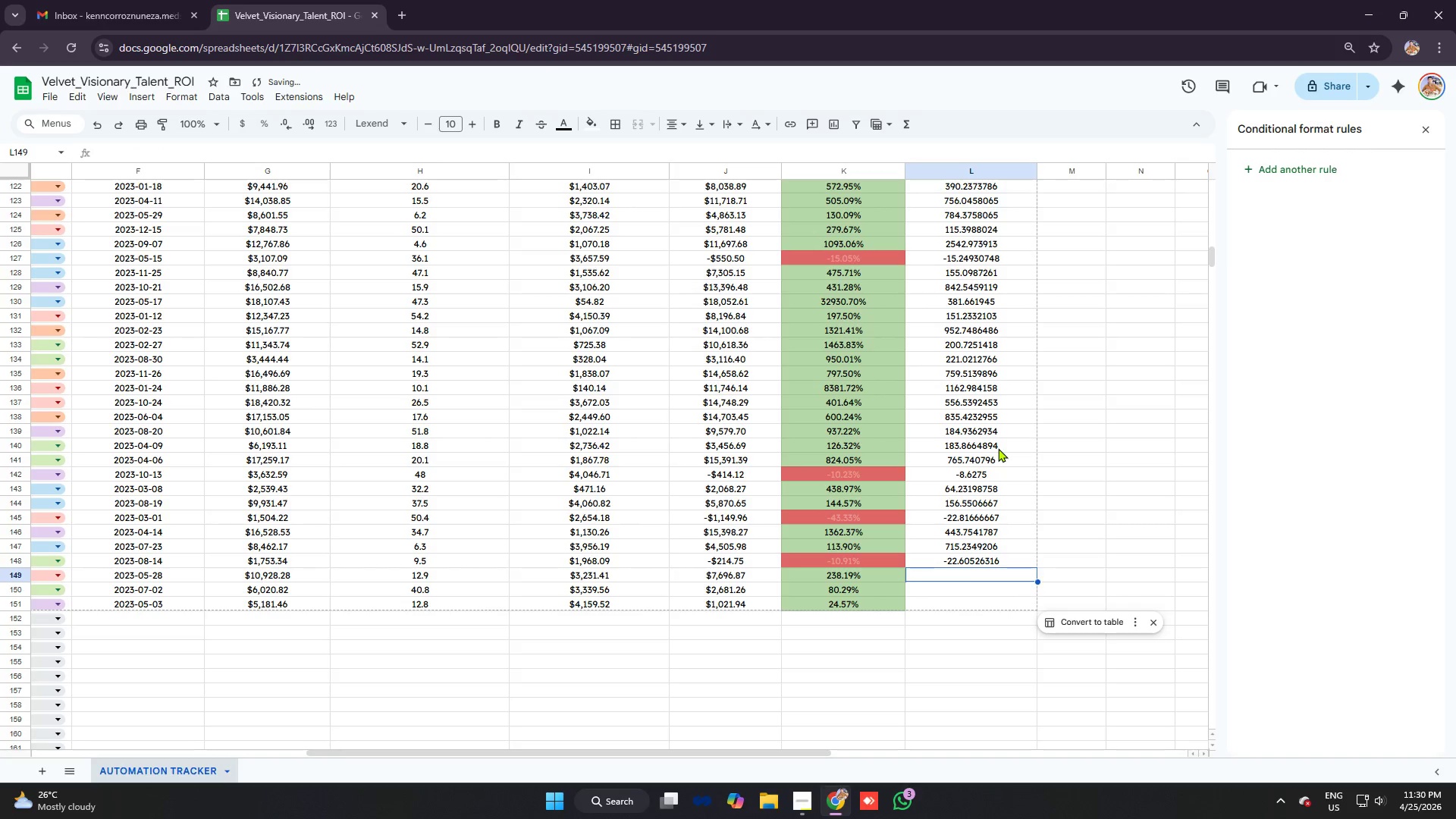 
type(=ifer)
key(Tab)
type(j149/h149)
 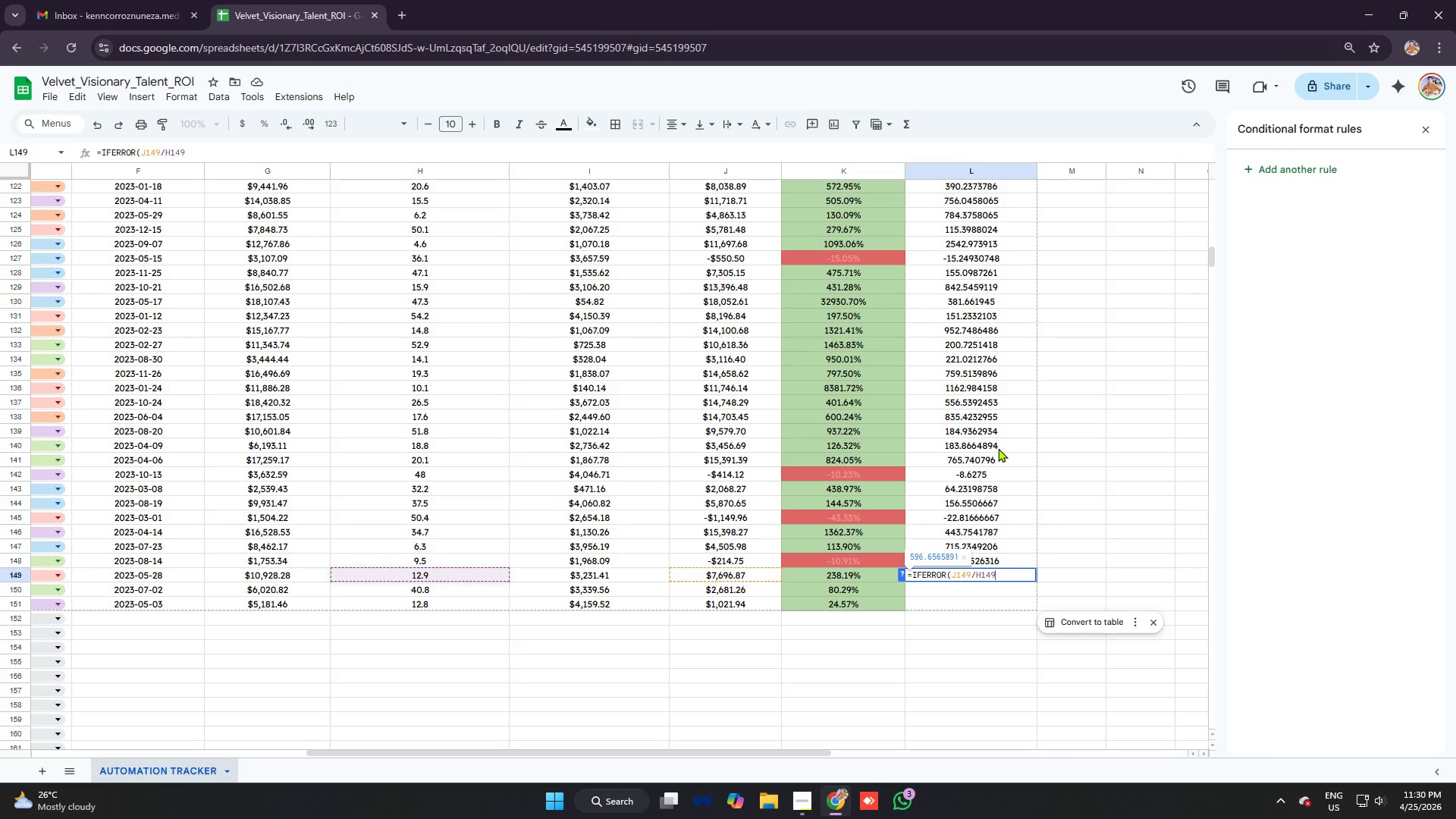 
key(Control+V)
 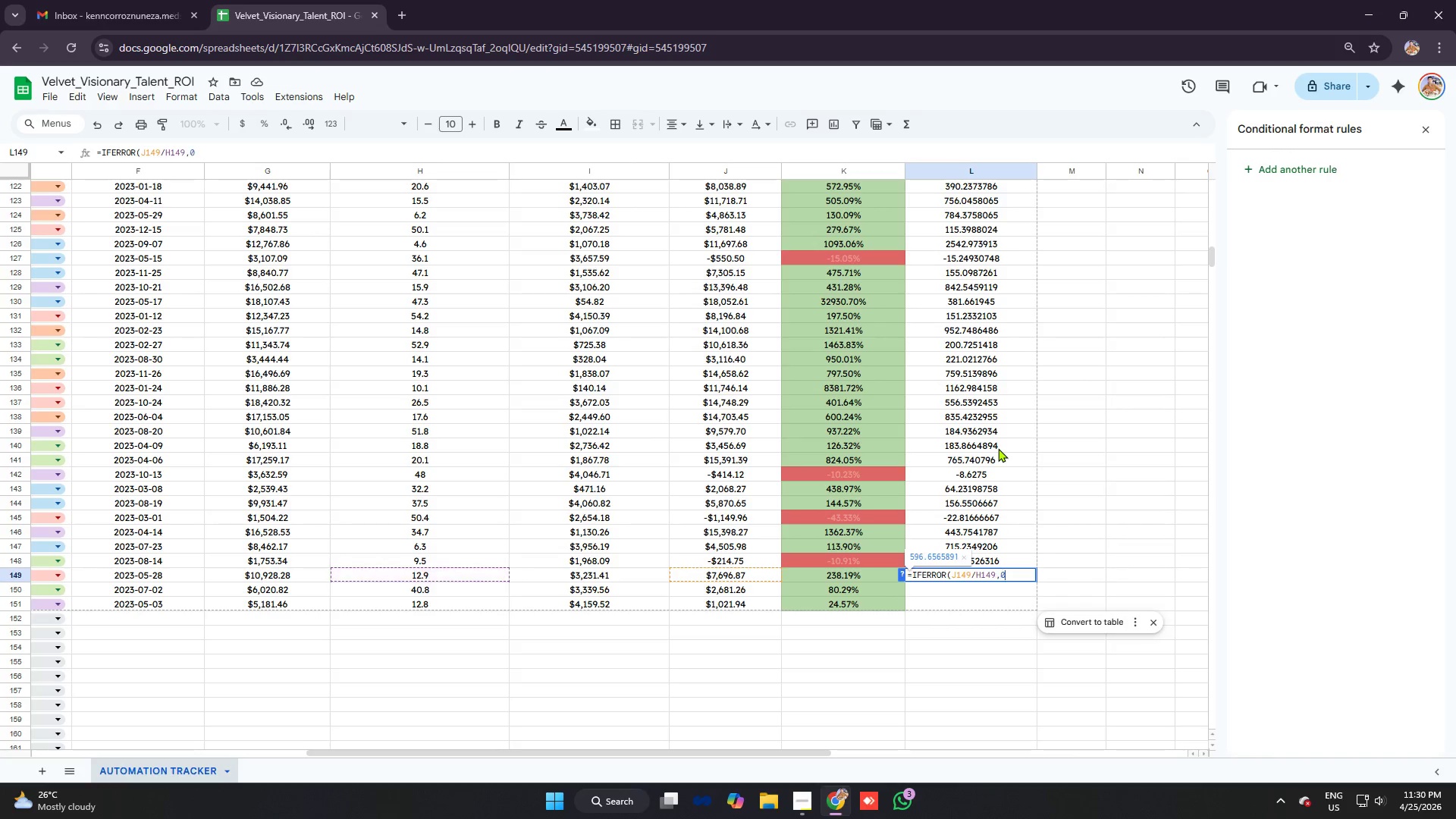 
key(Enter)
 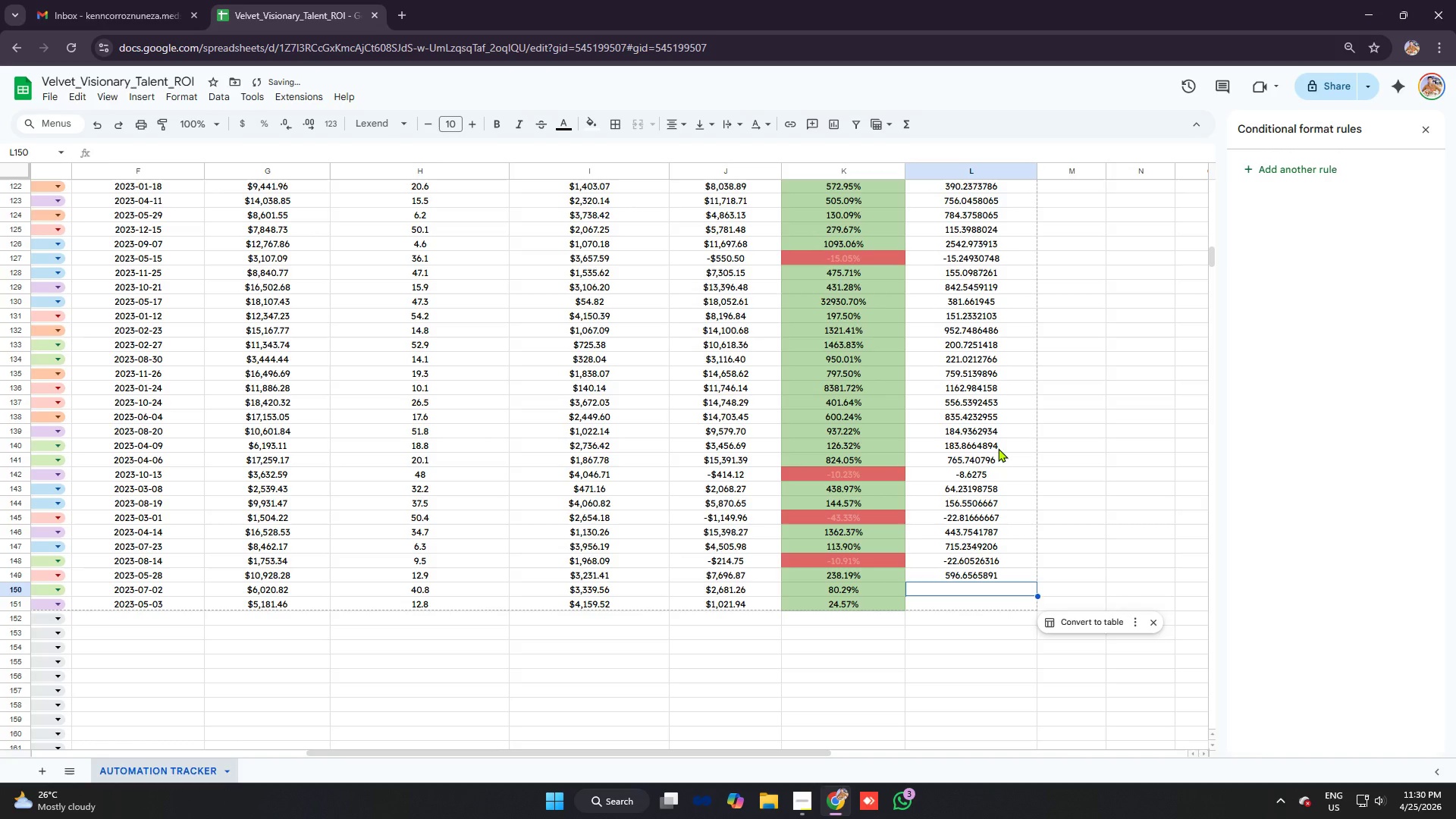 
type(=ifer)
key(Tab)
type(j150/h150)
 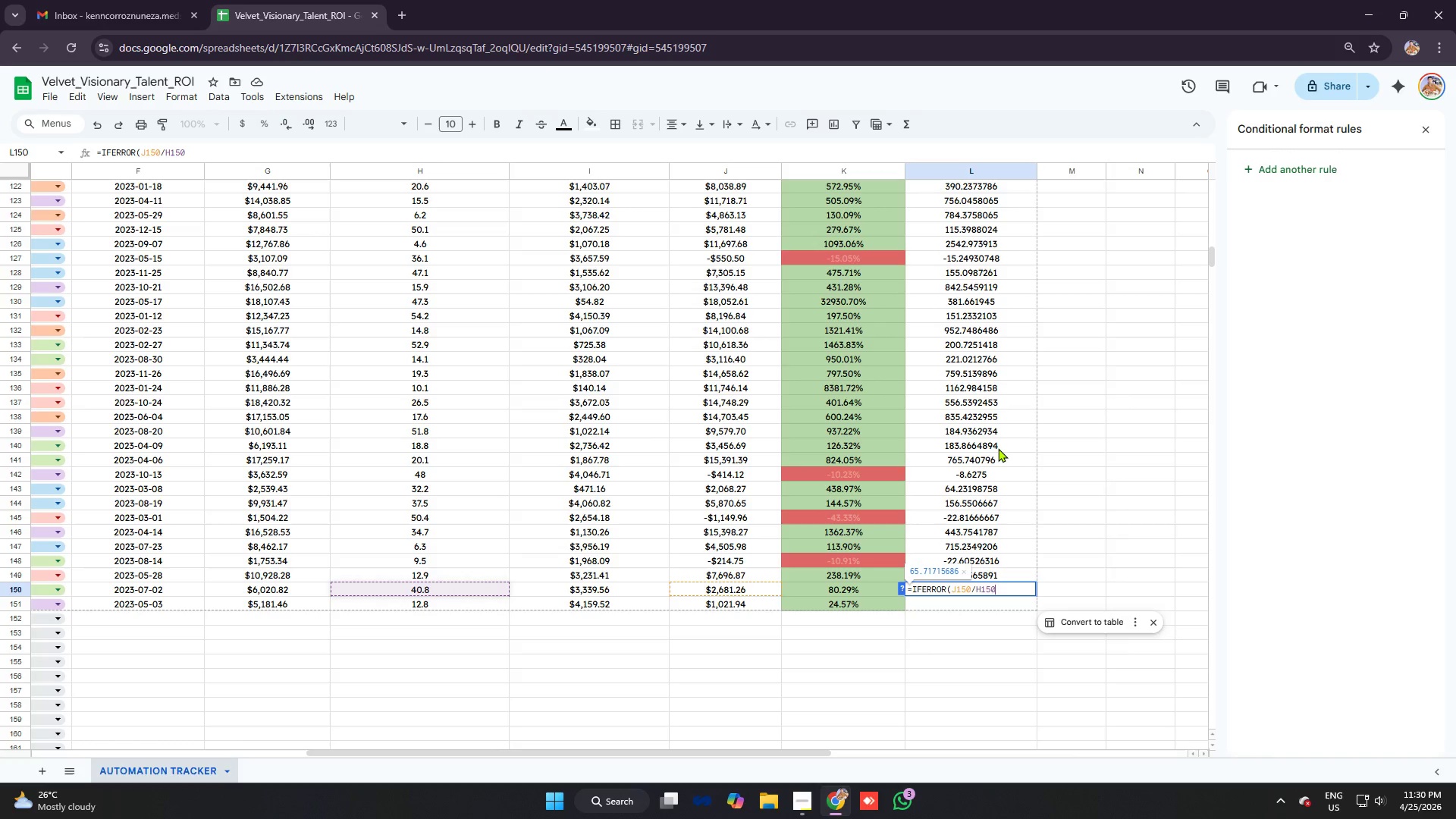 
key(Control+V)
 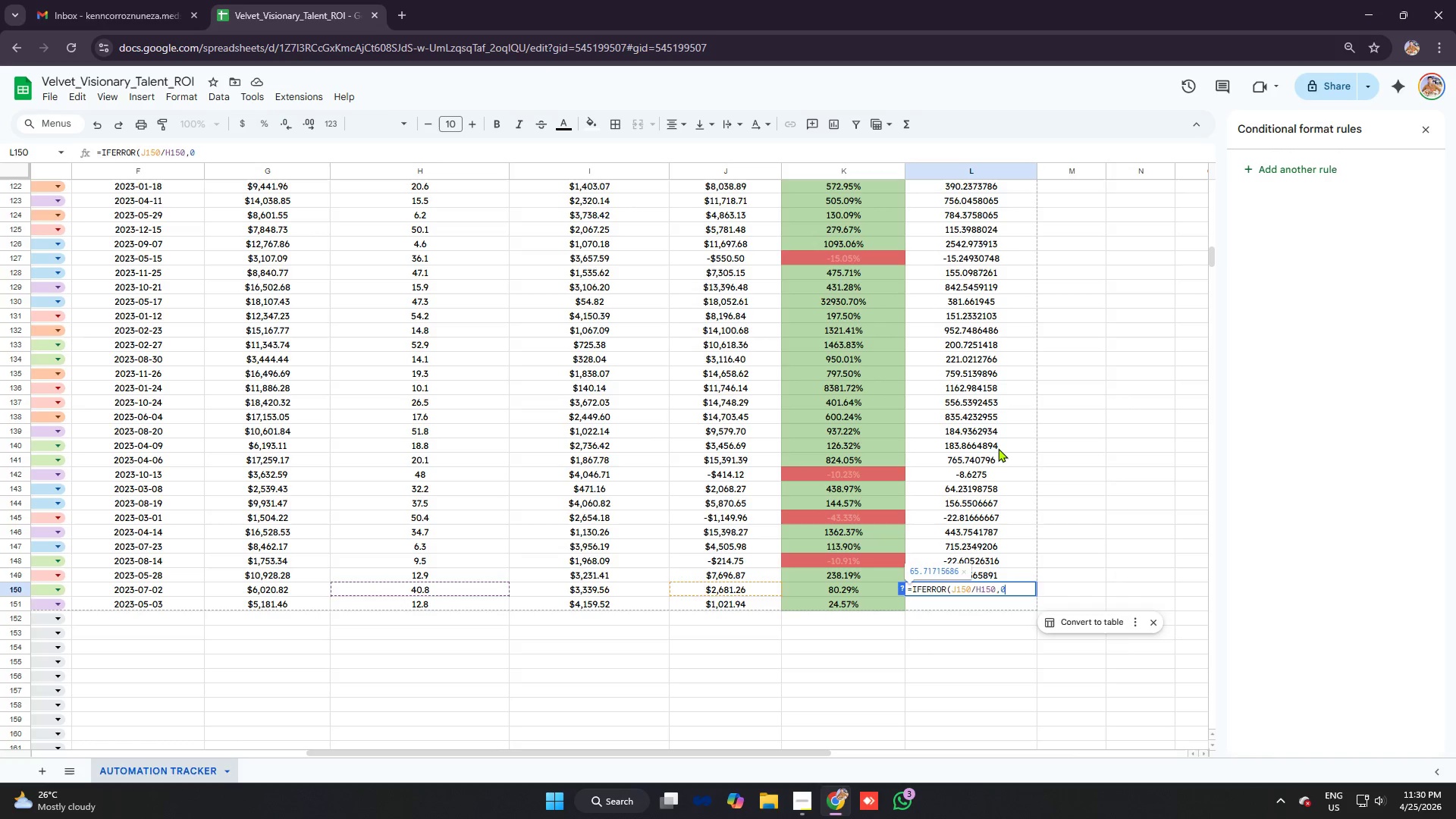 
key(Enter)
 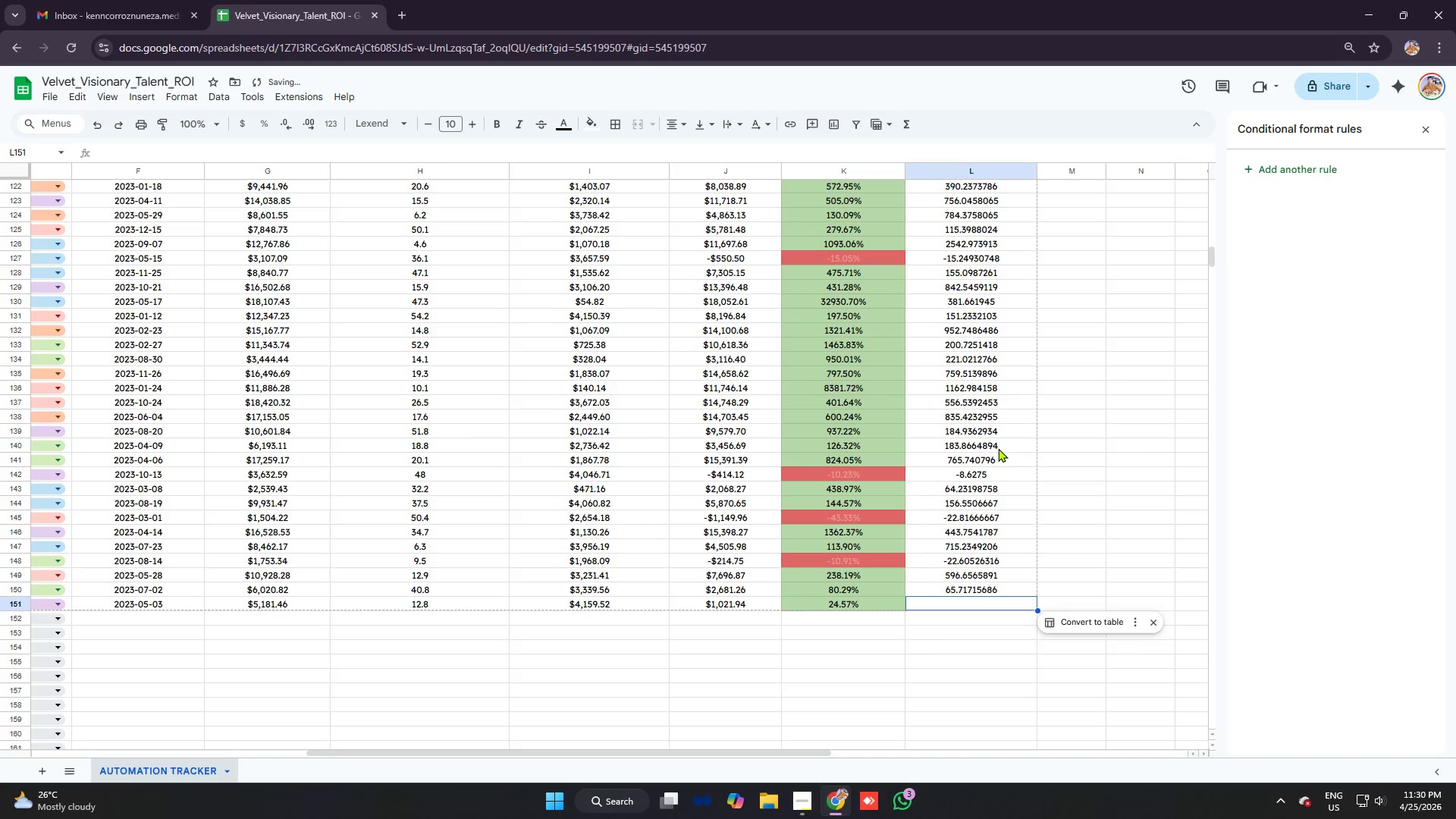 
type(=ifer)
key(Tab)
type(j151/h151)
 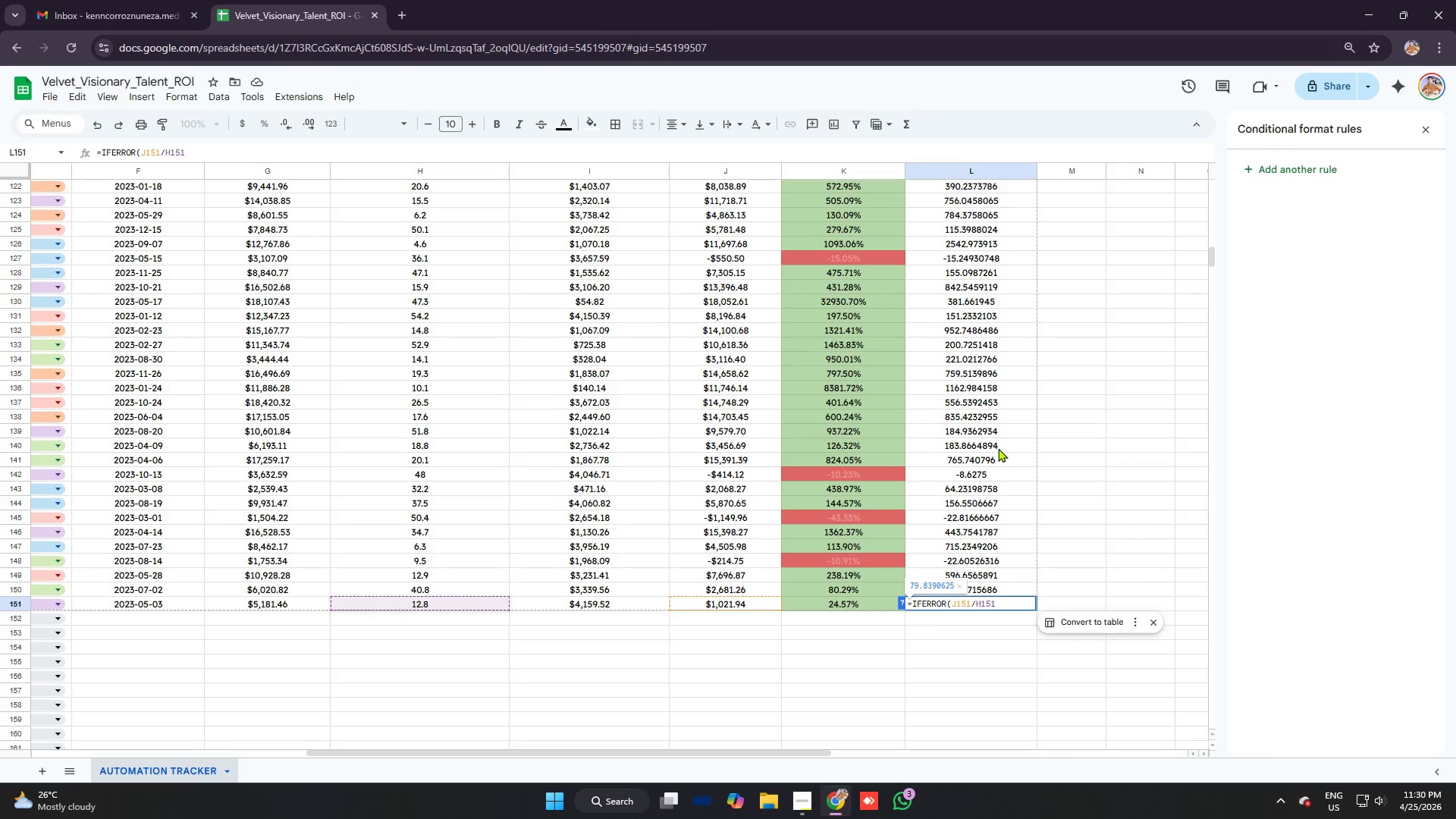 
key(Control+V)
 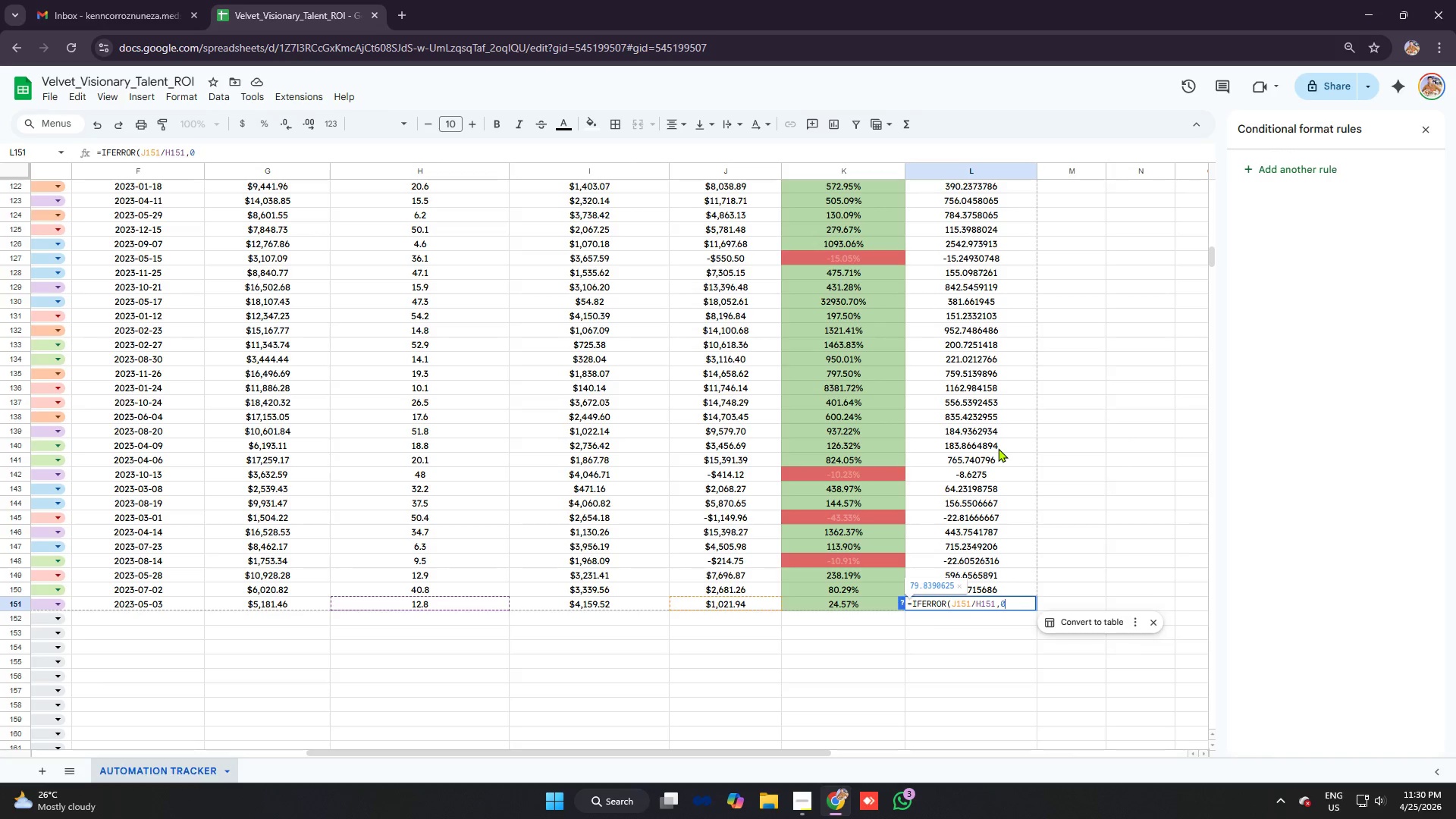 
key(Enter)
 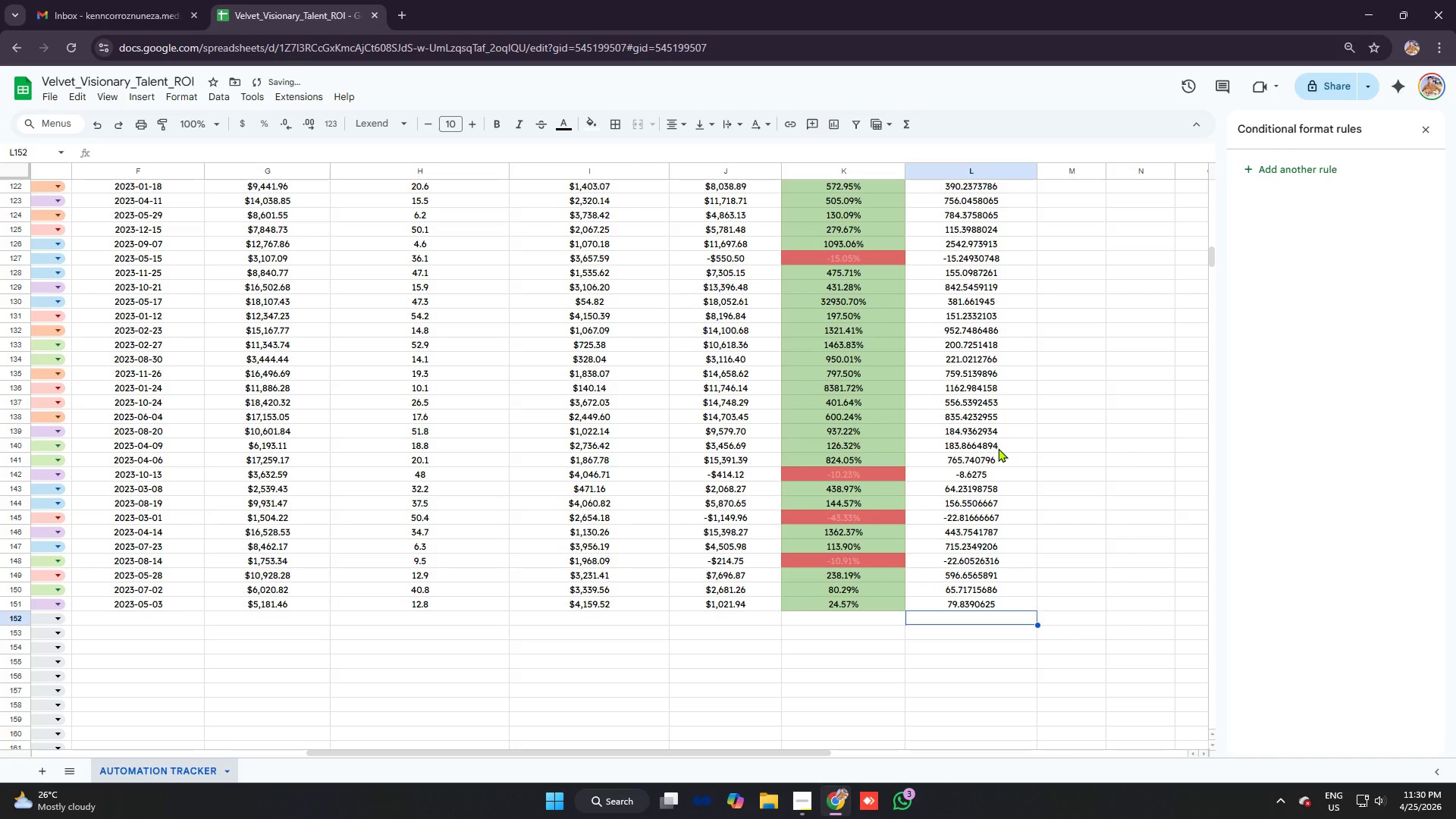 
scroll: coordinate [1045, 279], scroll_direction: up, amount: 29.0
 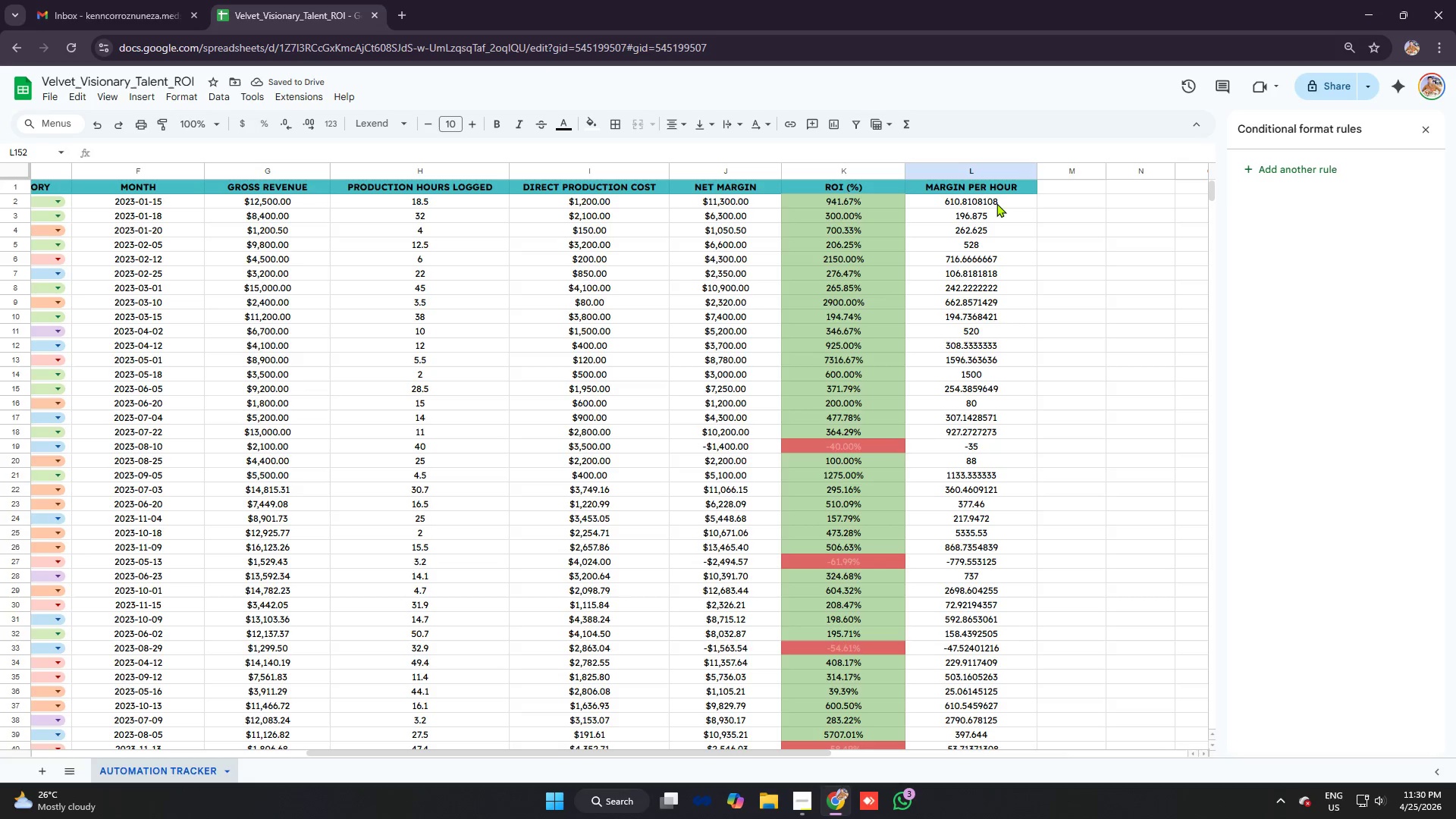 
left_click([993, 203])
 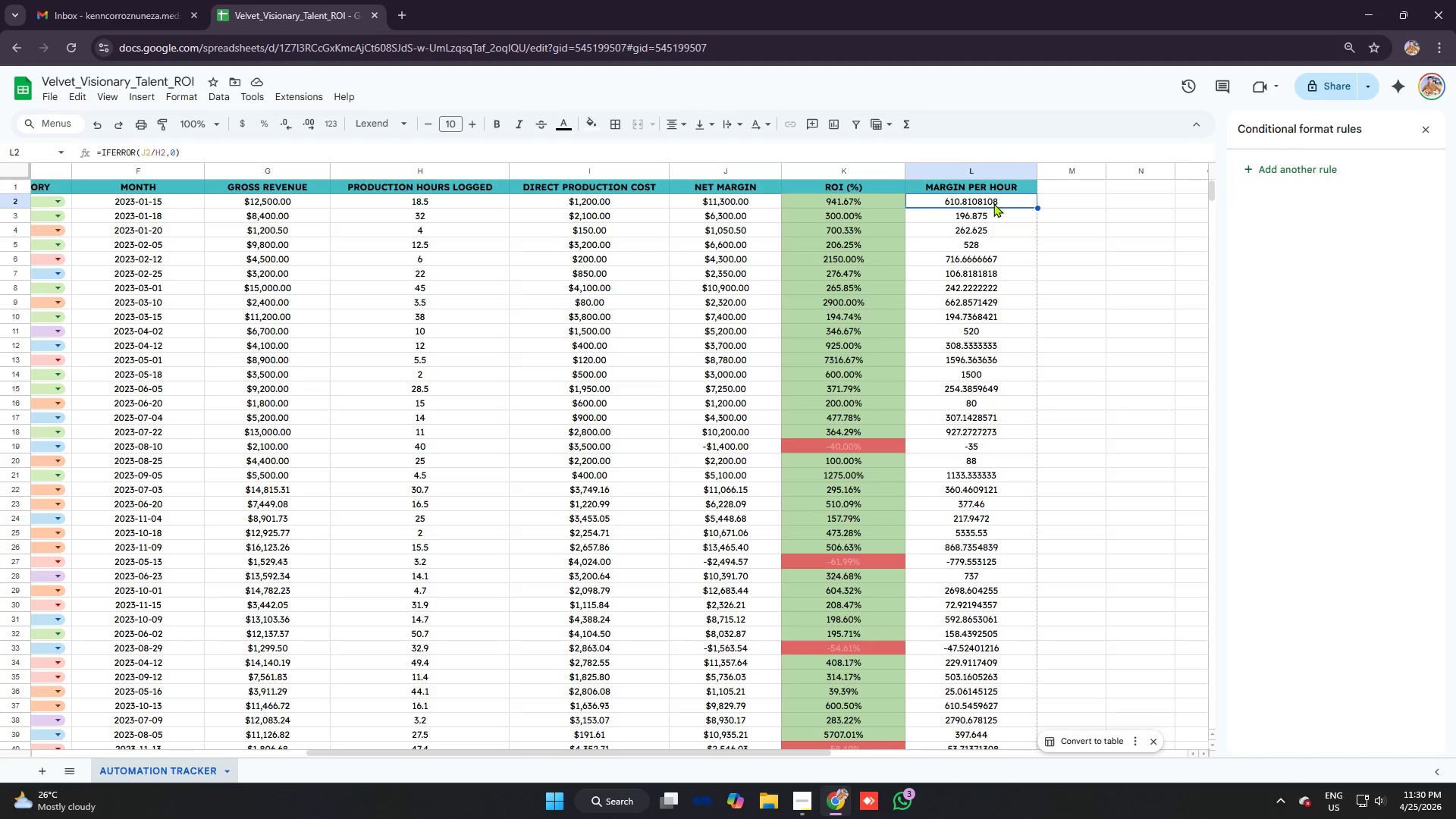 
key(ArrowDown)
 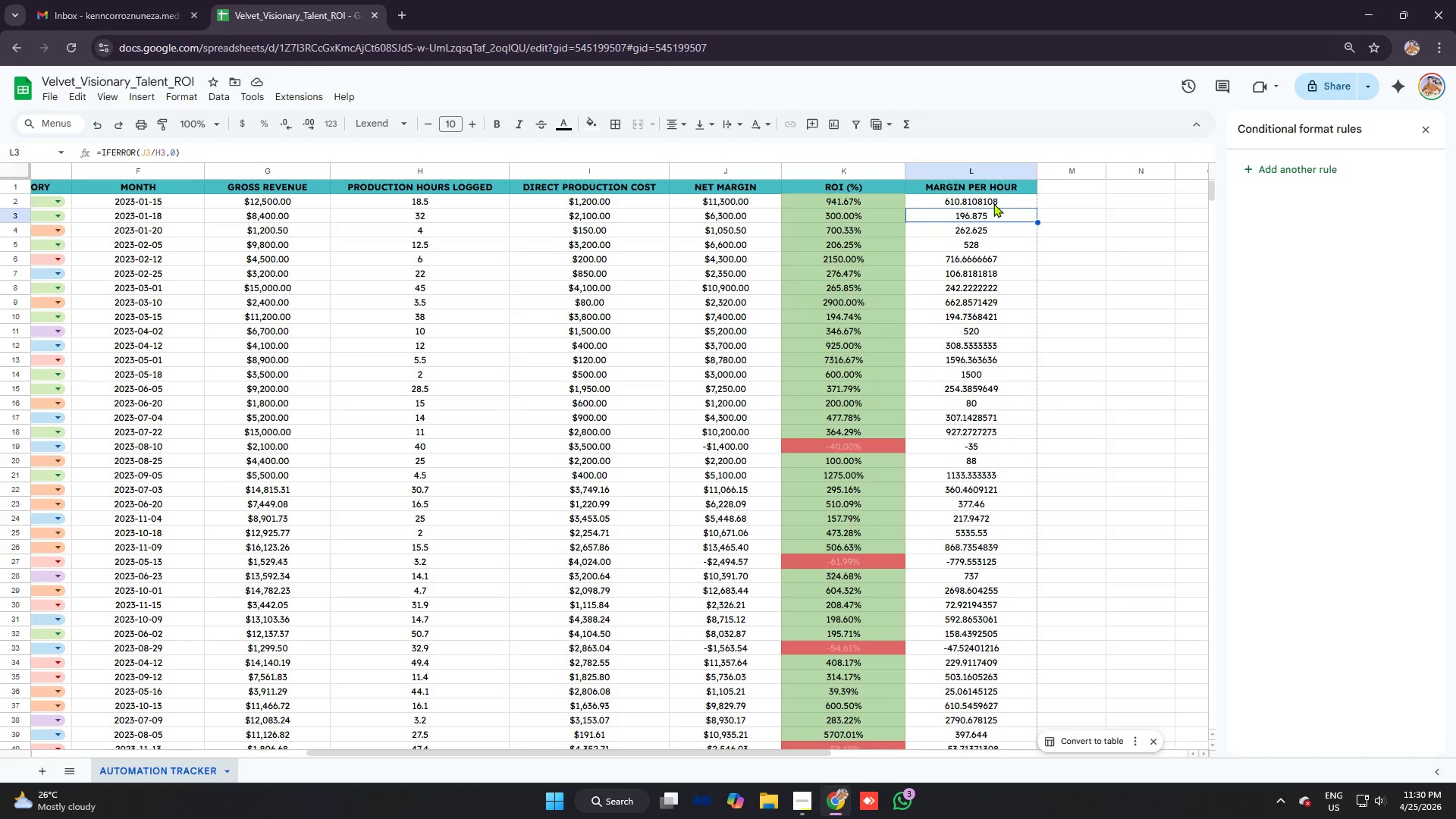 
key(ArrowDown)
 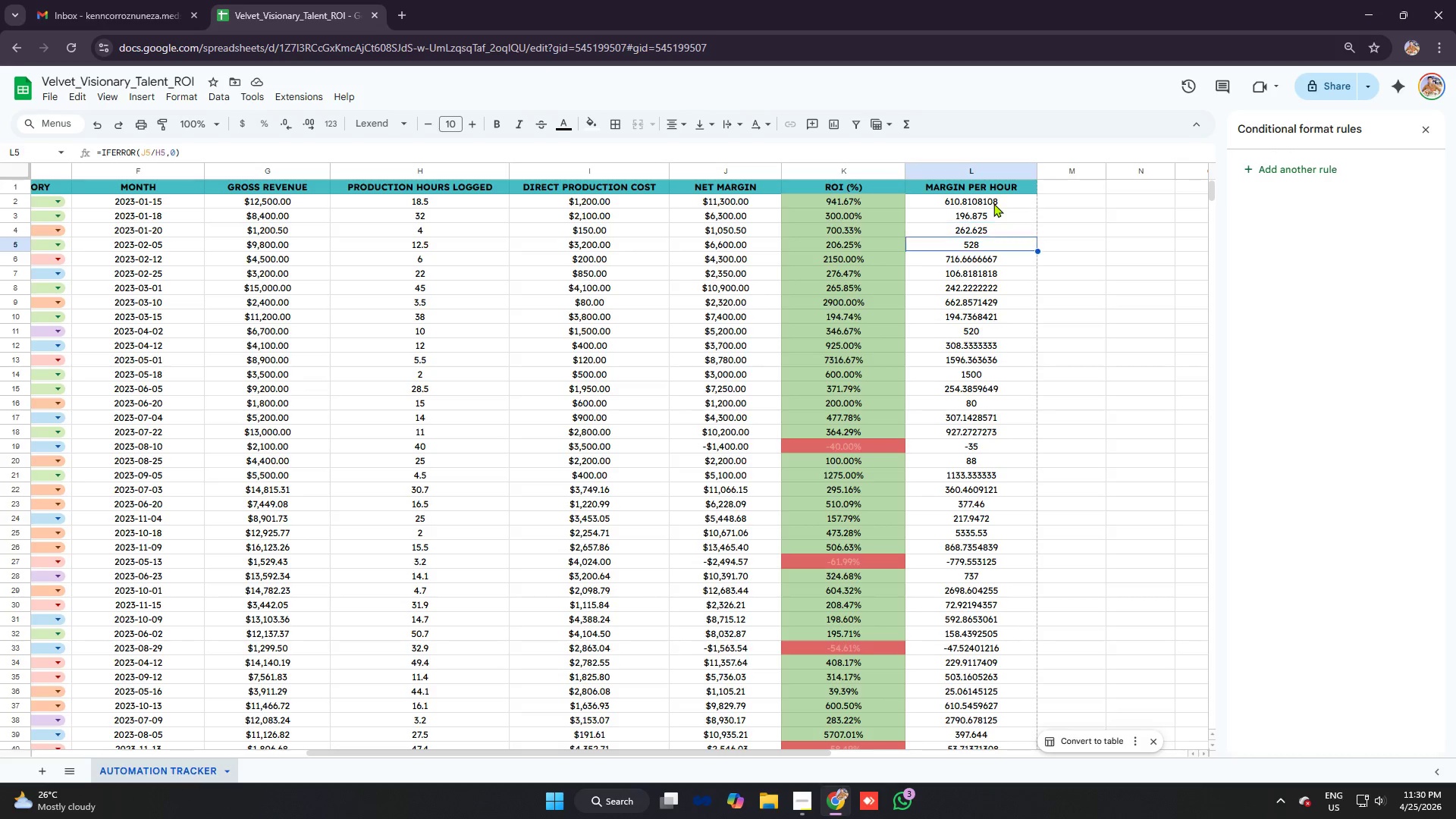 
key(ArrowDown)
 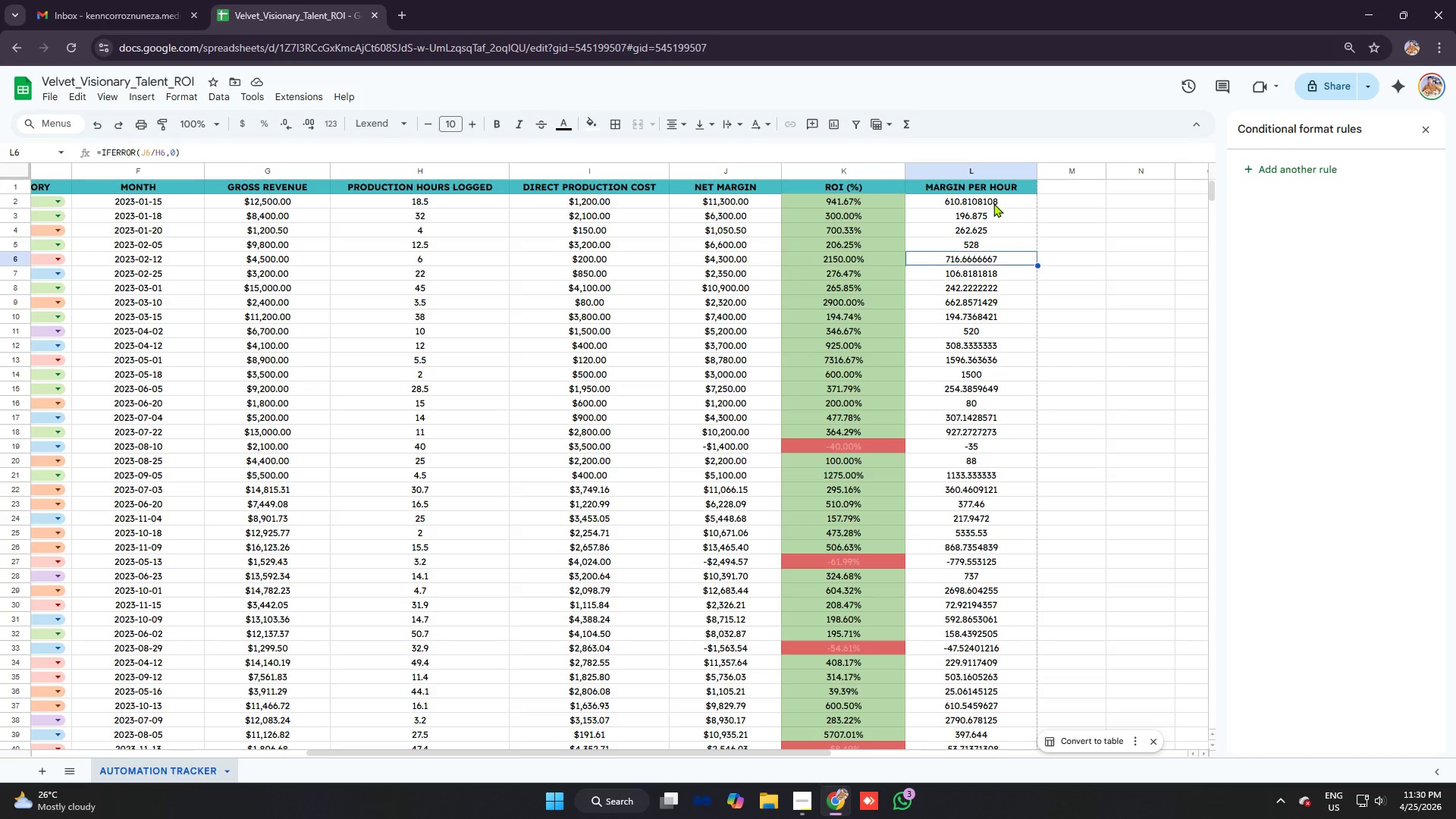 
key(ArrowDown)
 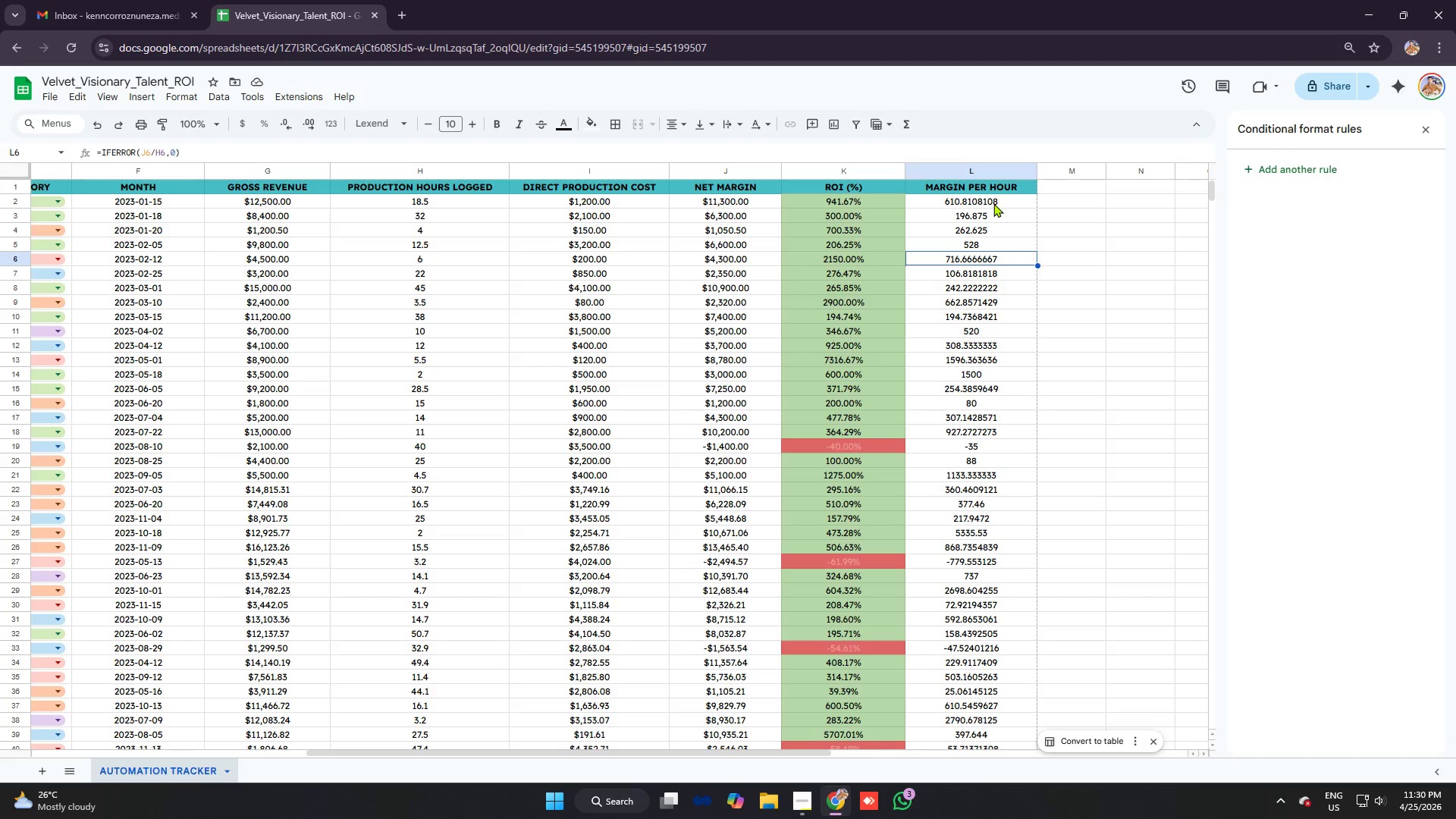 
key(ArrowDown)
 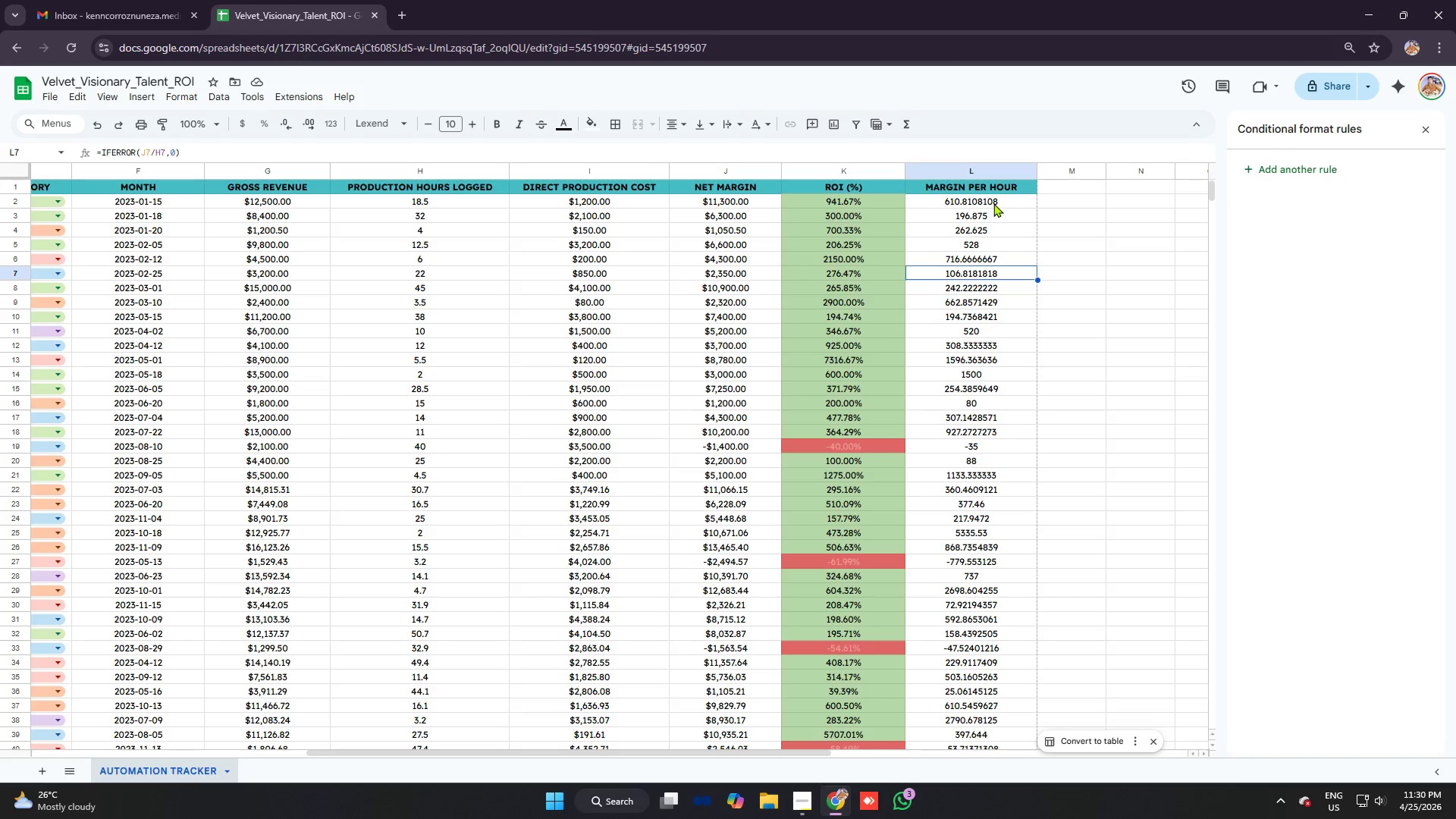 
key(ArrowDown)
 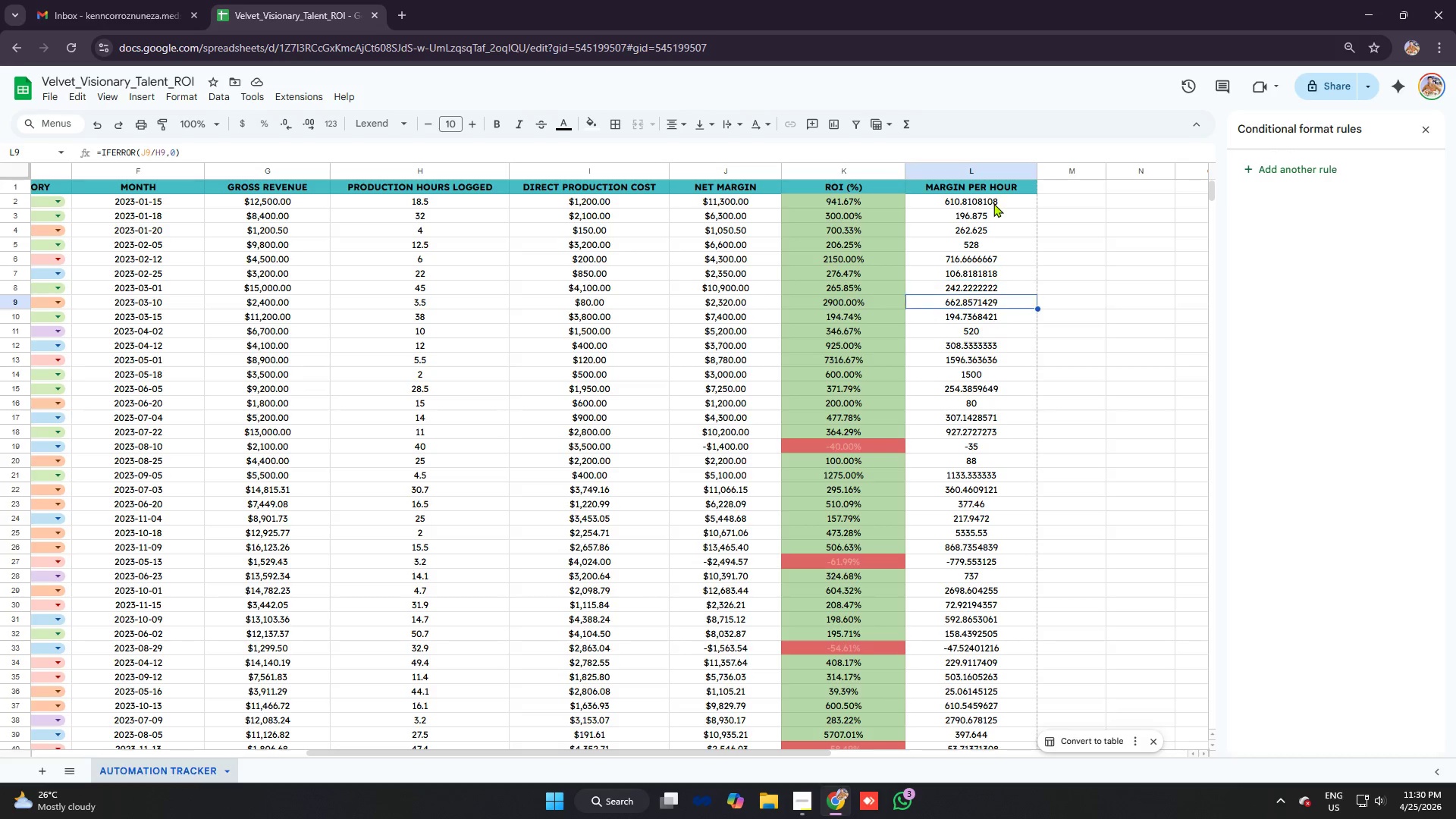 
hold_key(key=ArrowDown, duration=0.8)
 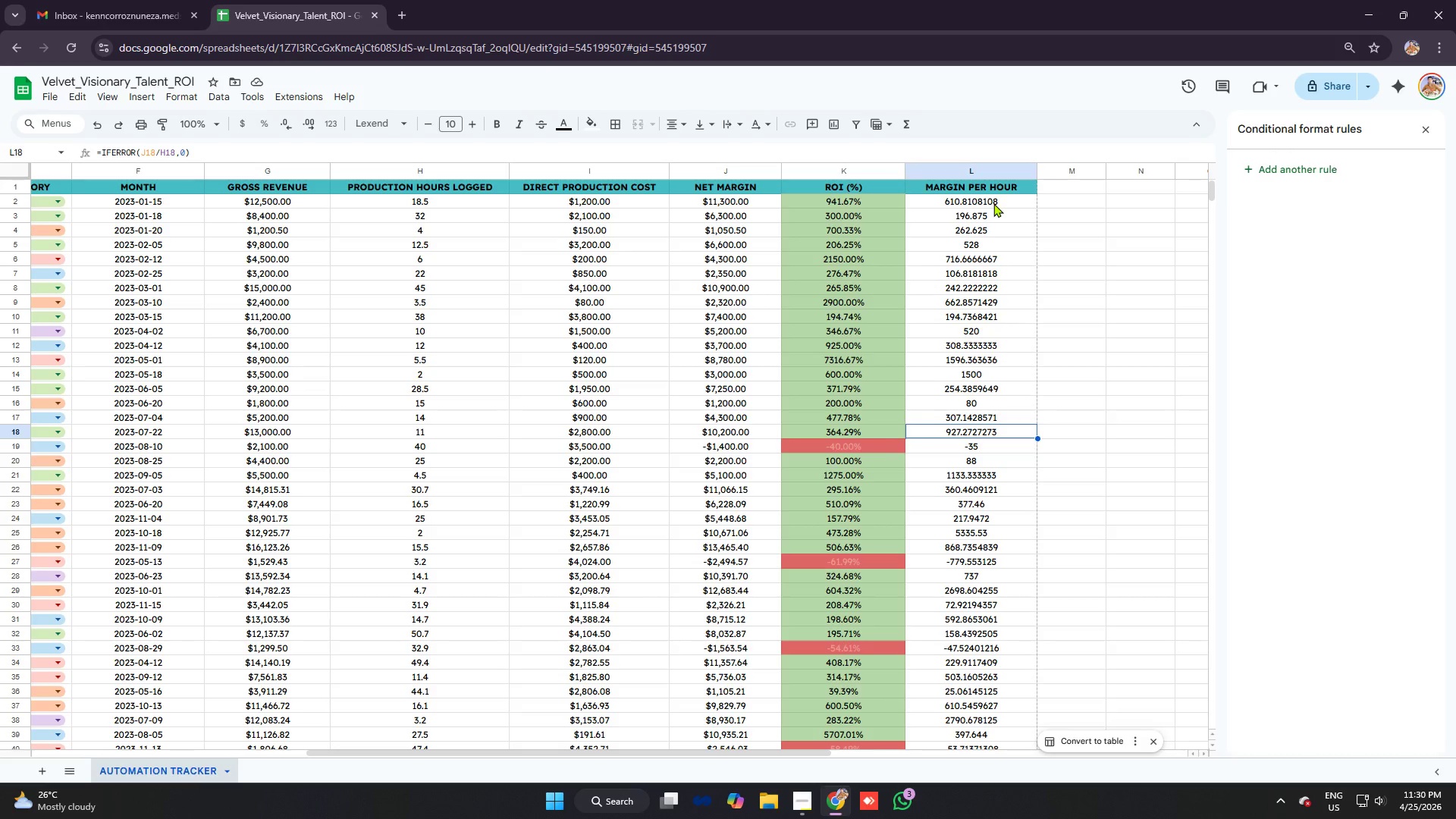 
key(ArrowDown)
 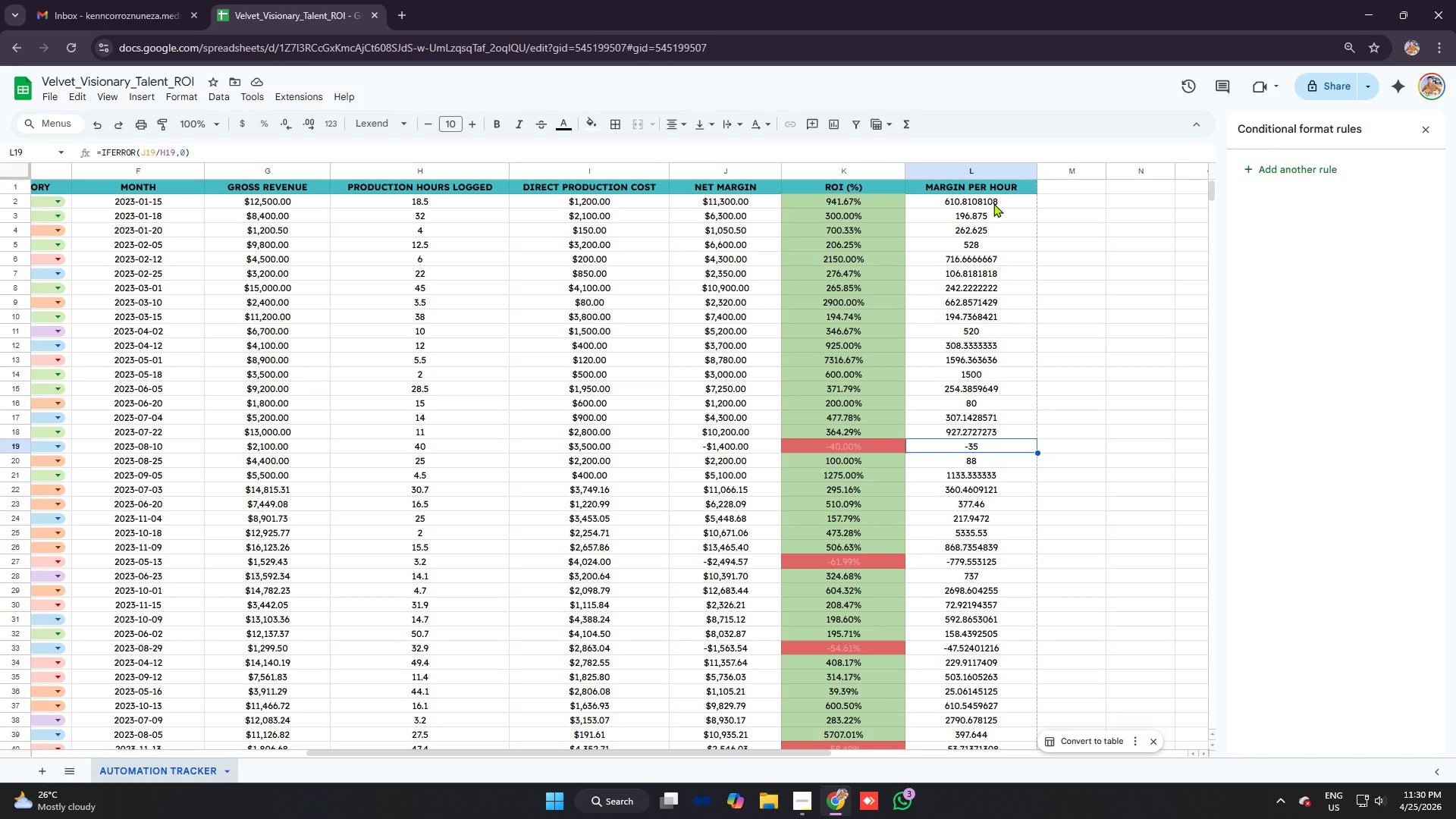 
key(ArrowUp)
 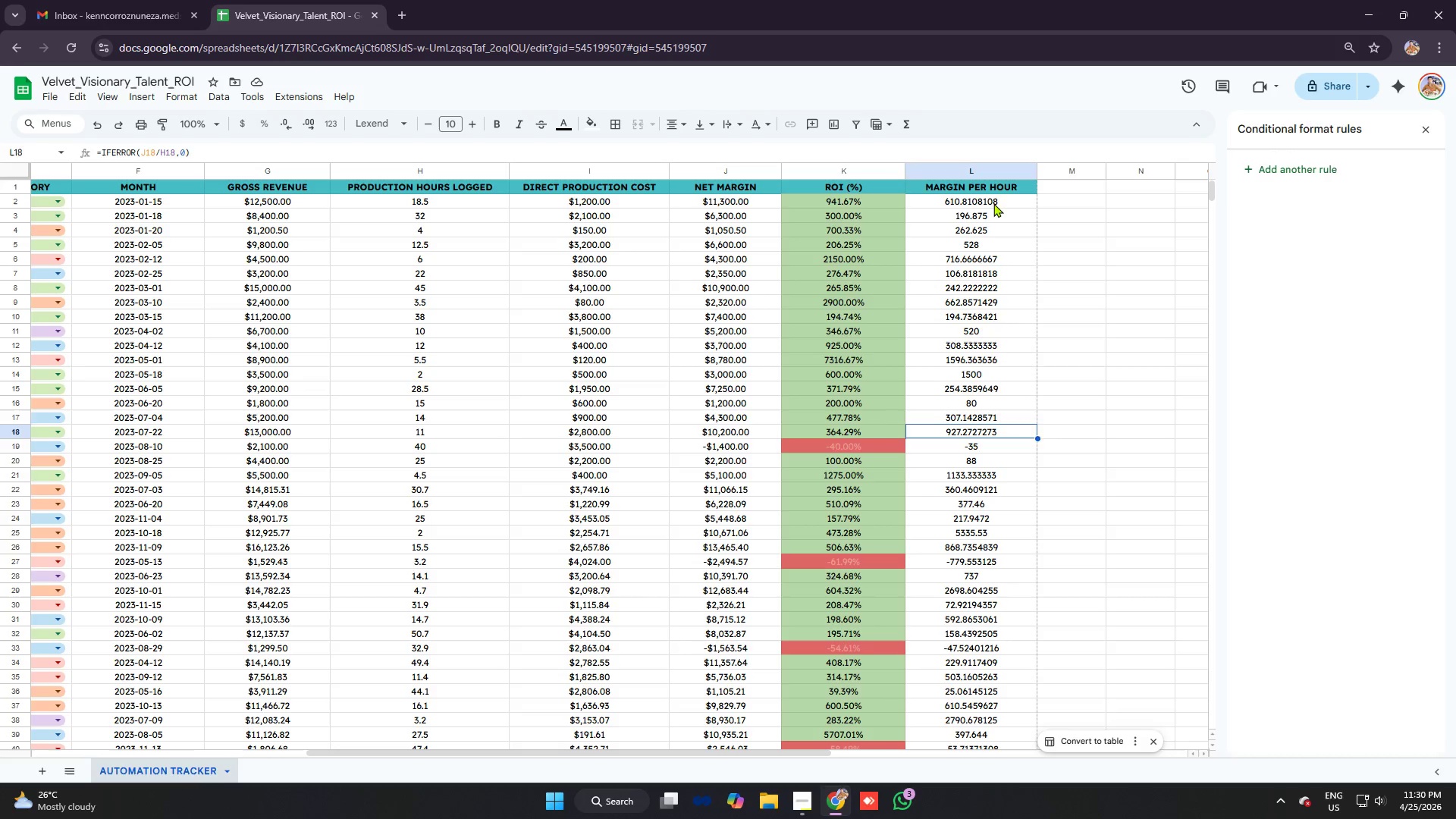 
key(ArrowUp)
 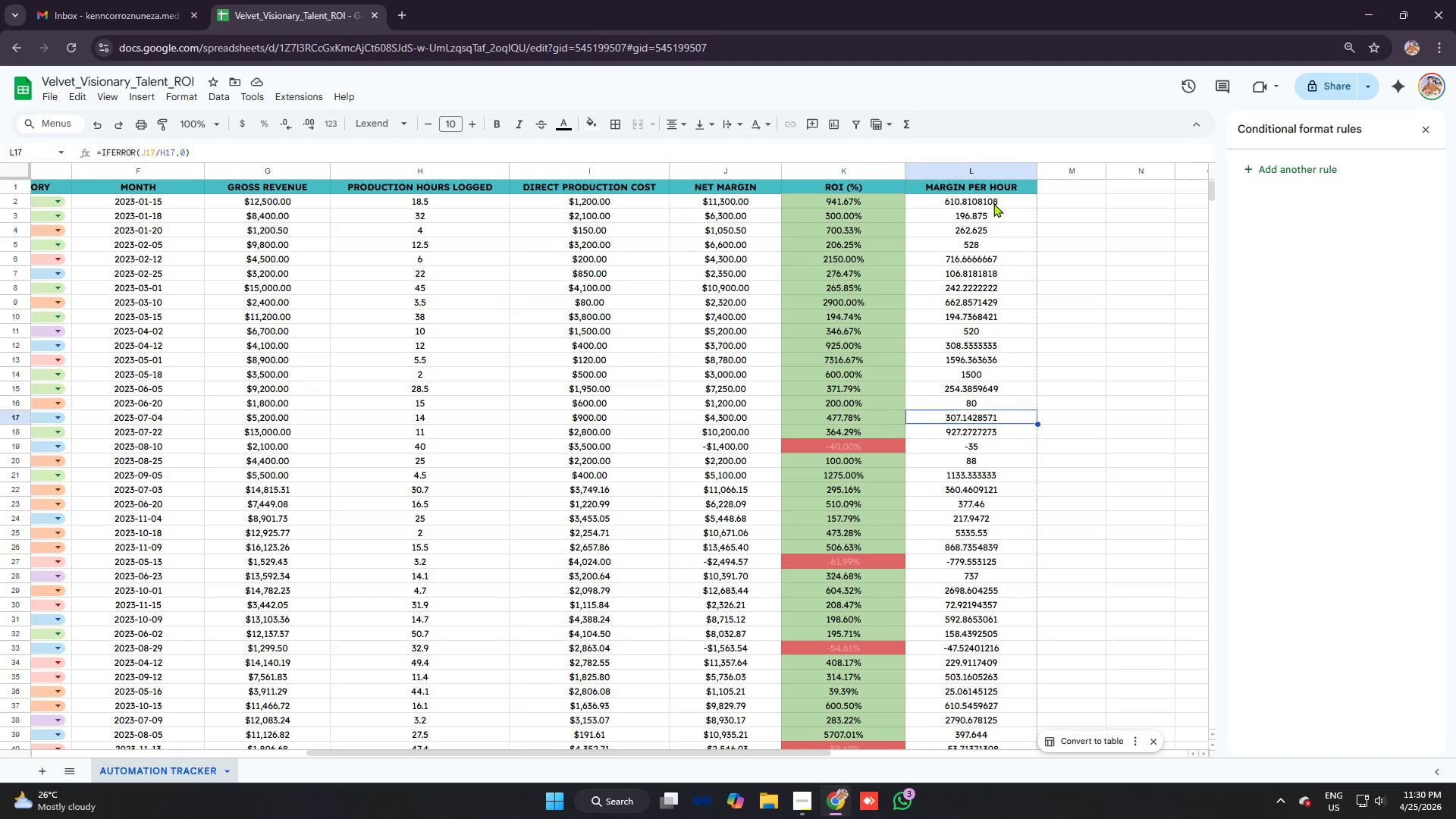 
key(ArrowUp)
 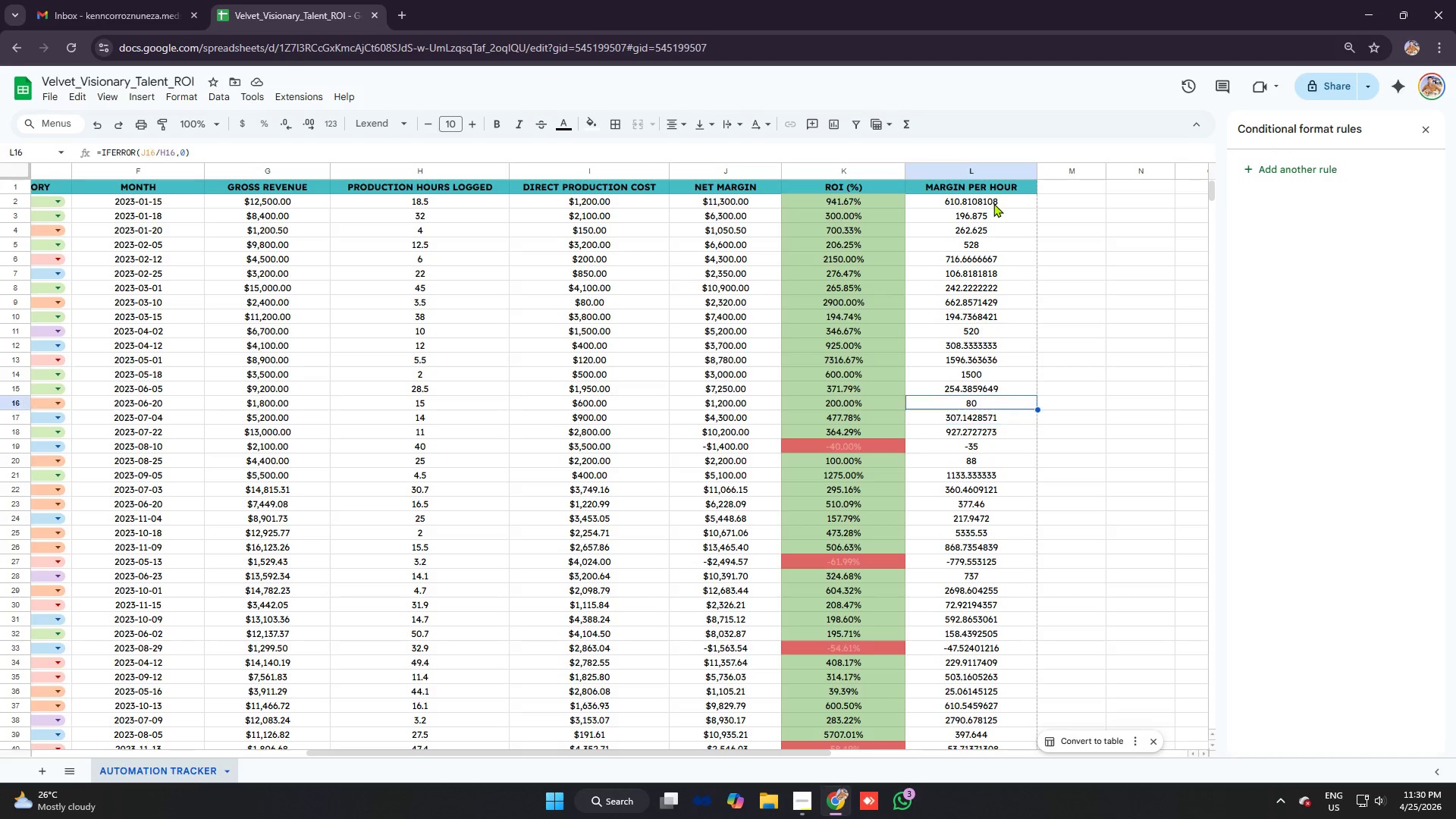 
hold_key(key=ArrowUp, duration=0.7)
 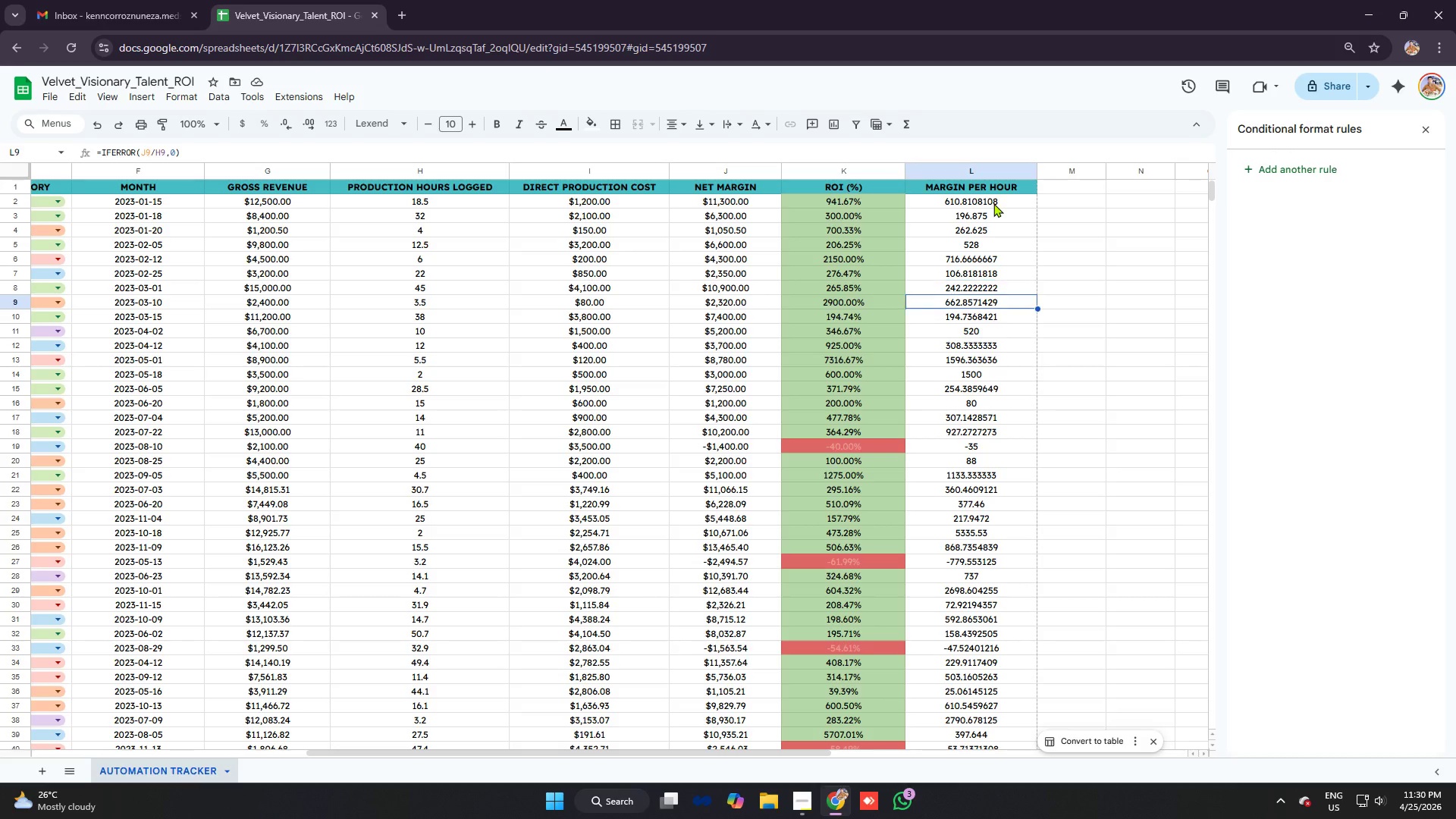 
key(ArrowDown)
 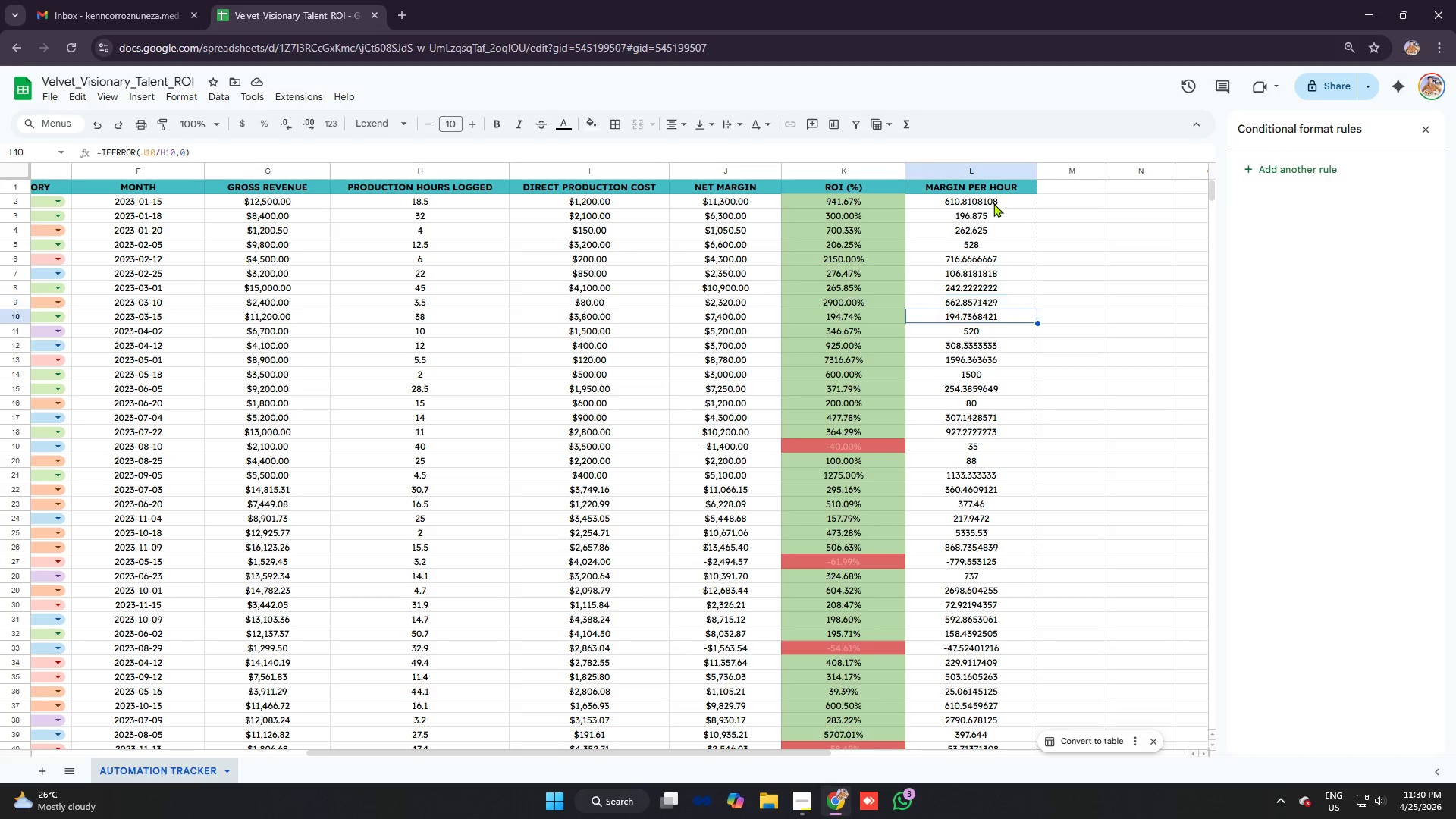 
key(ArrowDown)
 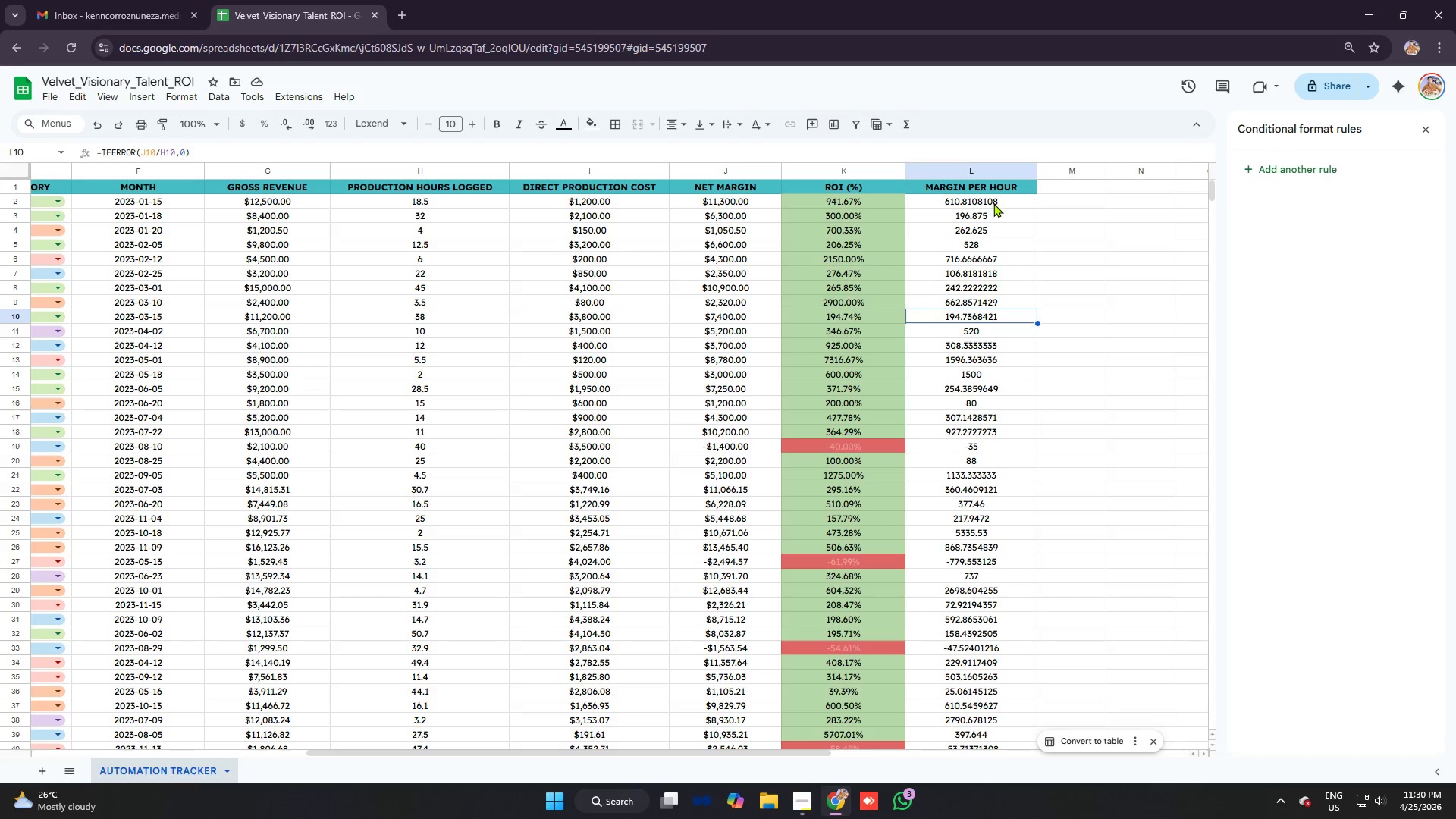 
key(ArrowDown)
 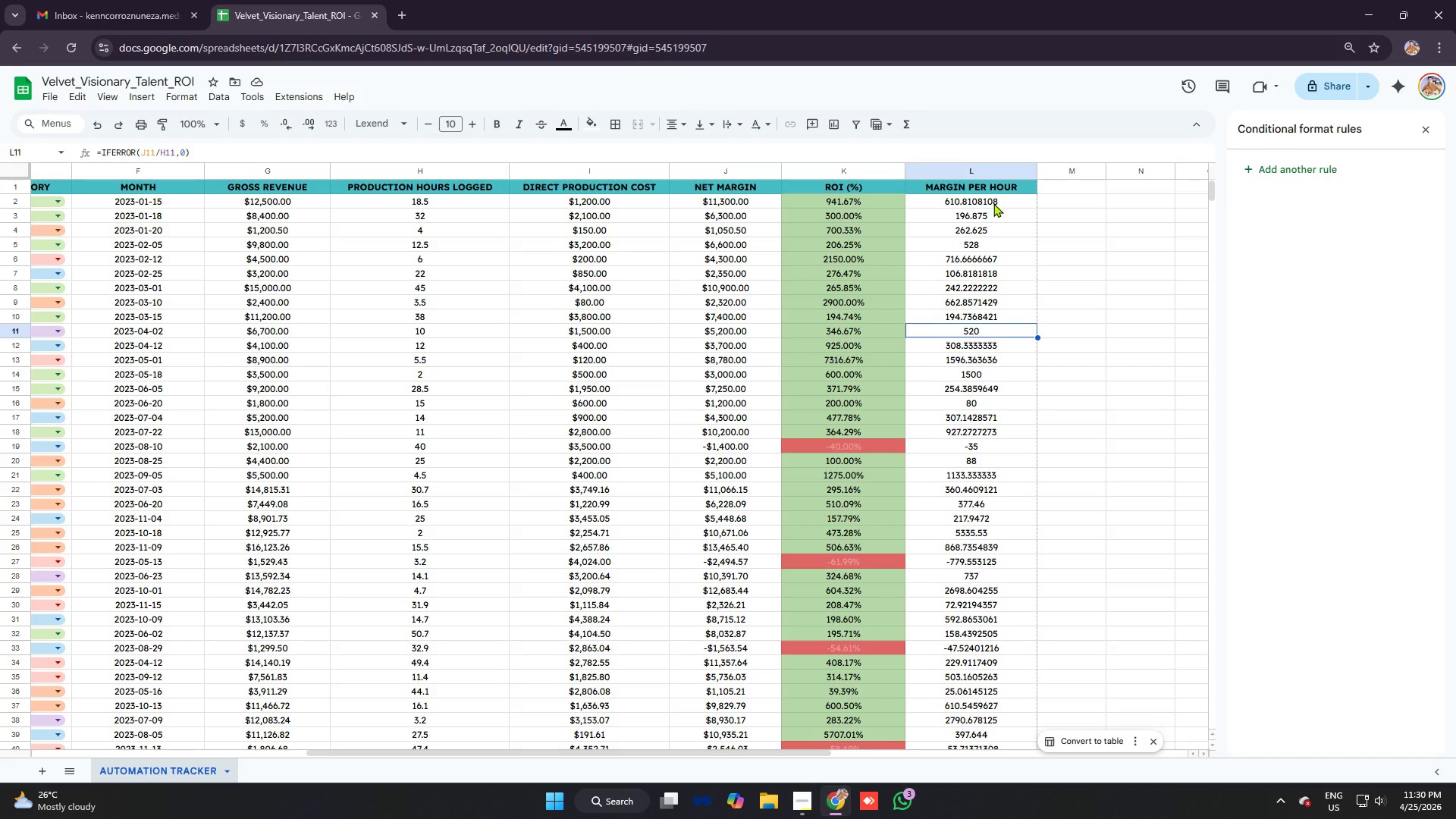 
key(ArrowDown)
 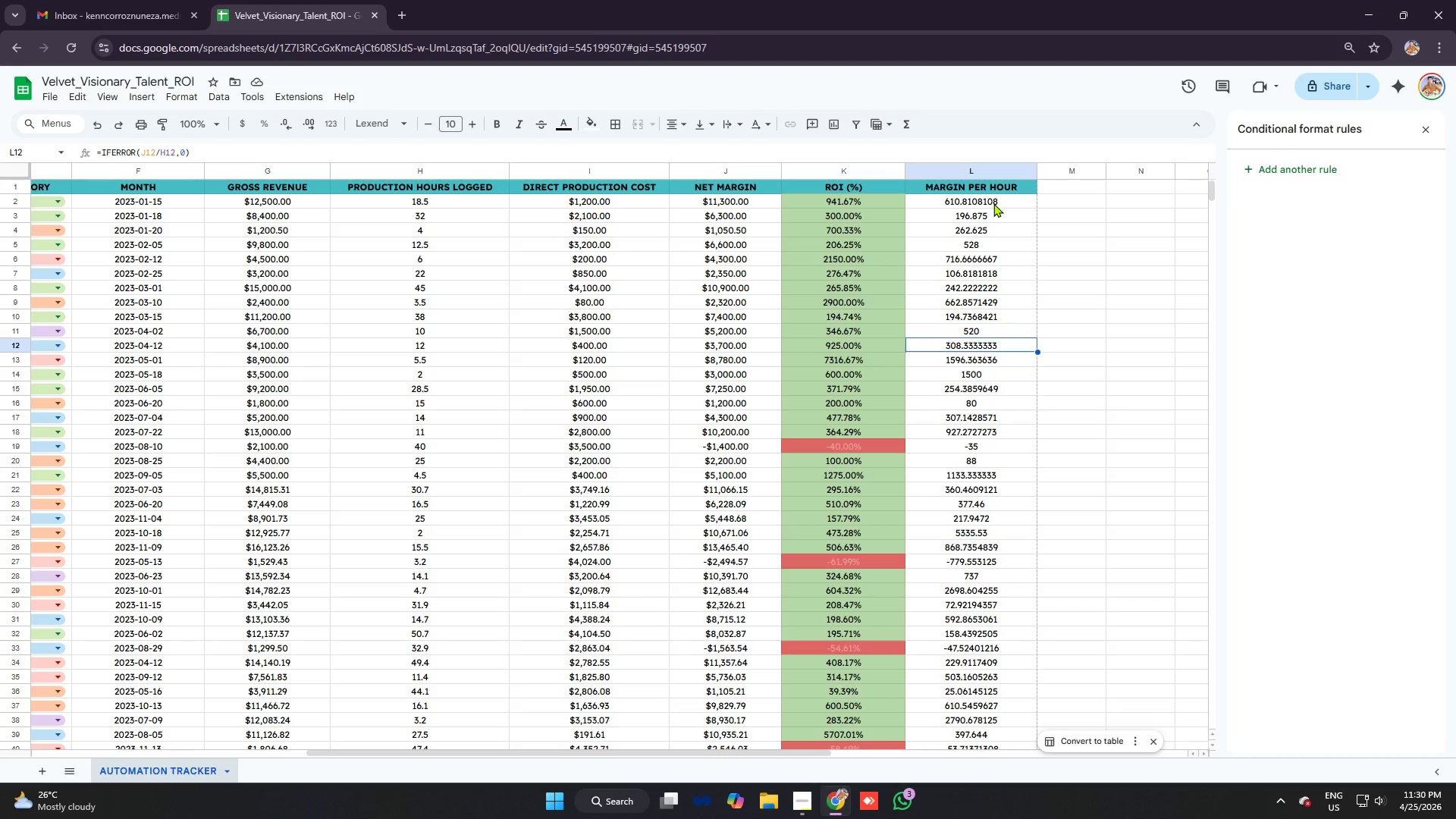 
key(ArrowDown)
 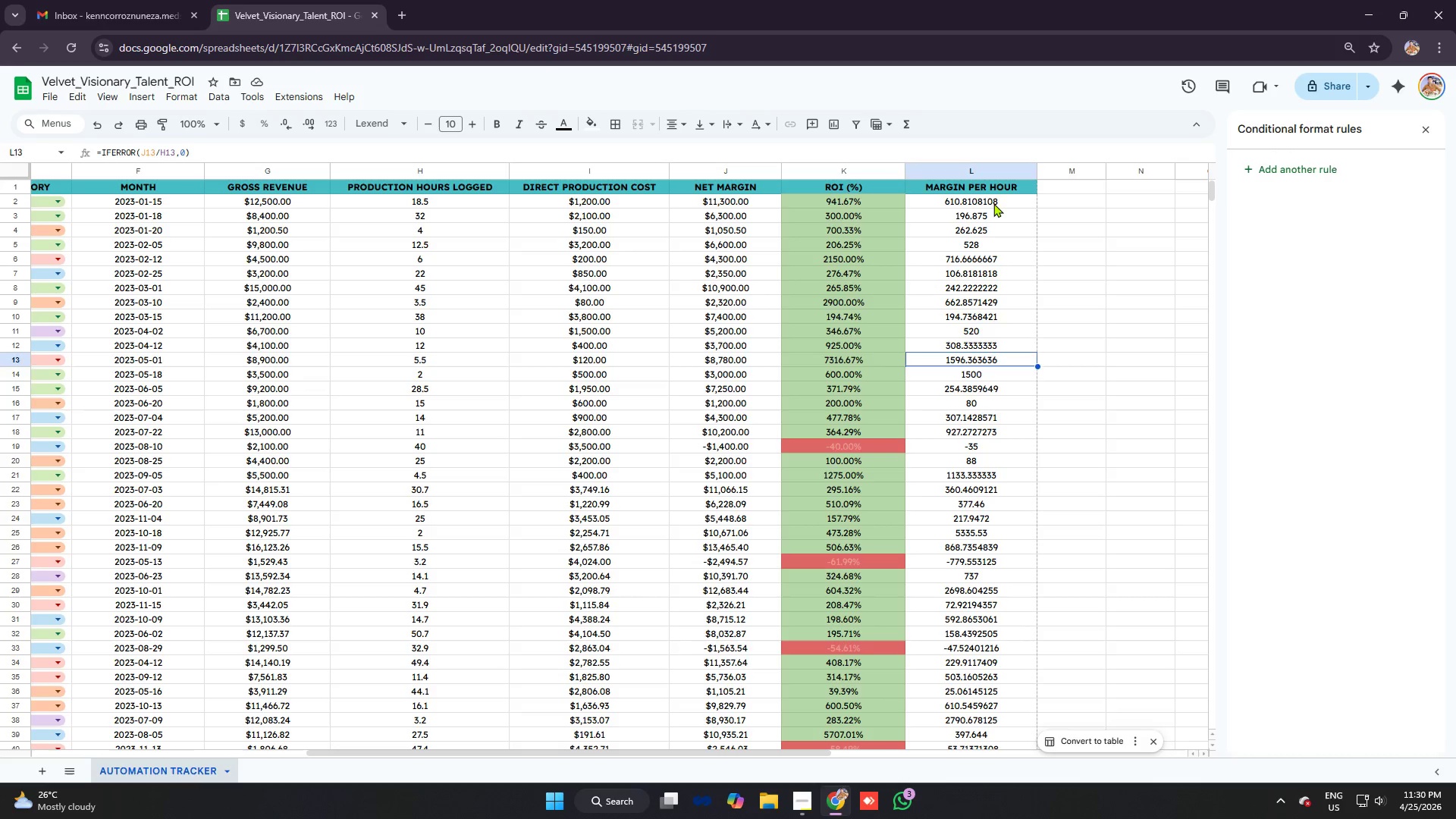 
key(ArrowDown)
 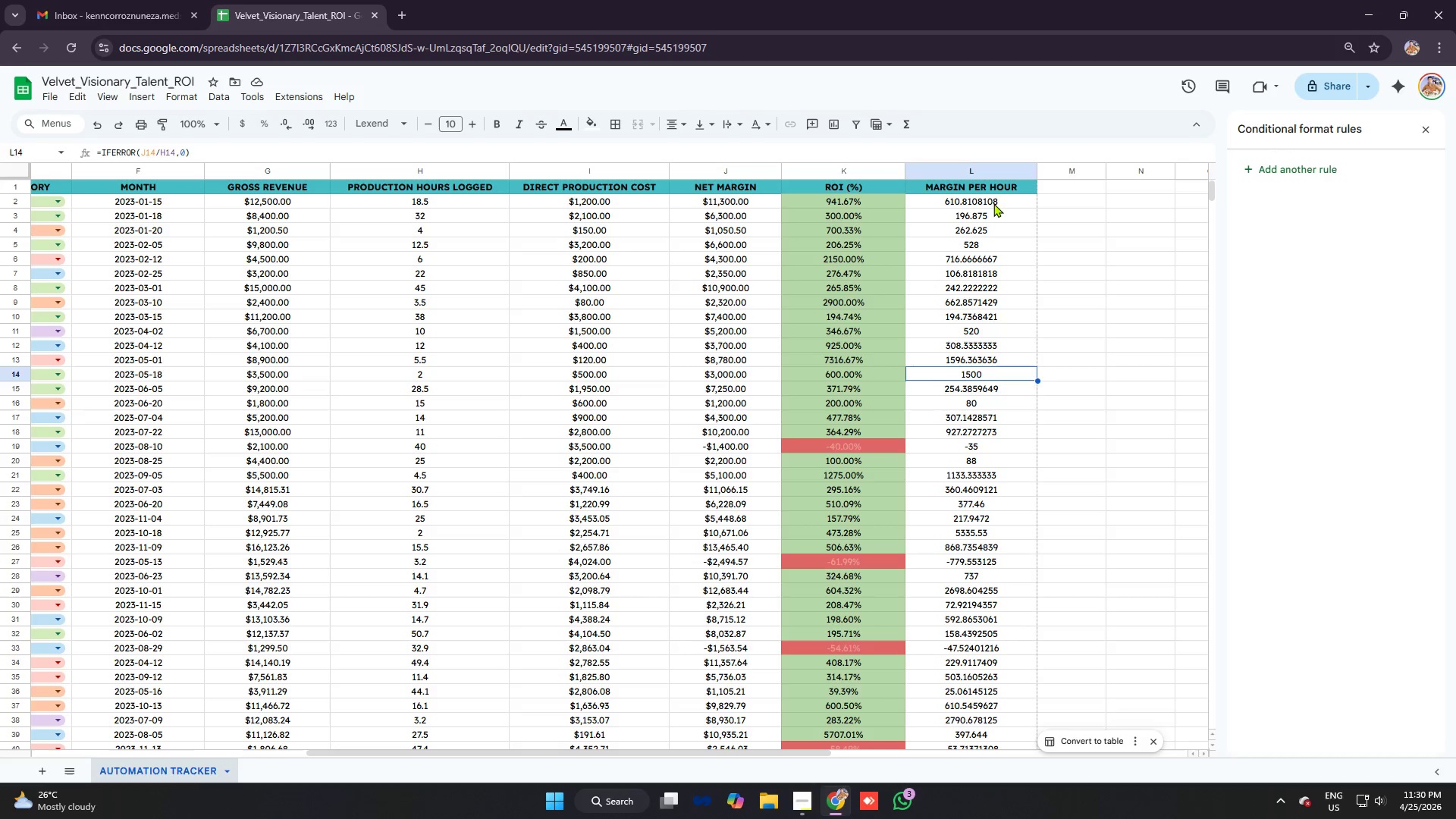 
key(ArrowDown)
 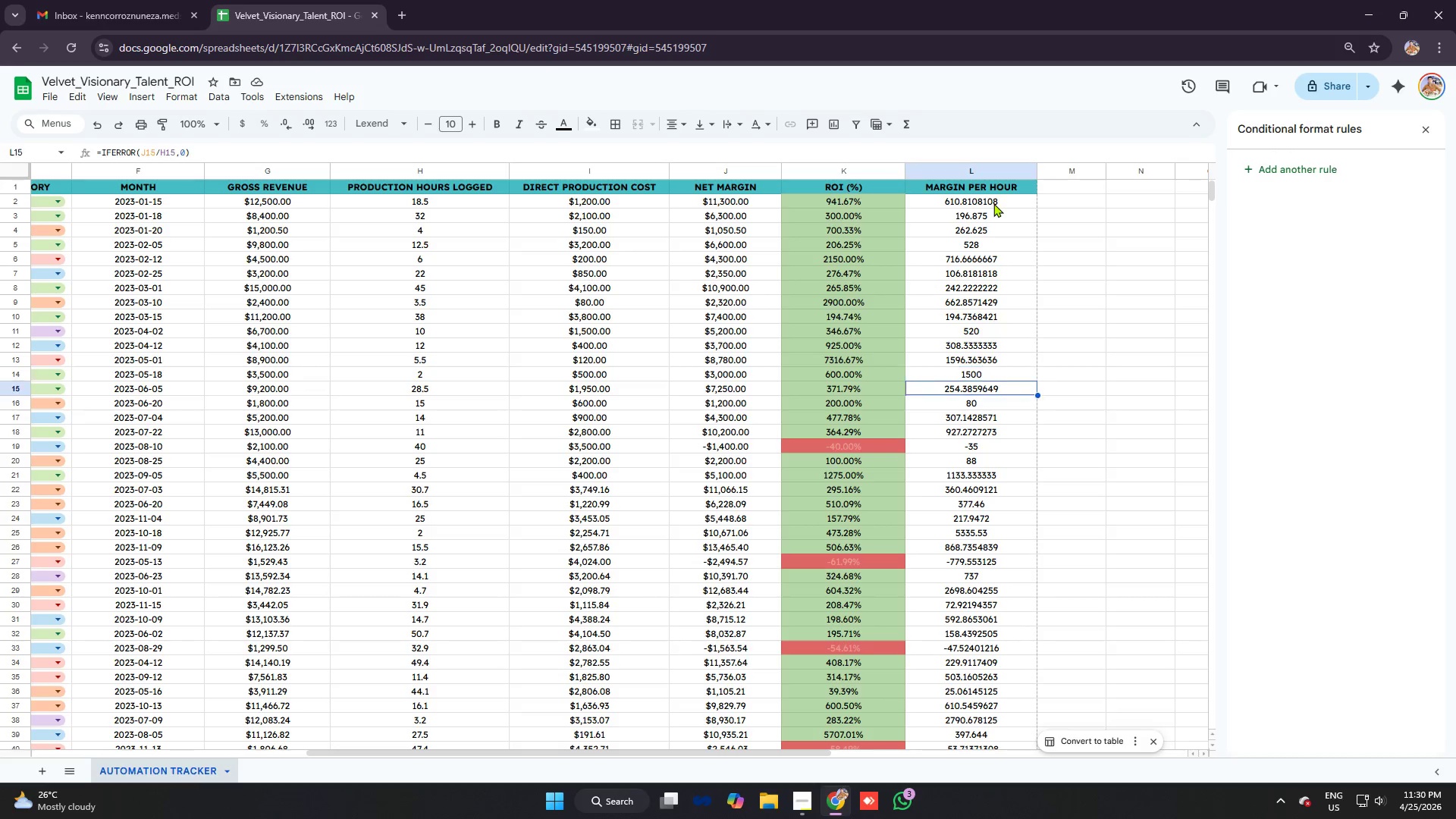 
key(ArrowDown)
 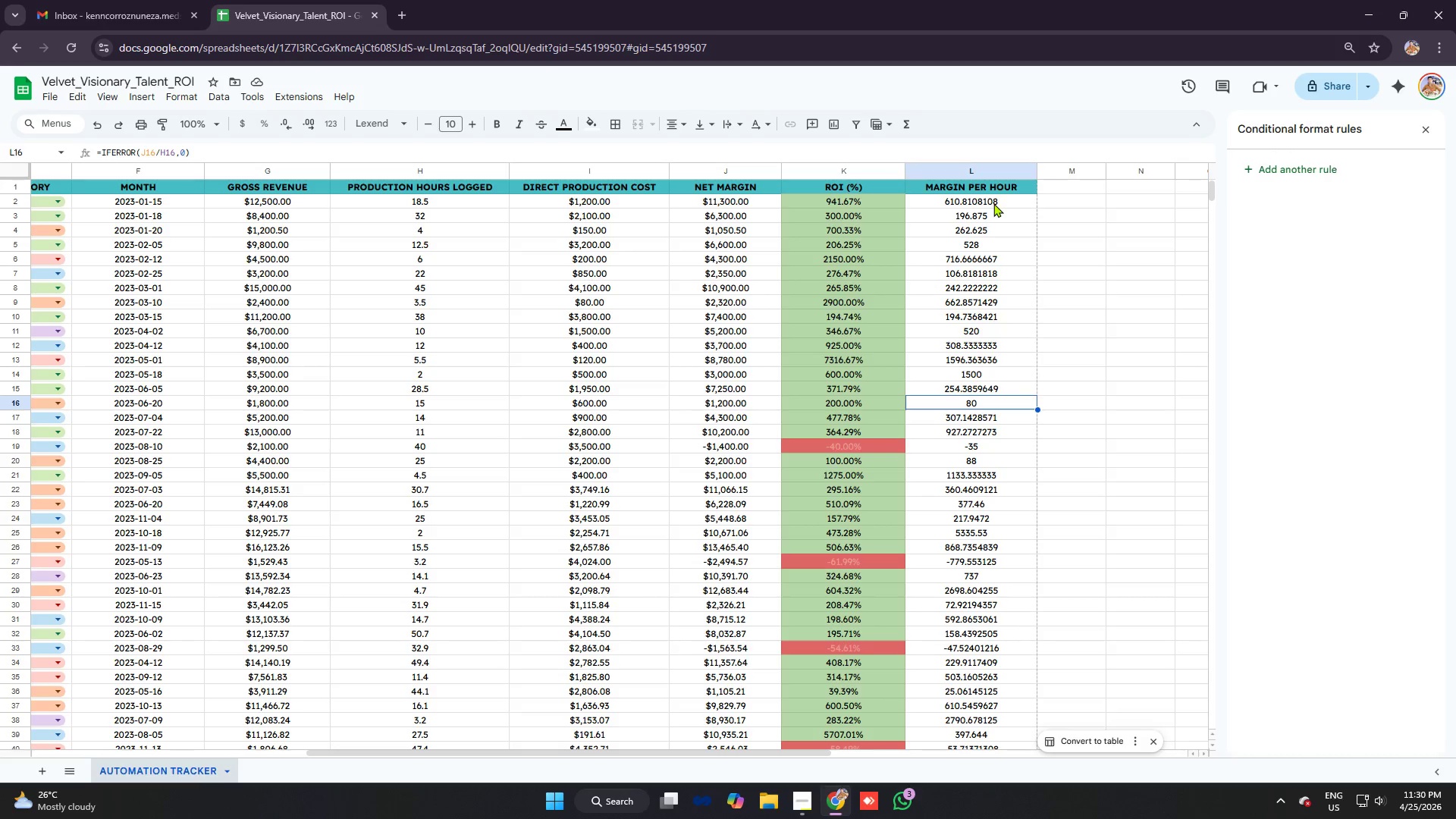 
key(ArrowDown)
 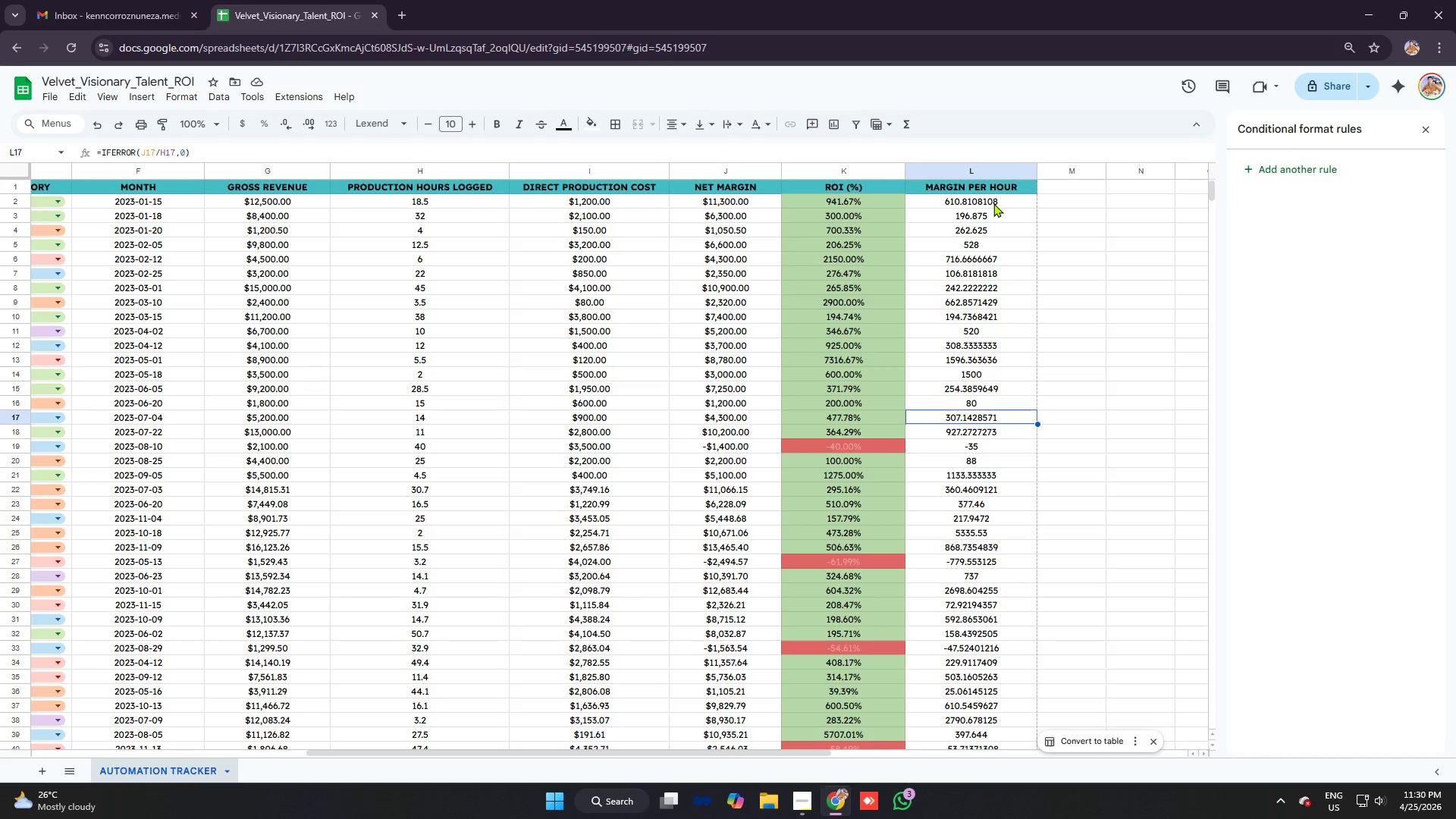 
key(ArrowDown)
 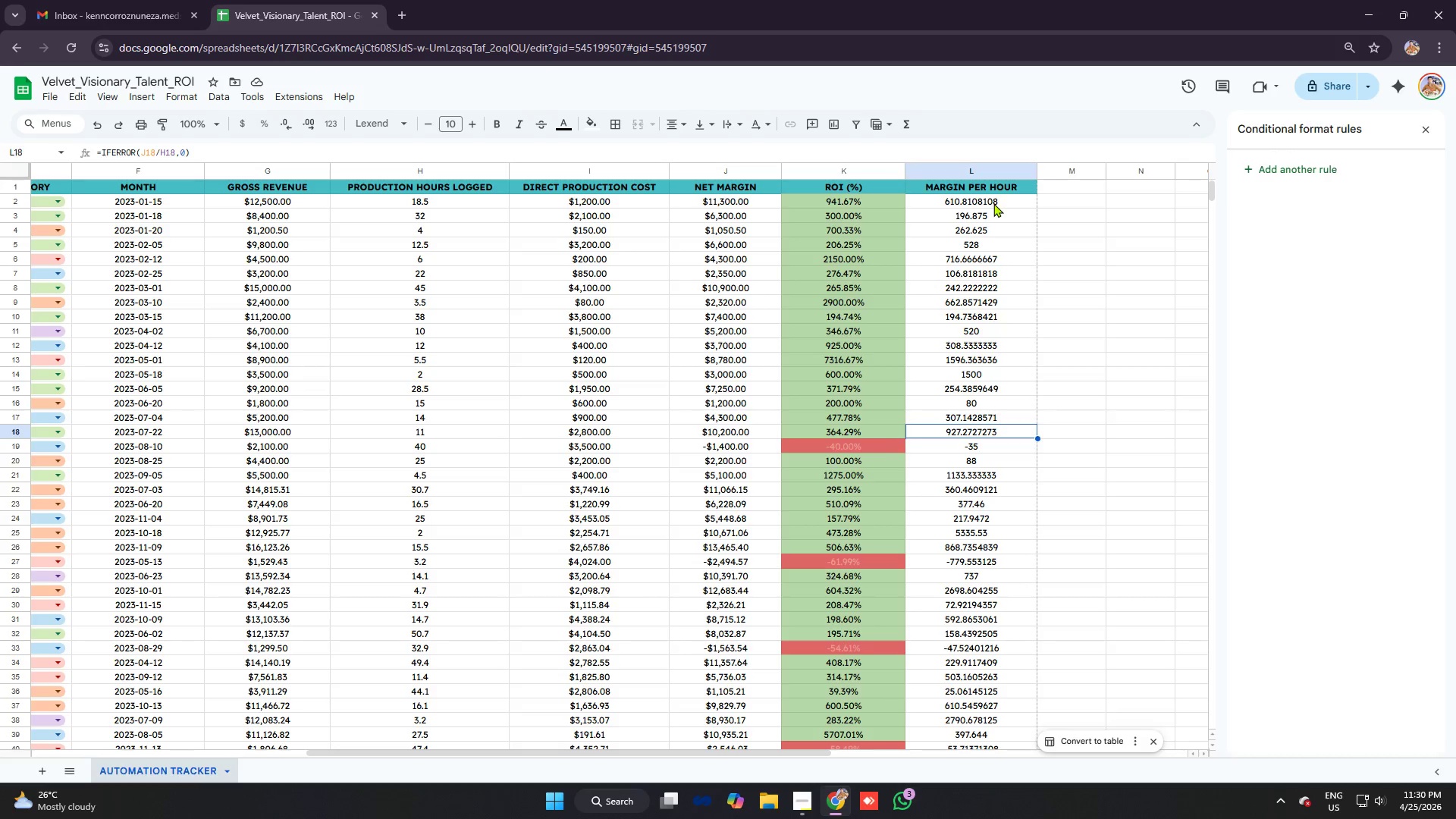 
key(ArrowDown)
 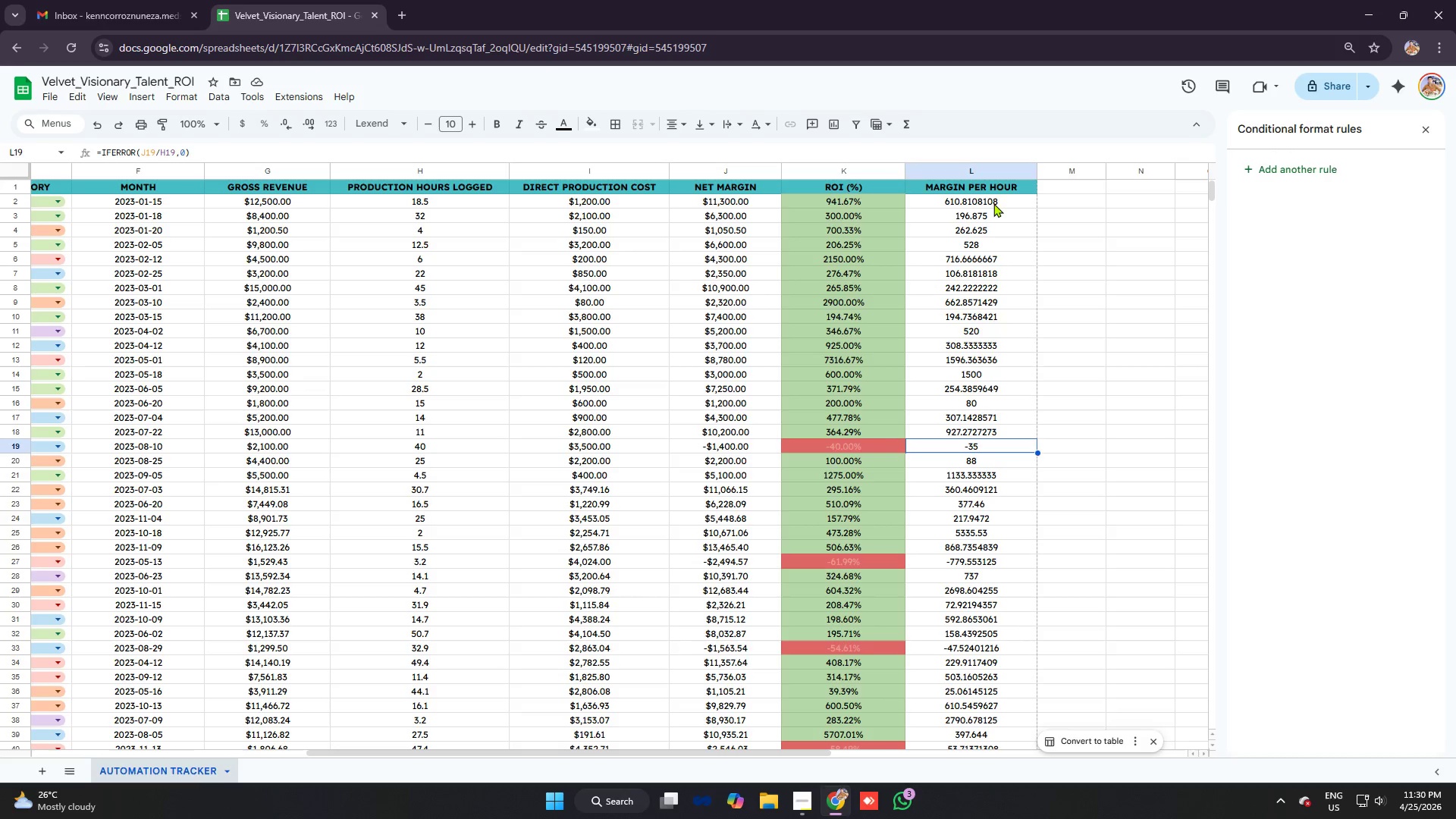 
key(ArrowDown)
 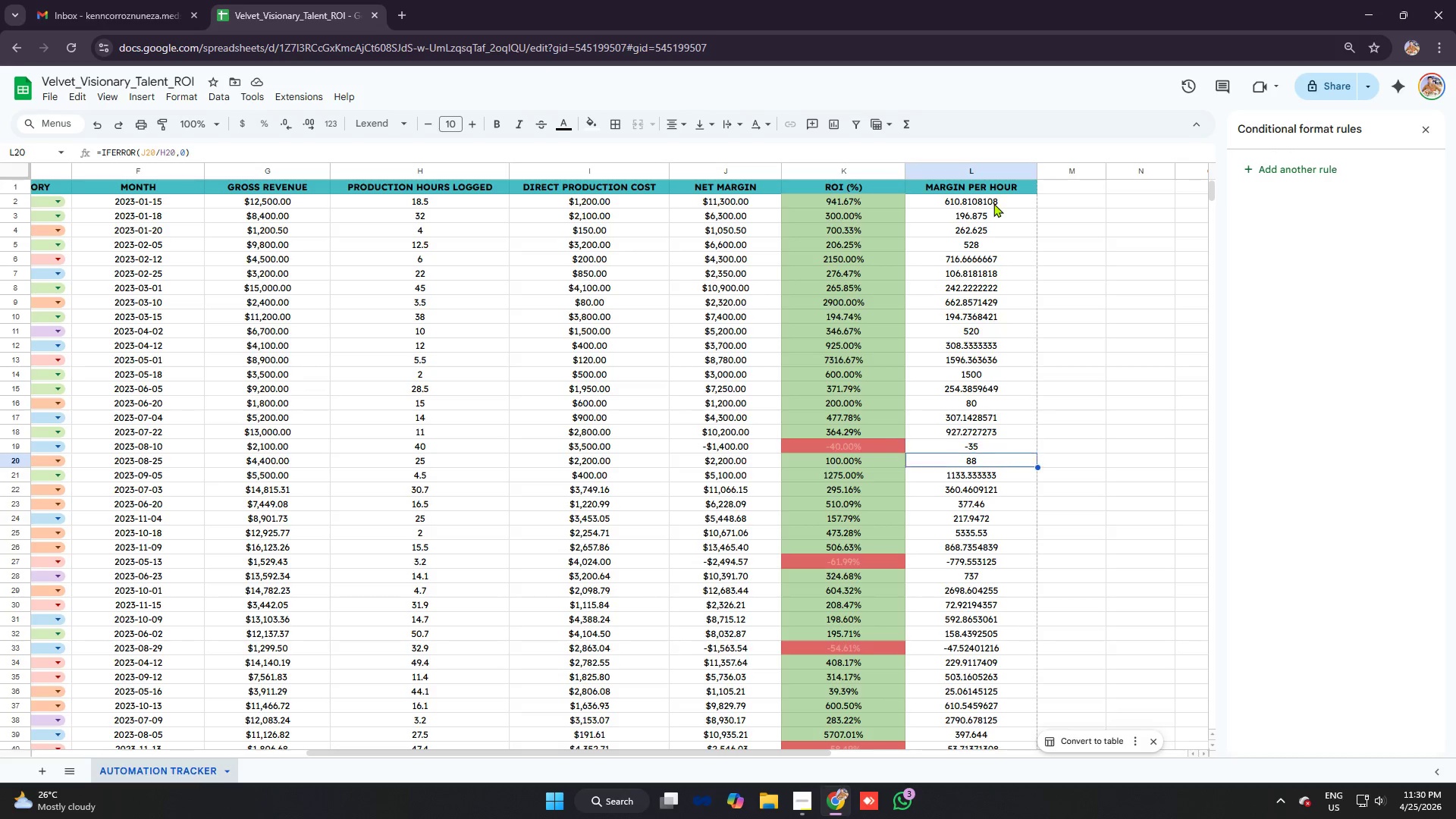 
key(ArrowDown)
 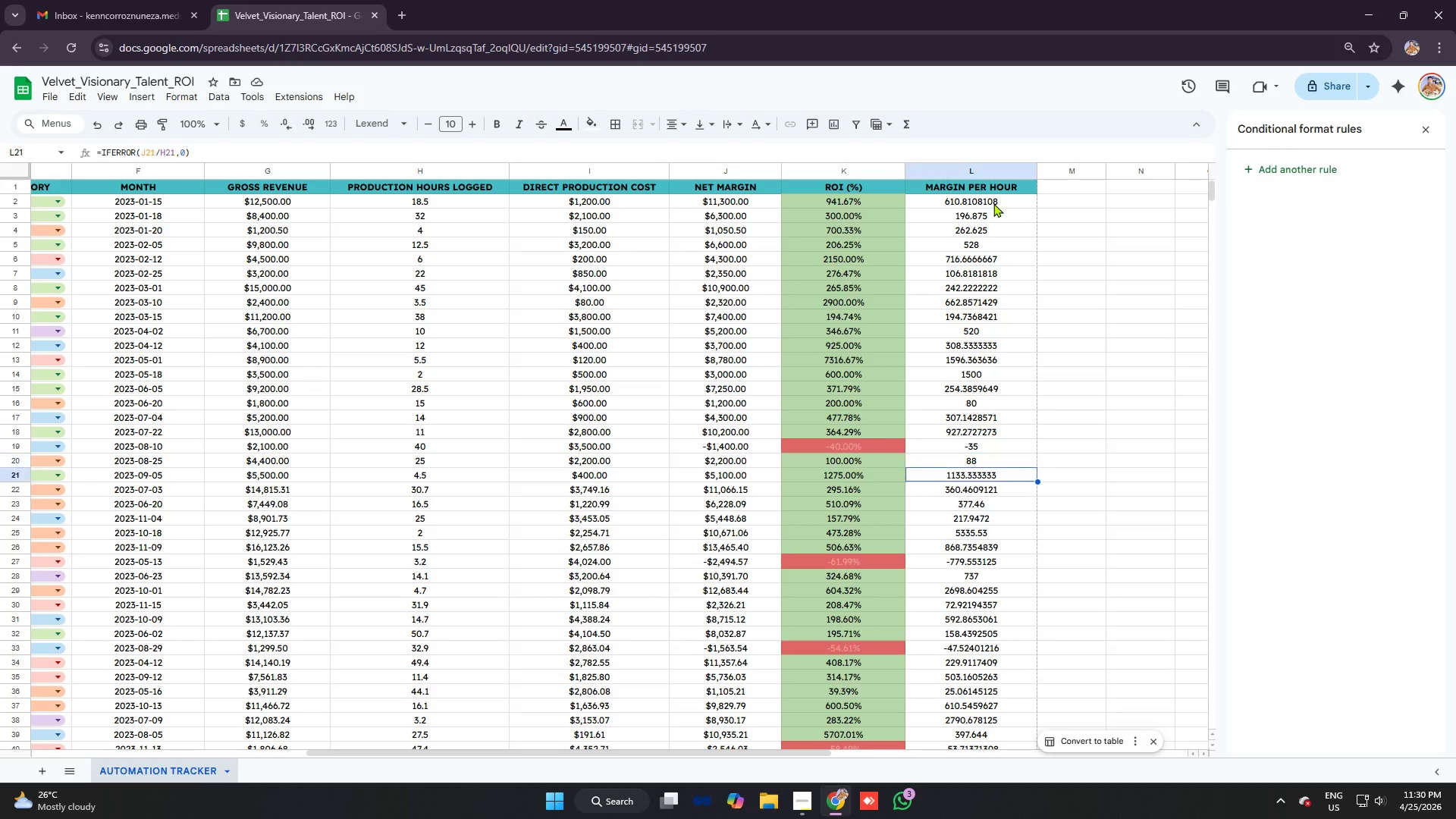 
key(ArrowDown)
 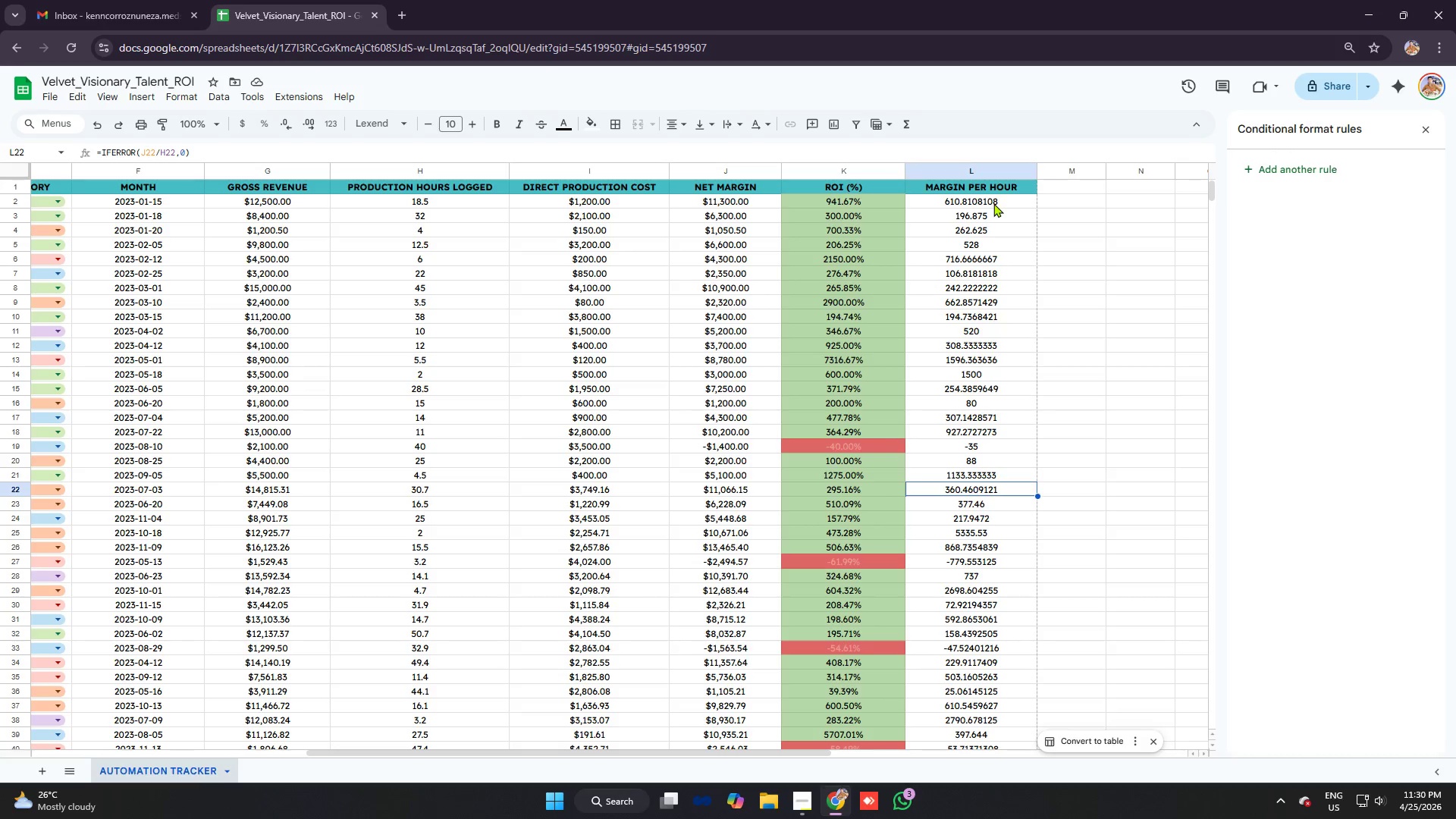 
key(ArrowDown)
 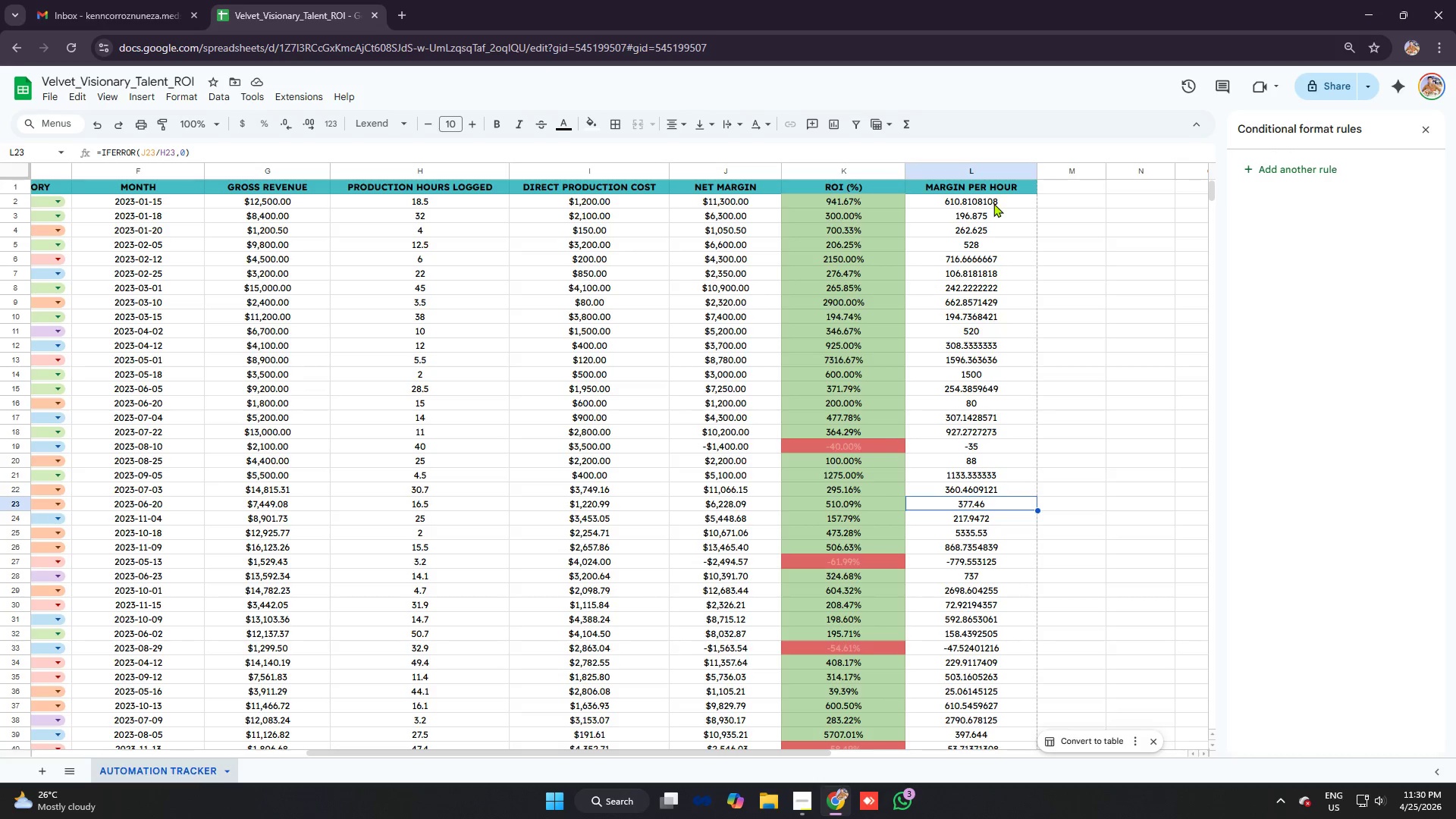 
key(ArrowDown)
 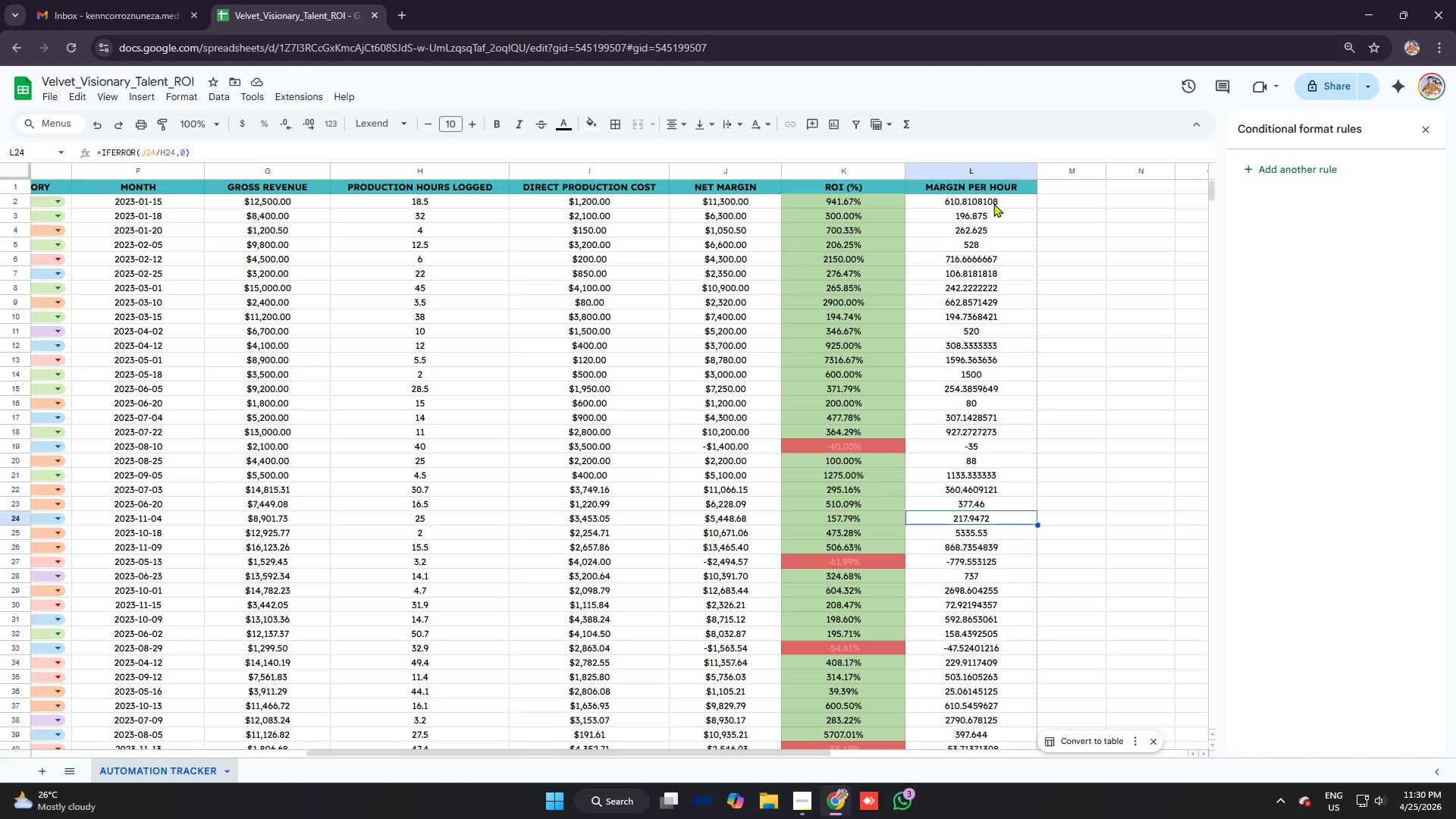 
key(ArrowDown)
 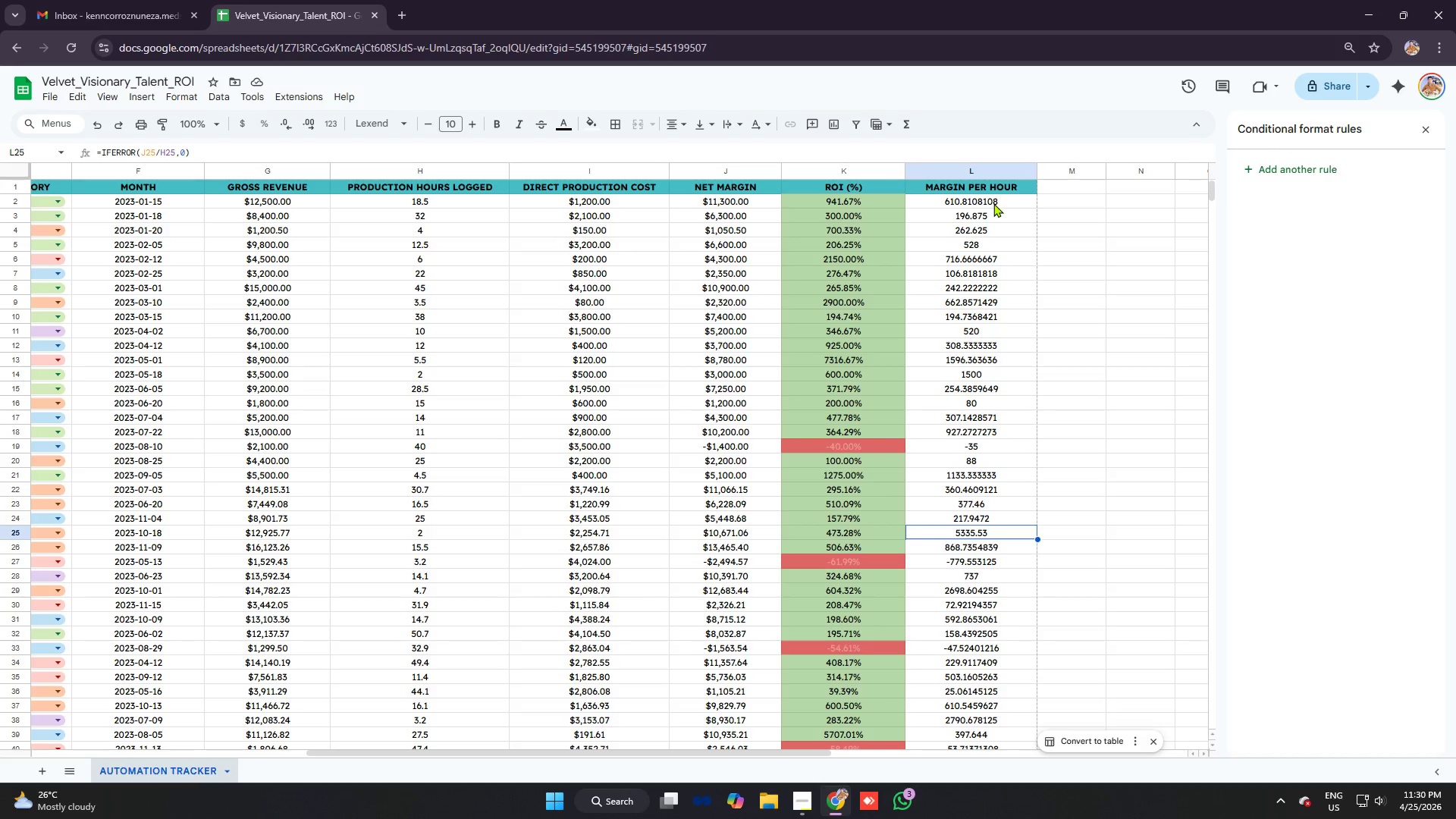 
key(ArrowDown)
 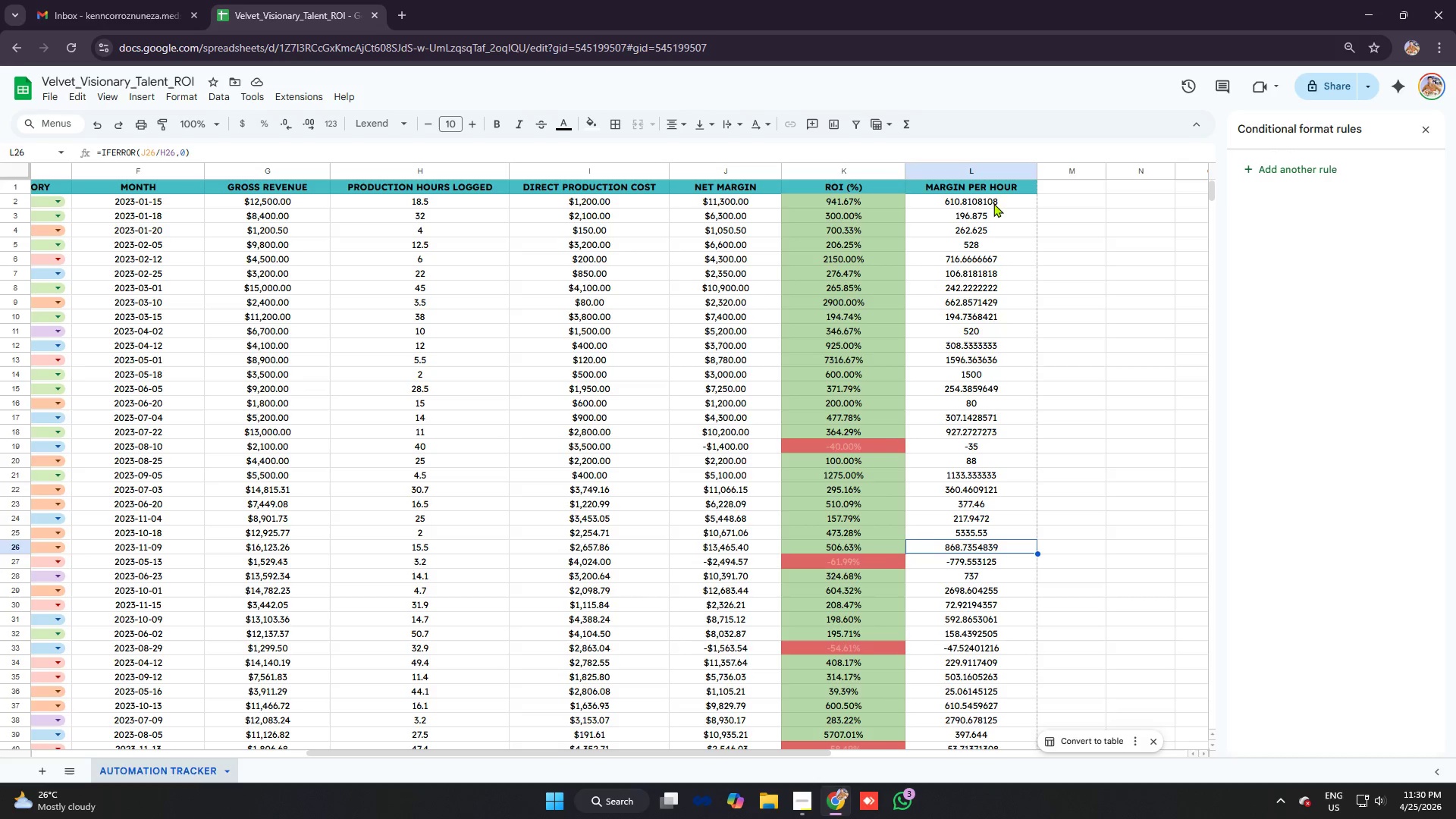 
key(ArrowDown)
 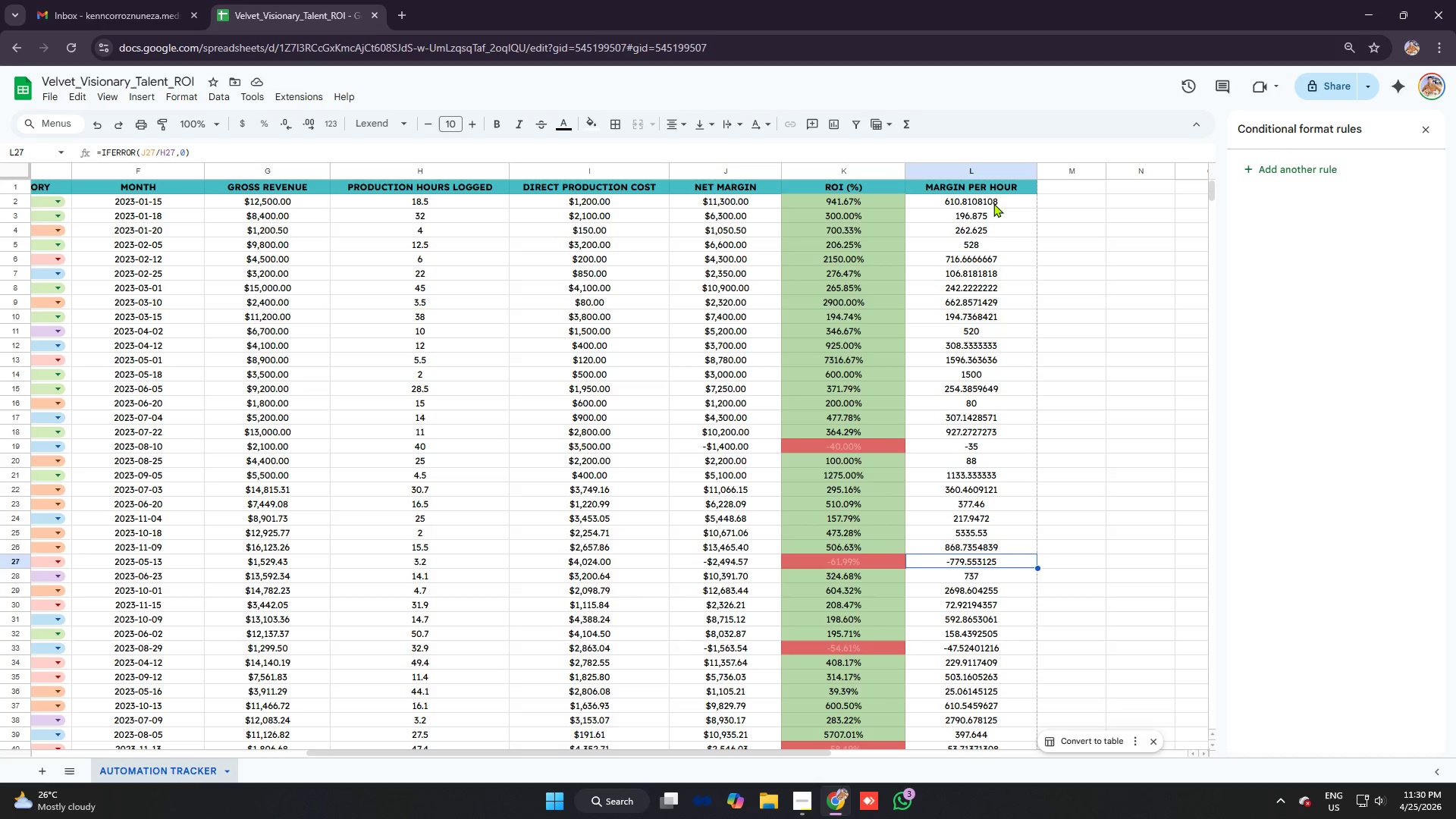 
key(ArrowDown)
 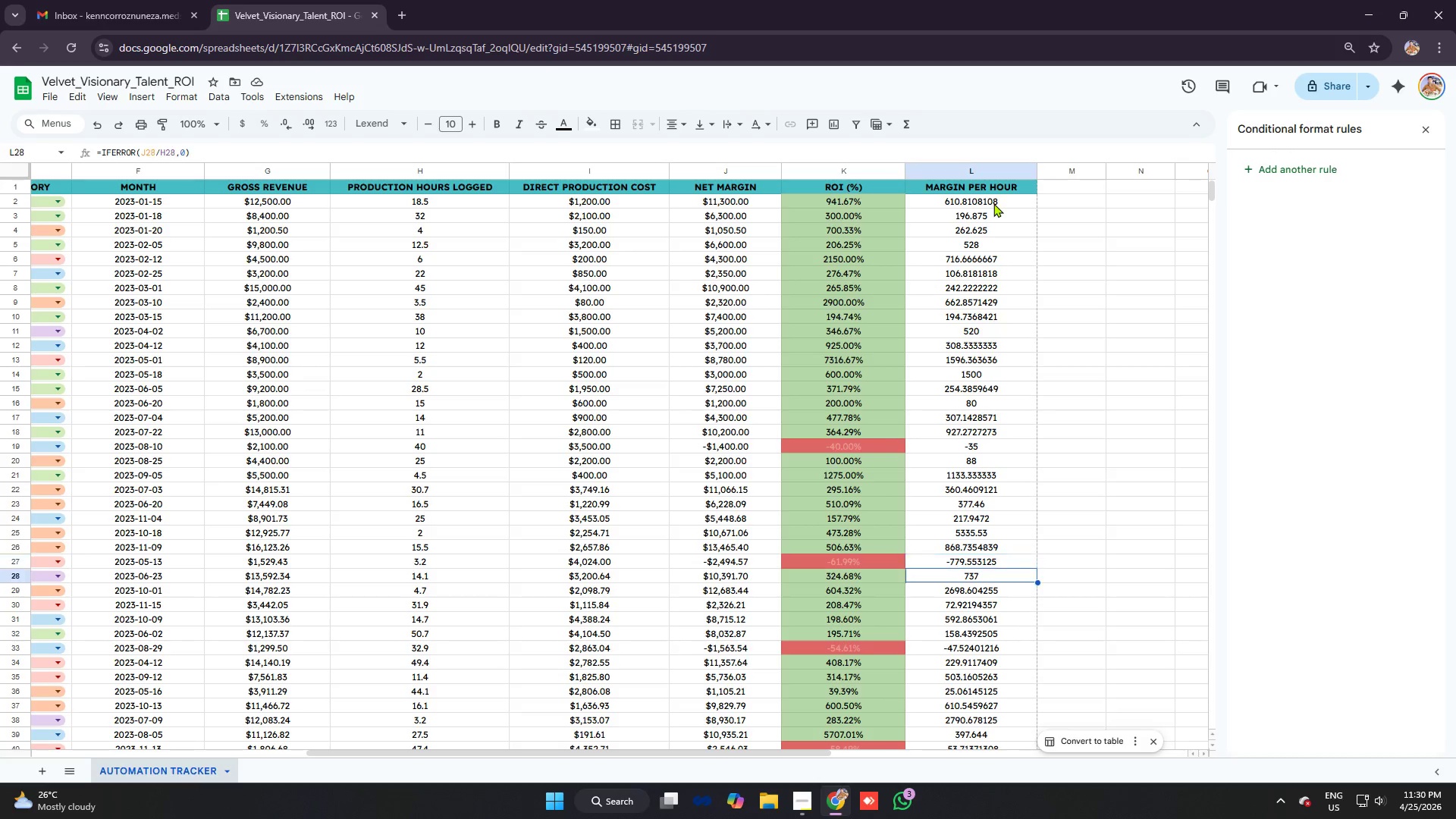 
key(ArrowDown)
 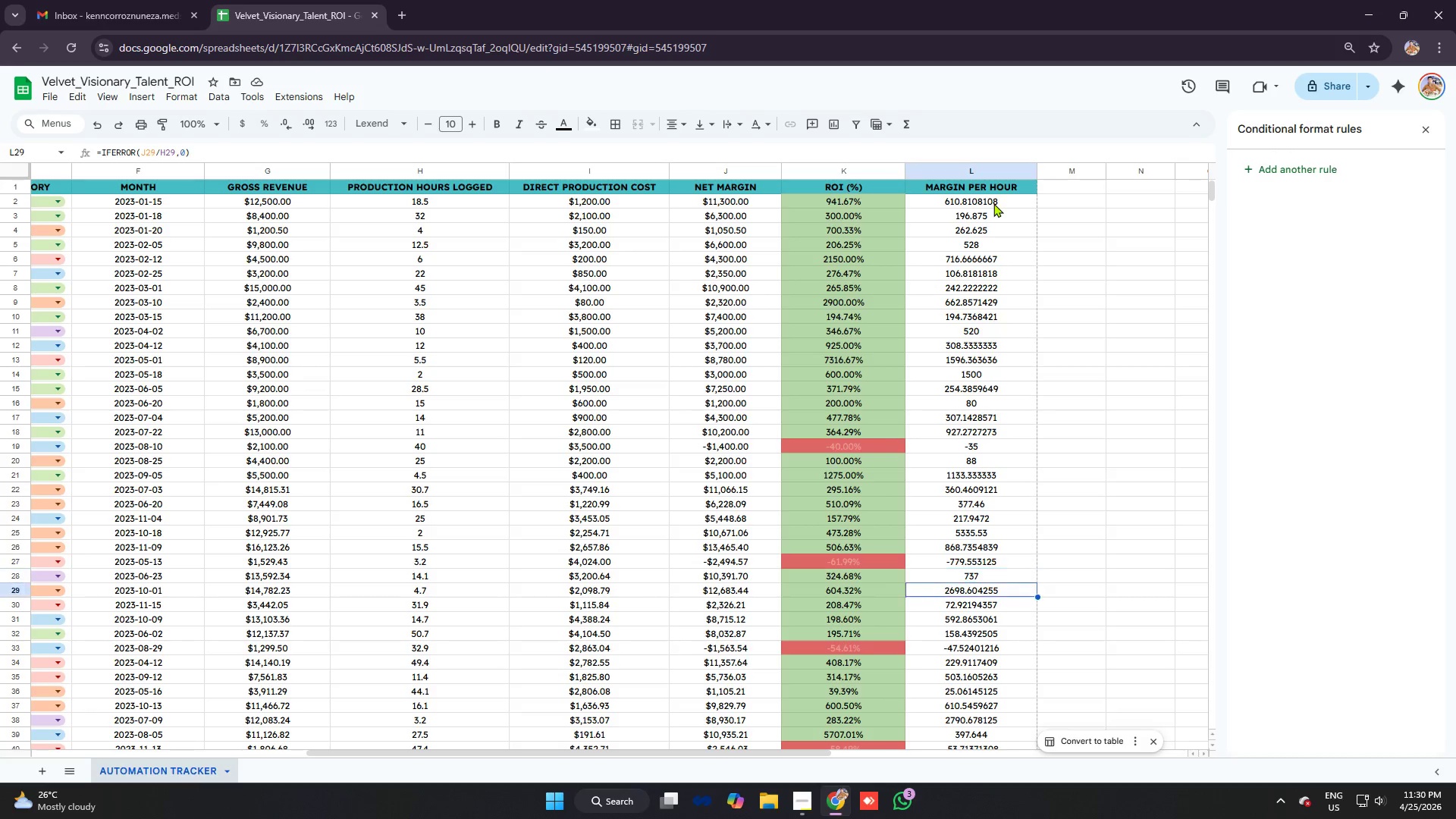 
key(ArrowDown)
 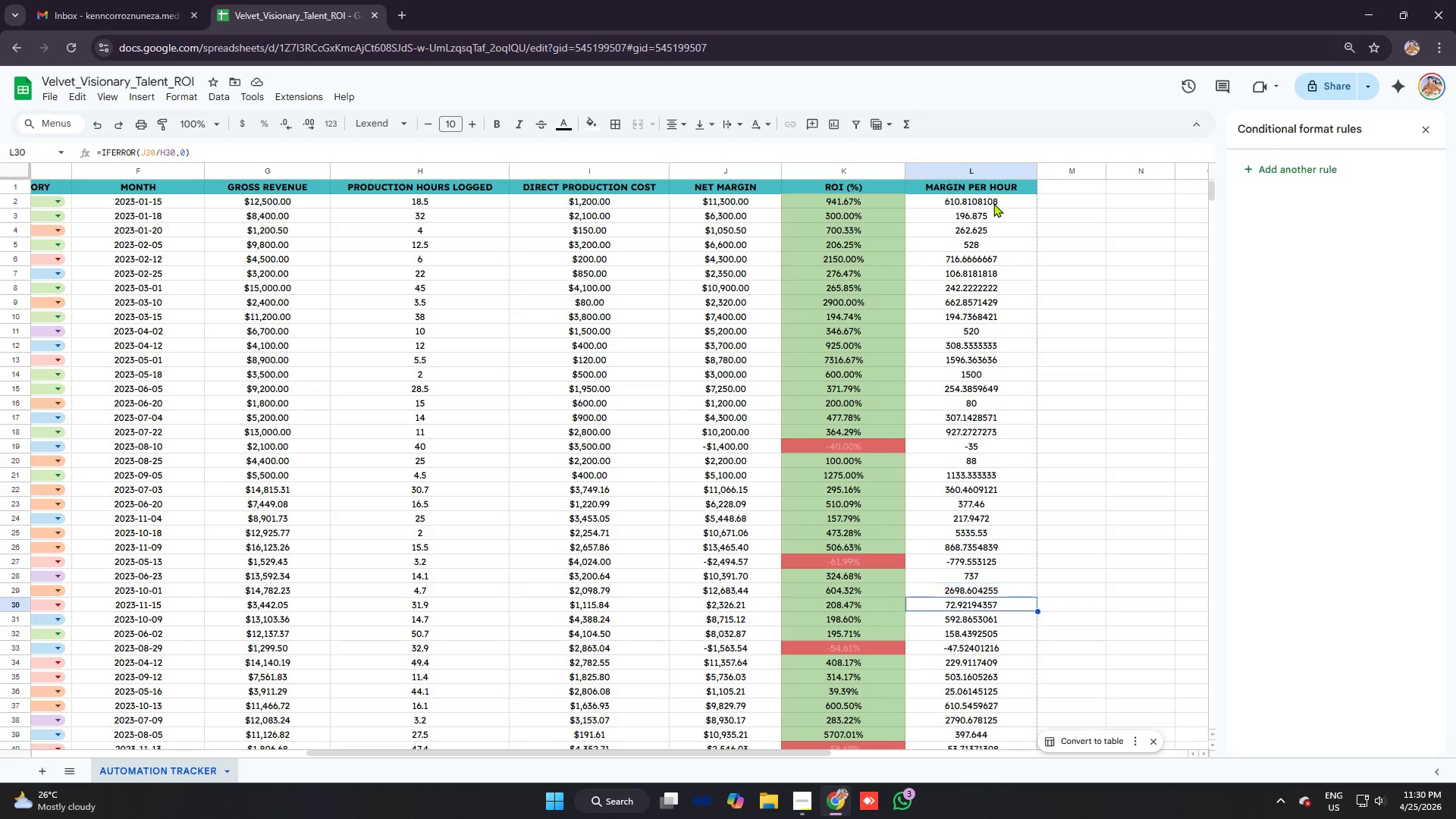 
key(ArrowDown)
 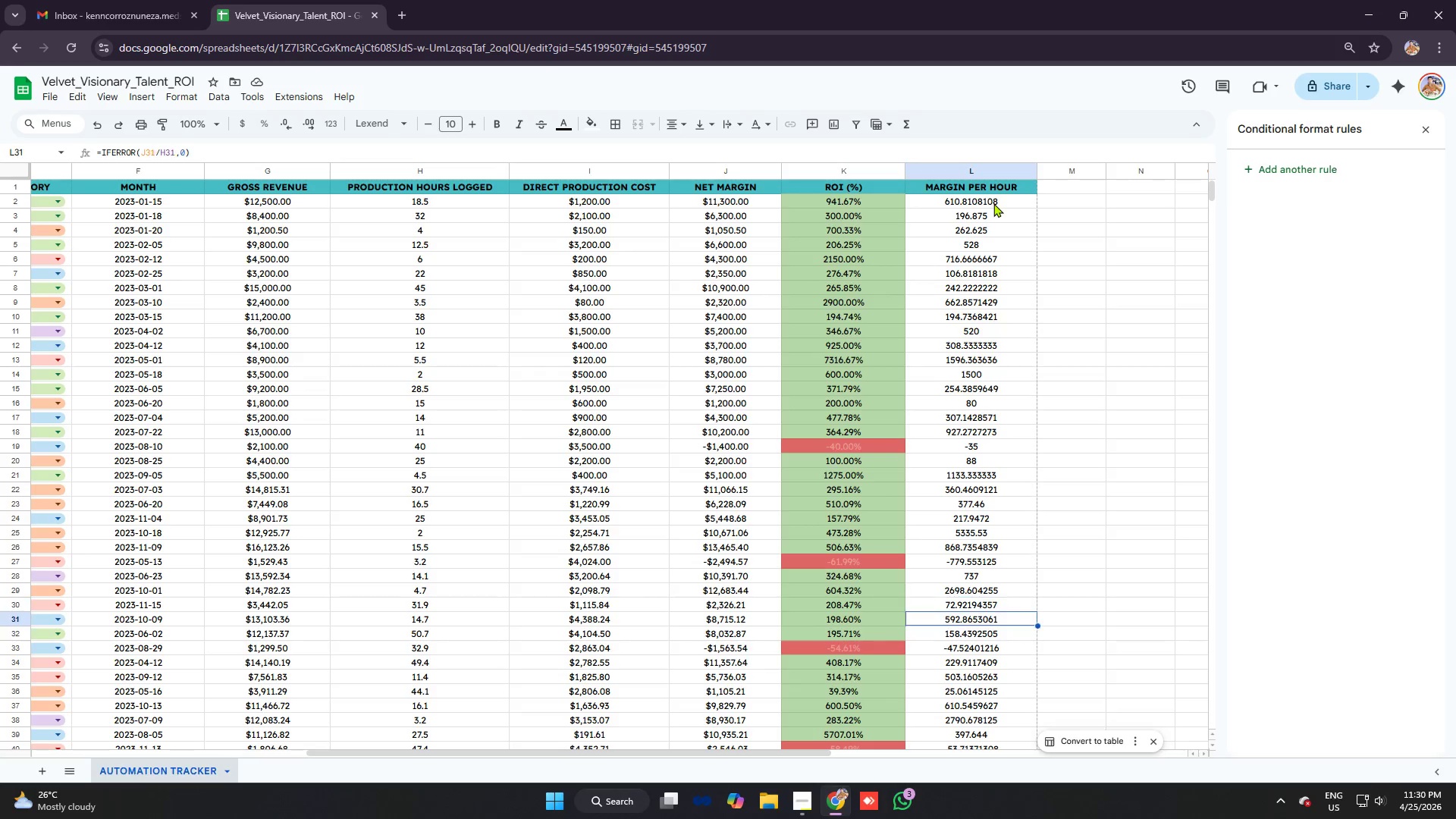 
key(ArrowDown)
 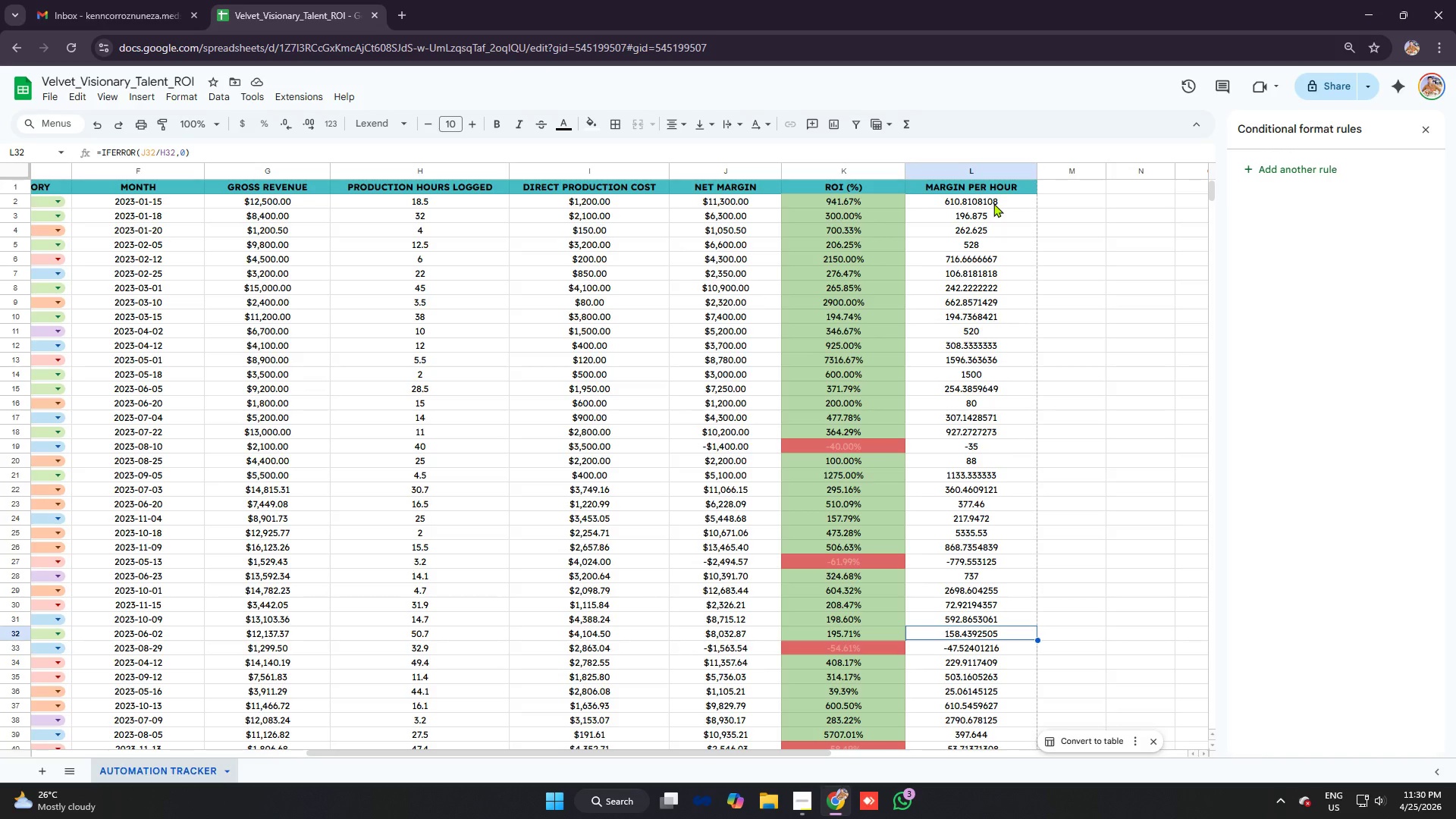 
key(ArrowDown)
 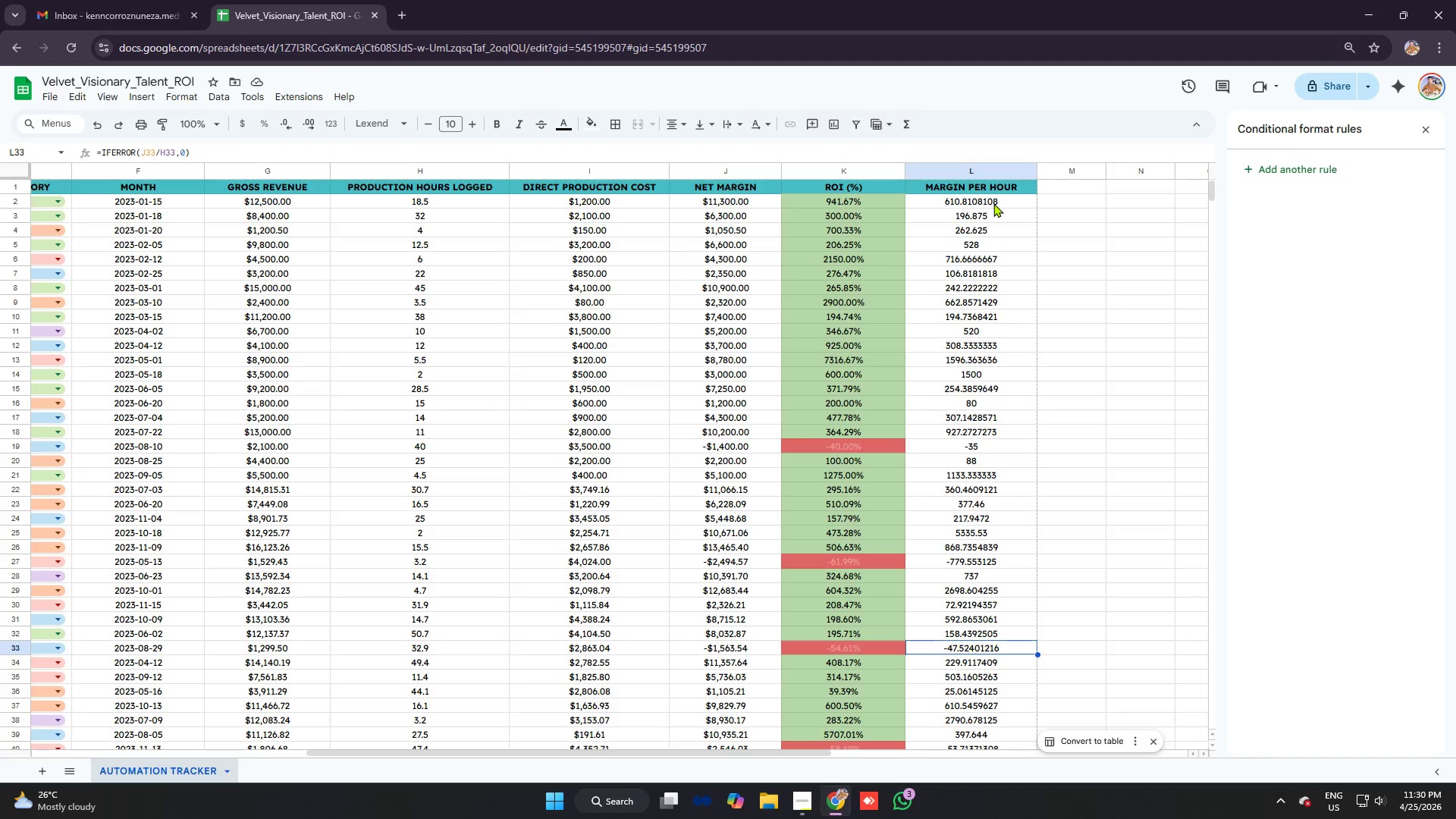 
key(ArrowDown)
 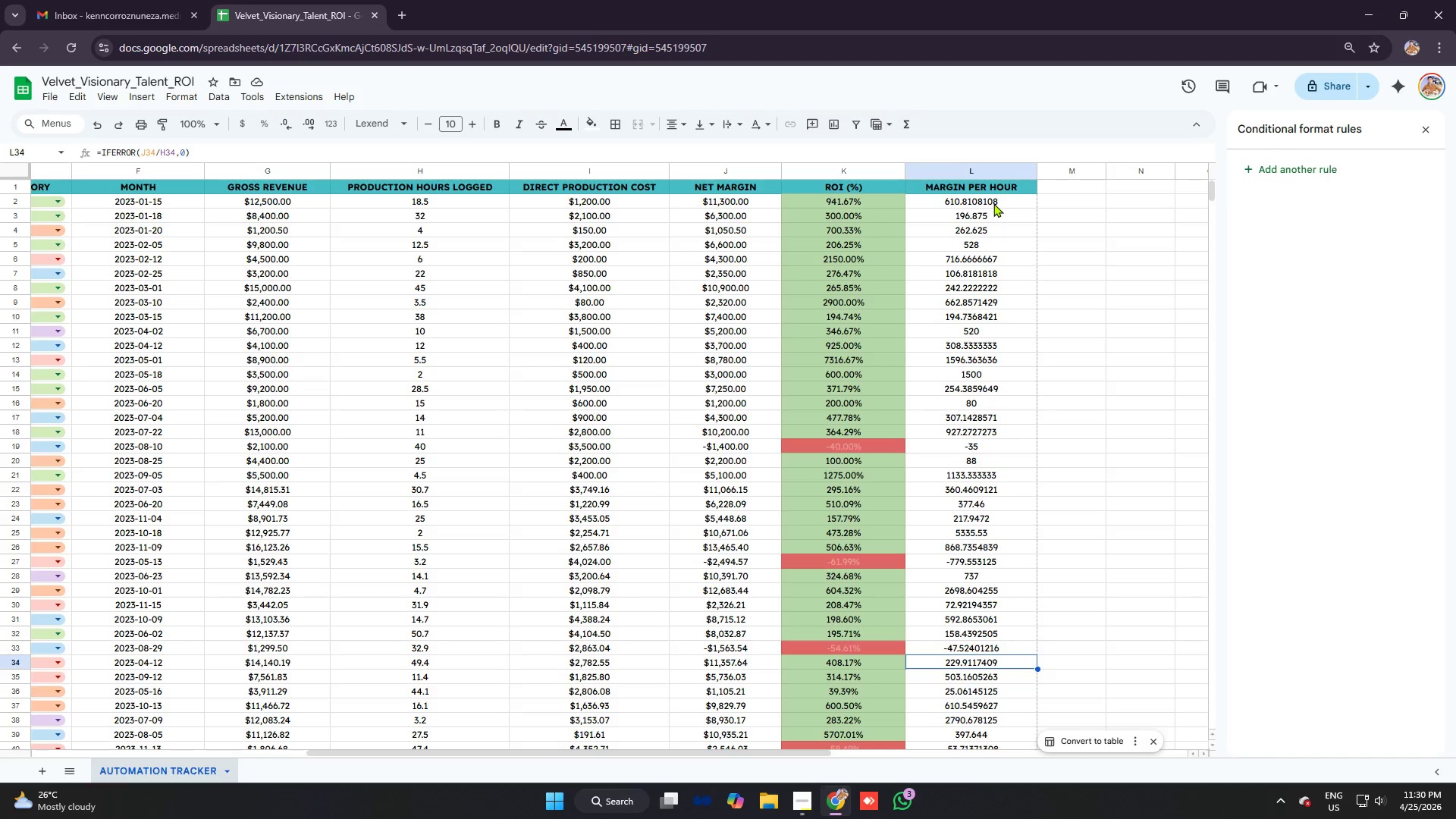 
key(ArrowDown)
 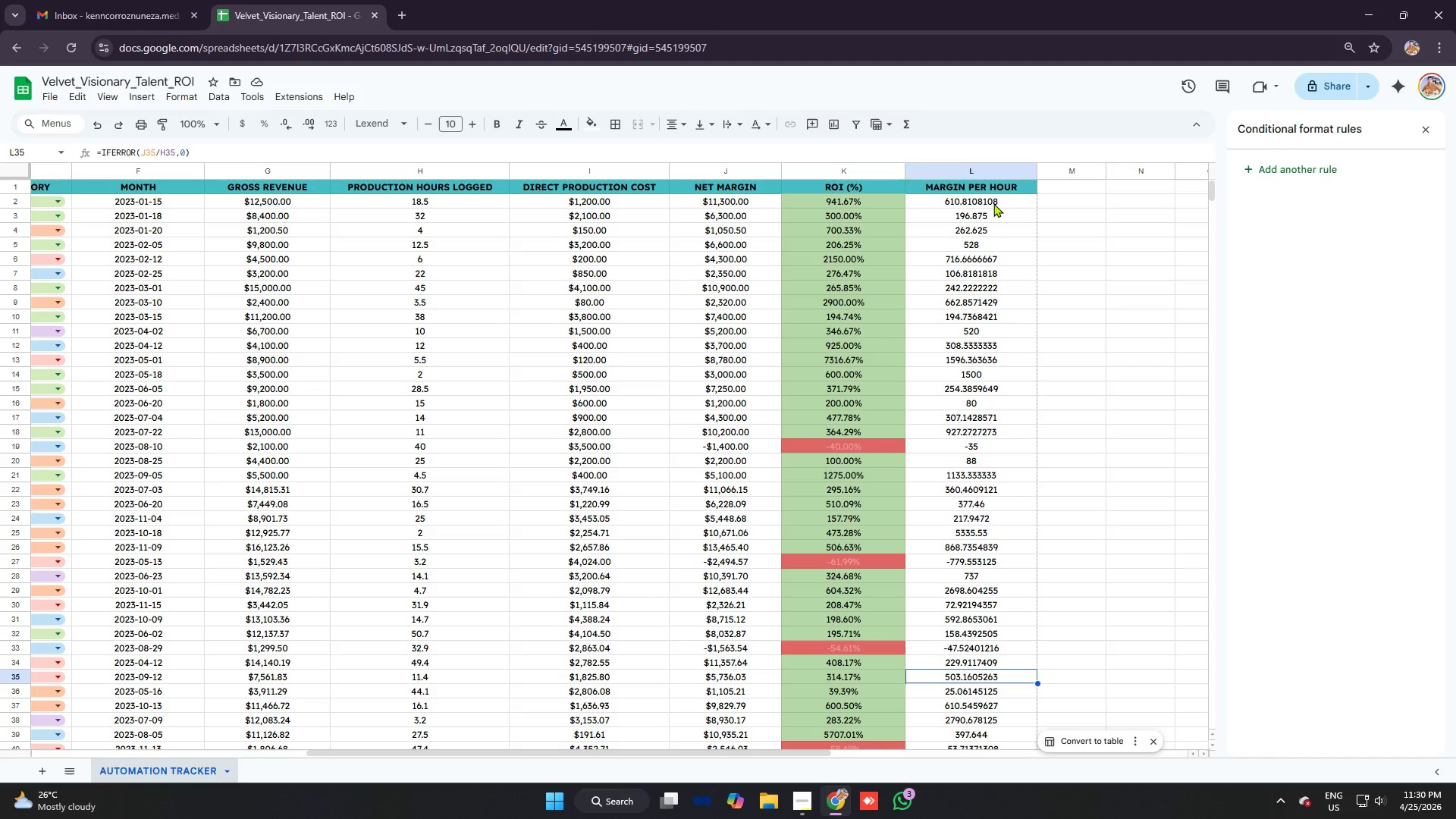 
key(ArrowDown)
 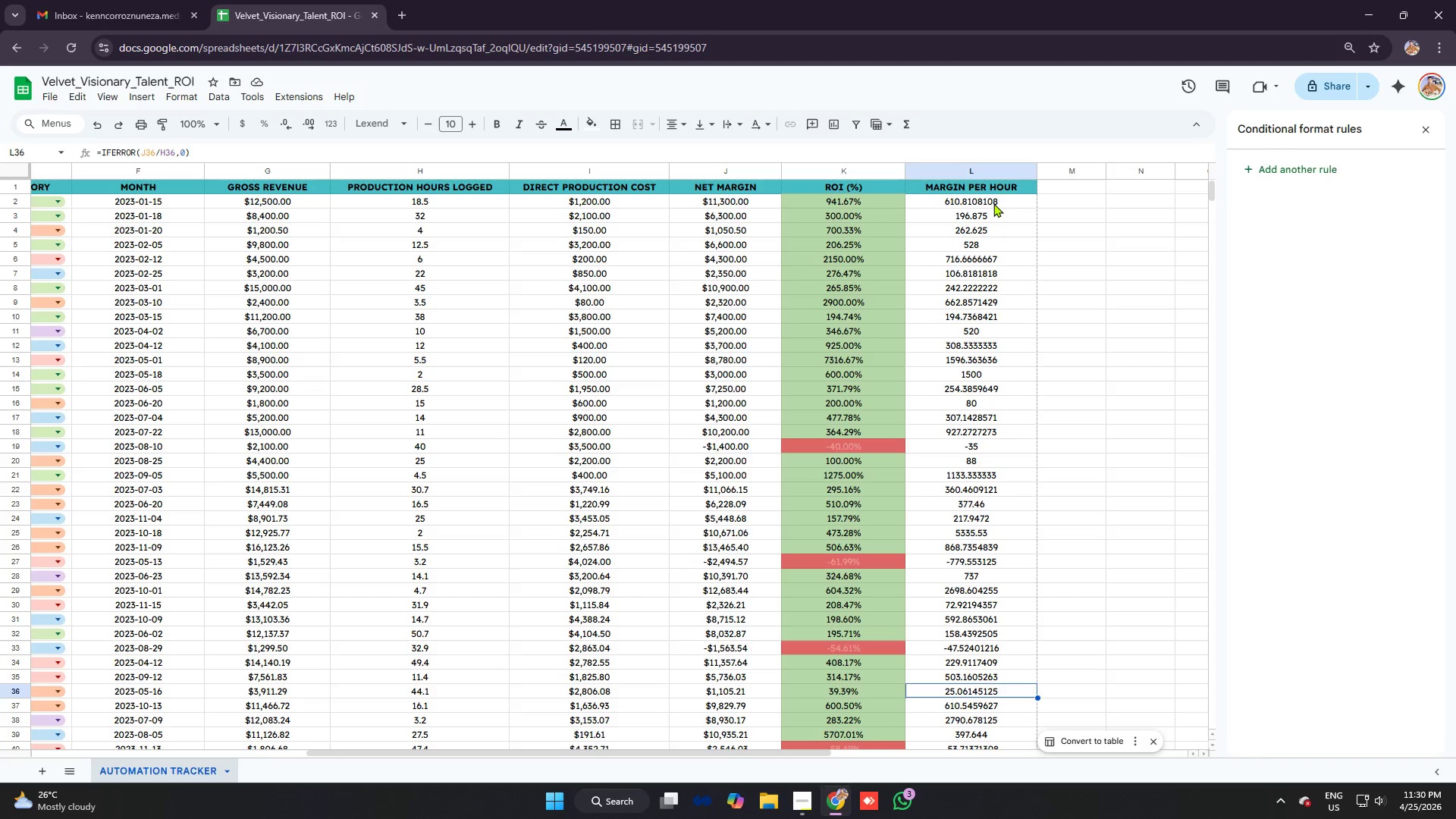 
key(ArrowDown)
 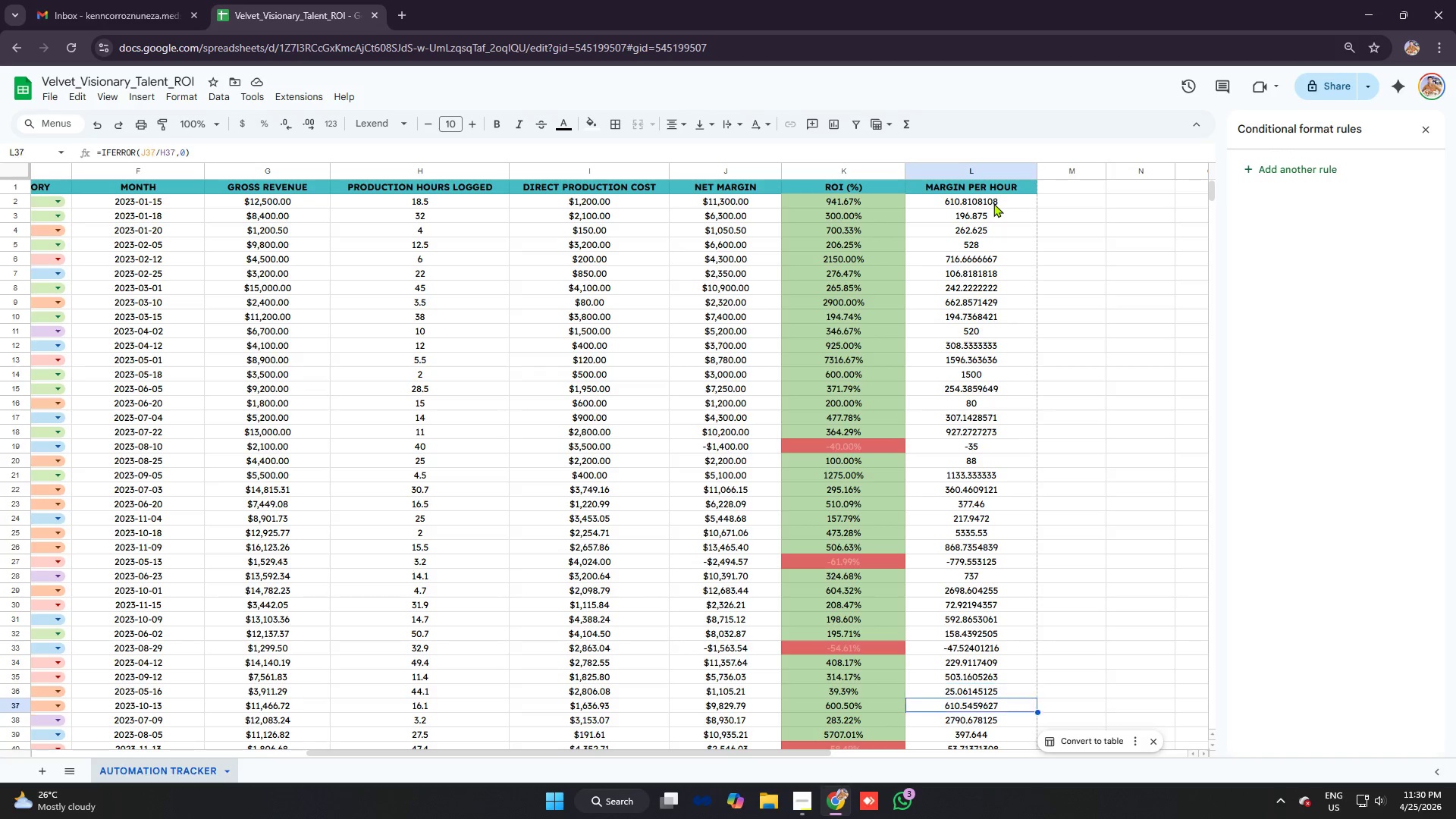 
hold_key(key=ArrowDown, duration=0.45)
 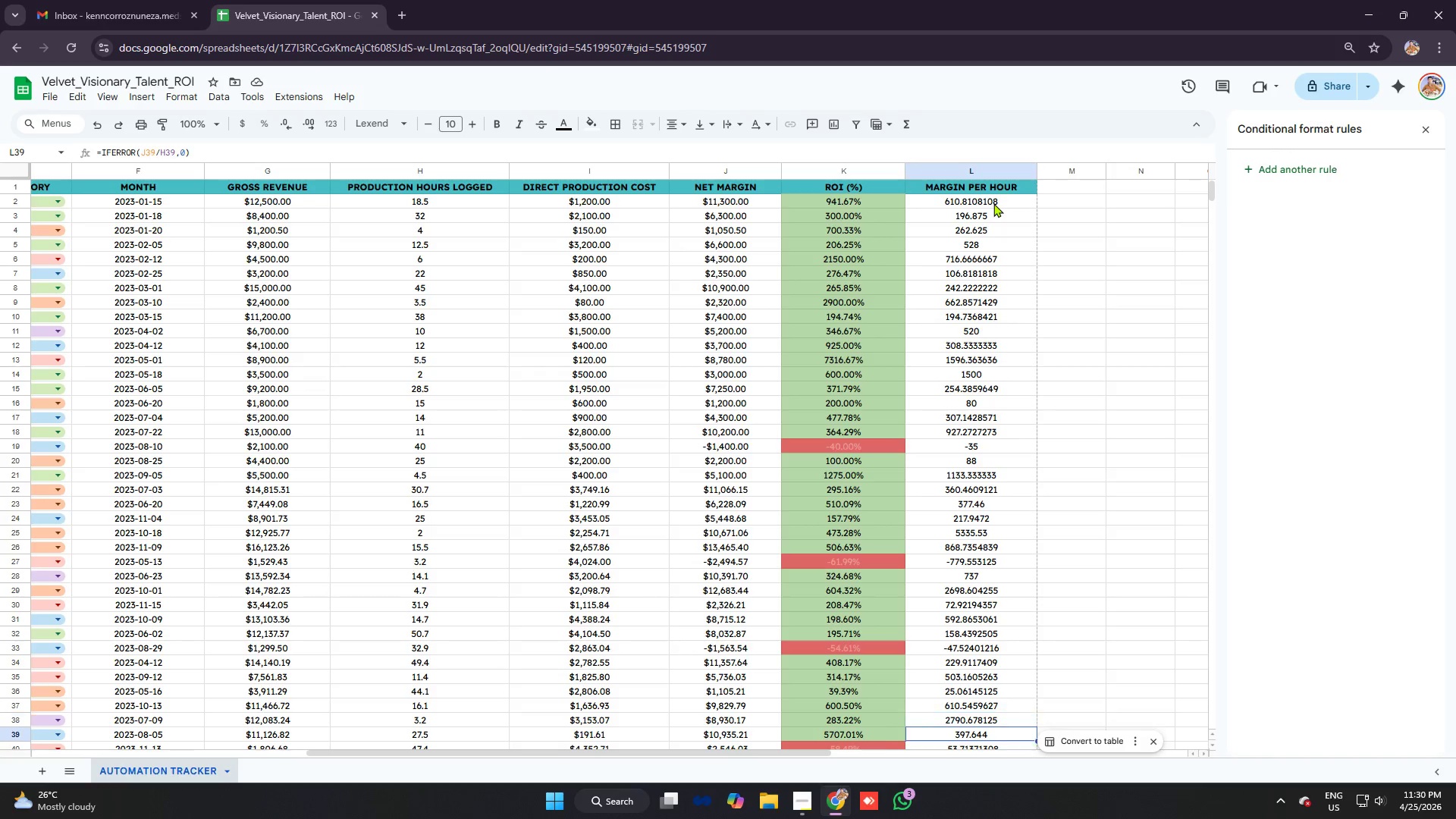 
key(ArrowDown)
 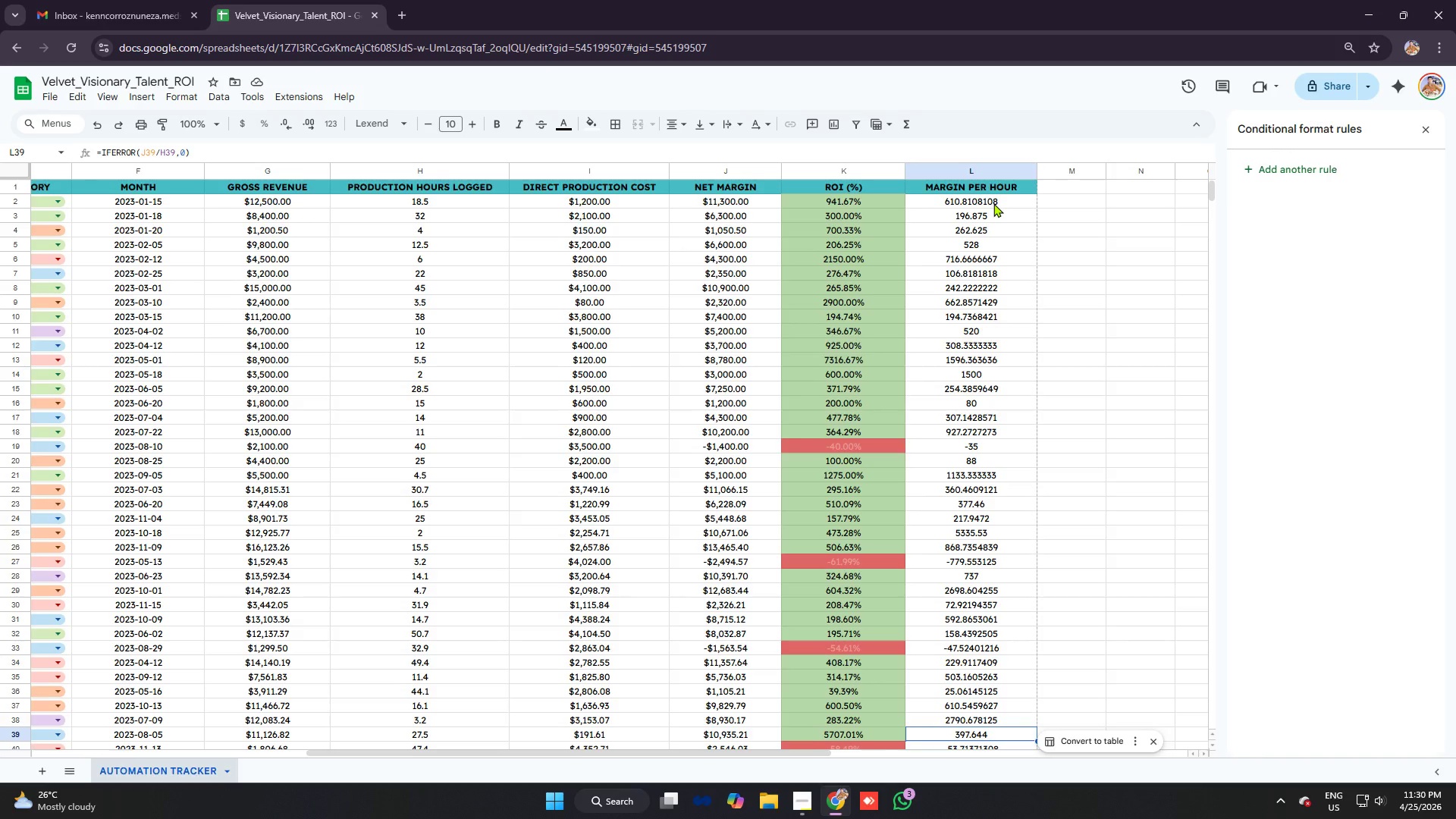 
key(ArrowDown)
 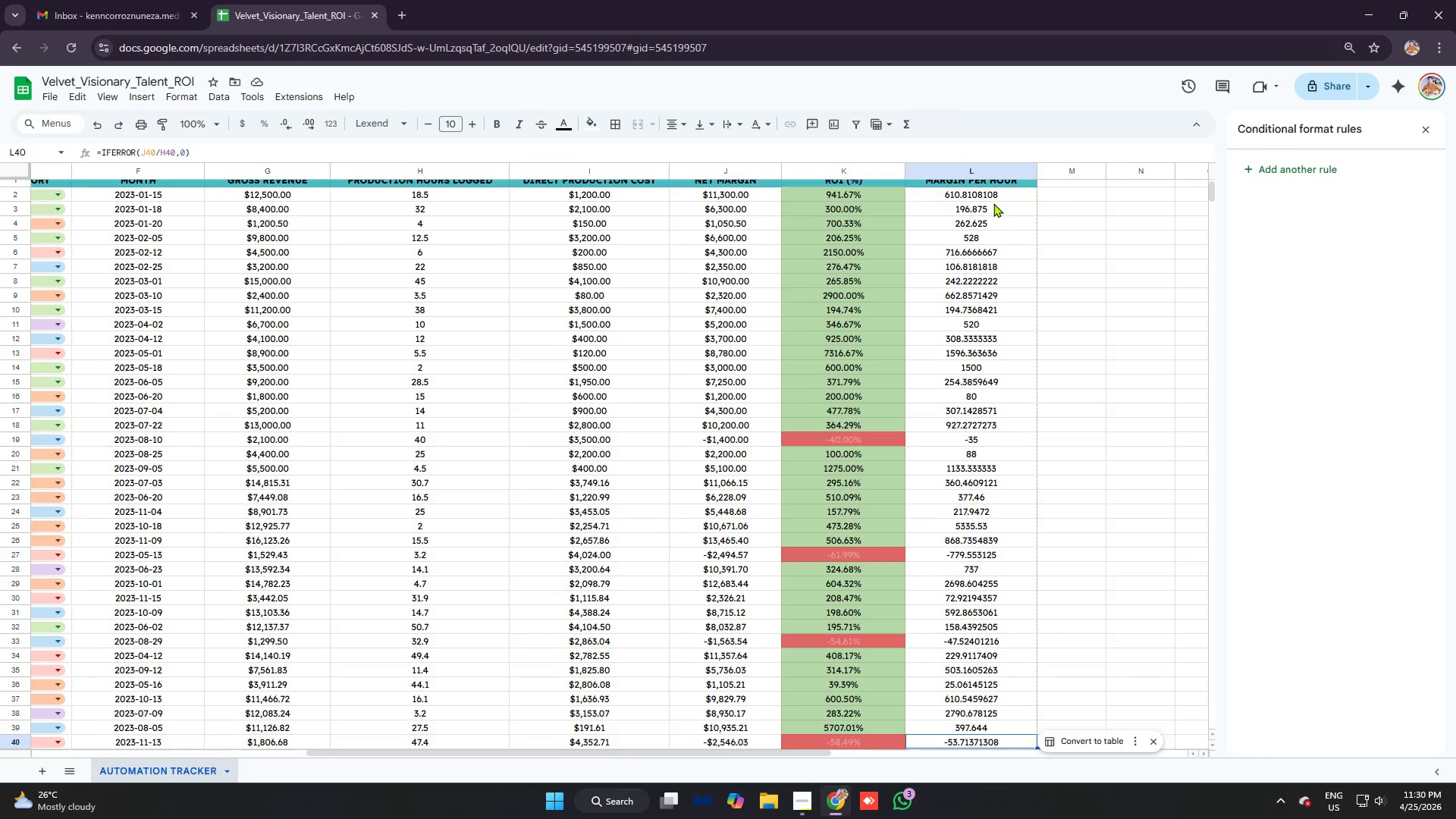 
key(ArrowDown)
 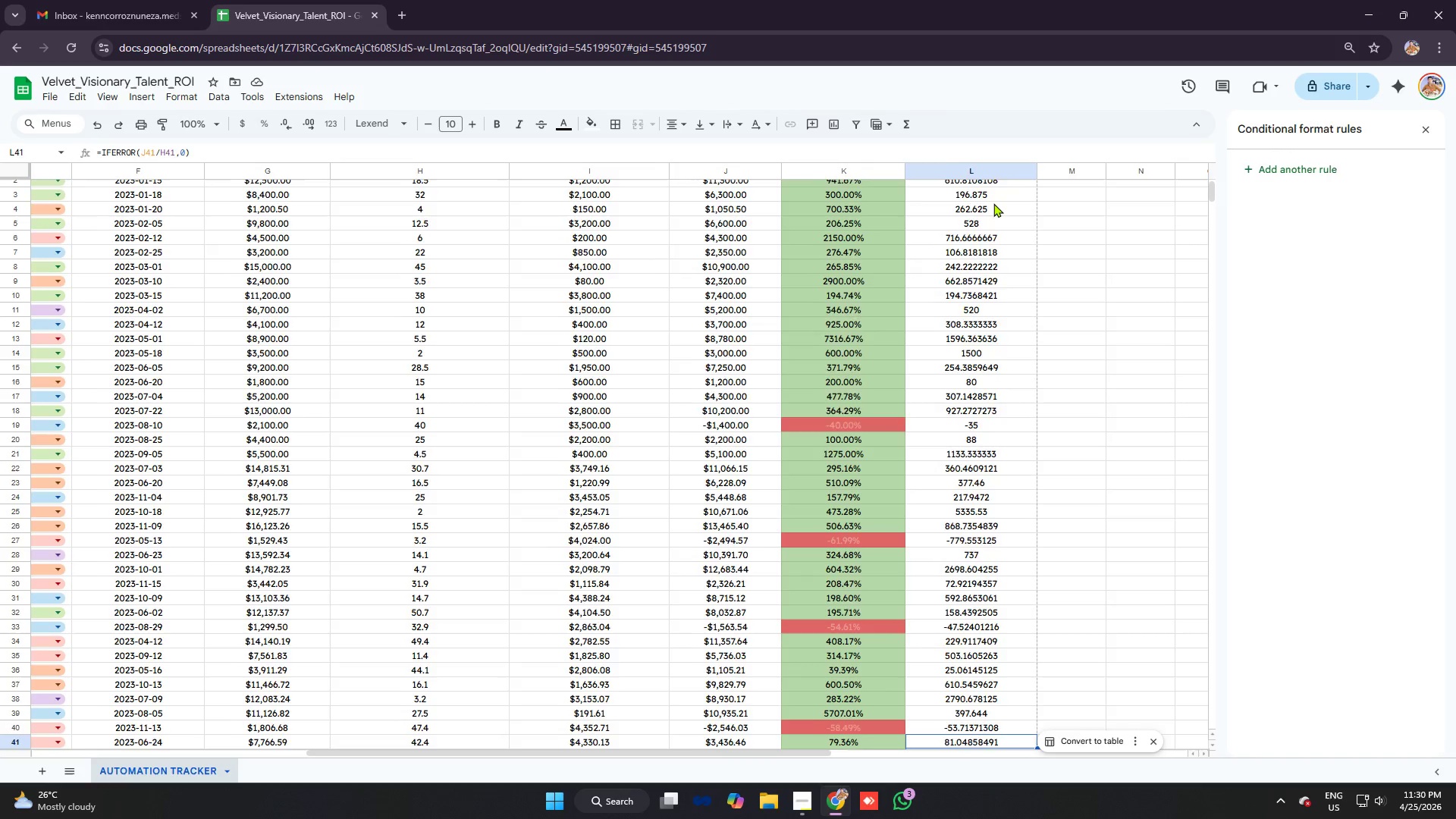 
key(ArrowDown)
 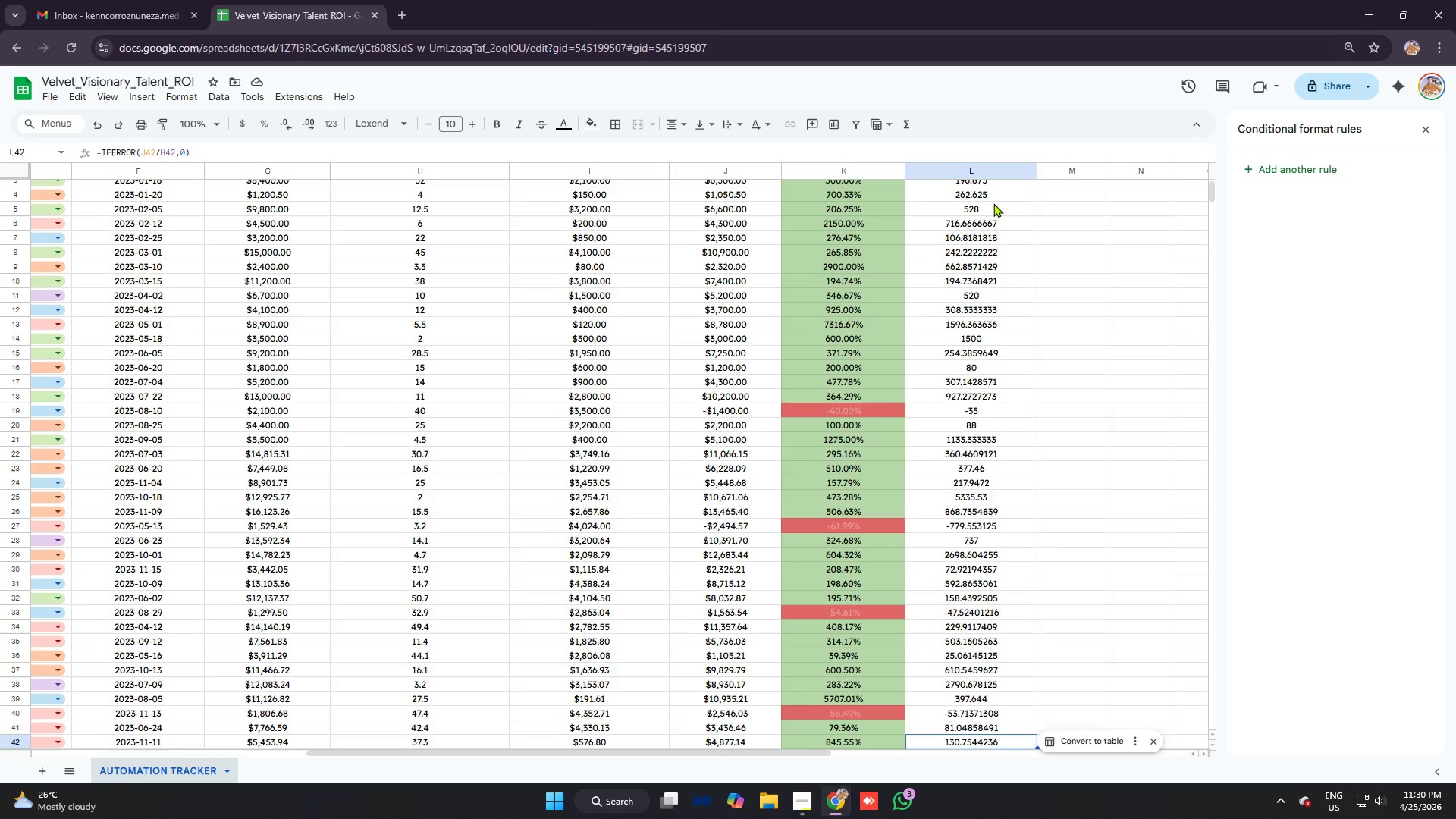 
key(ArrowDown)
 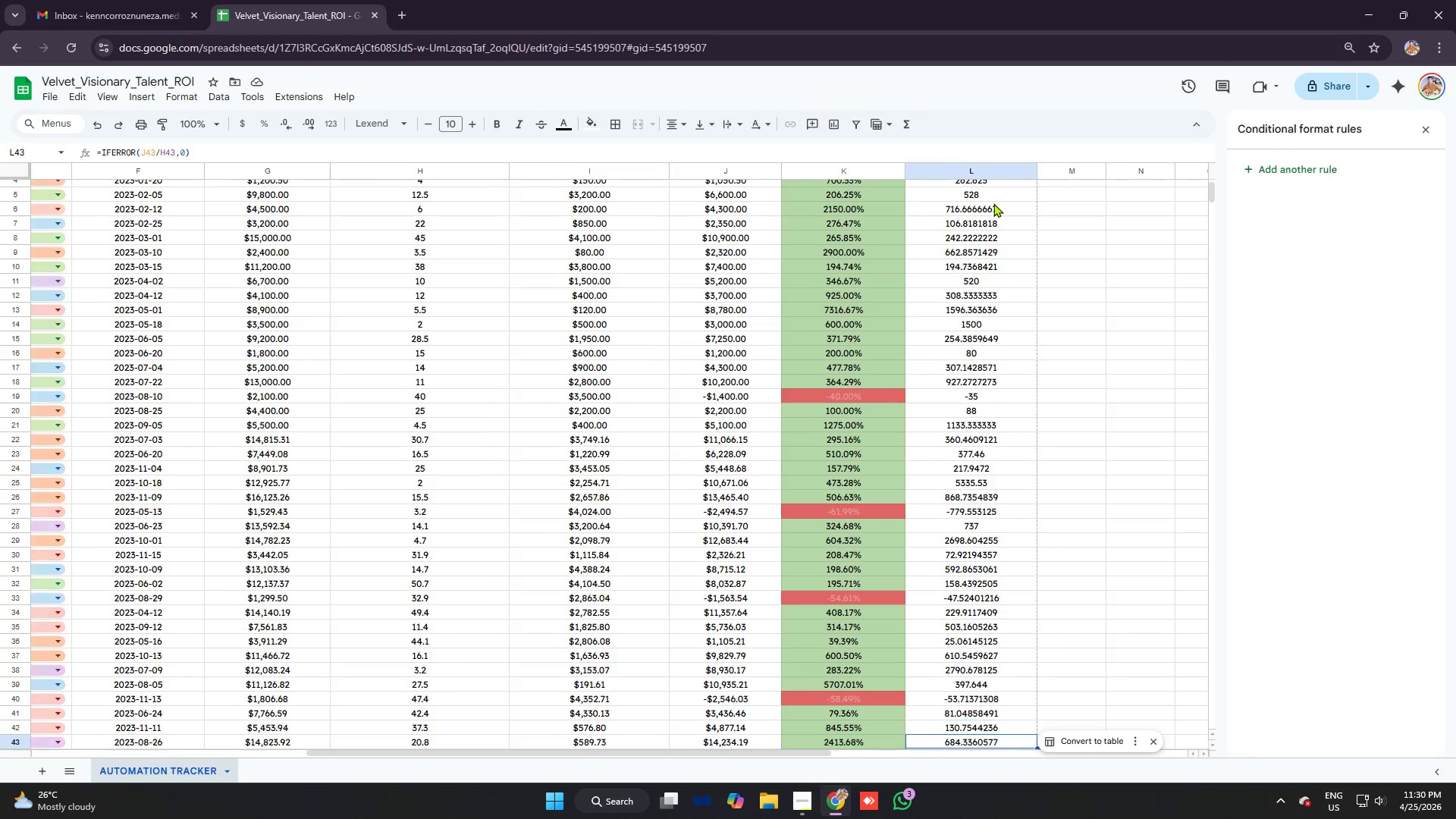 
key(ArrowDown)
 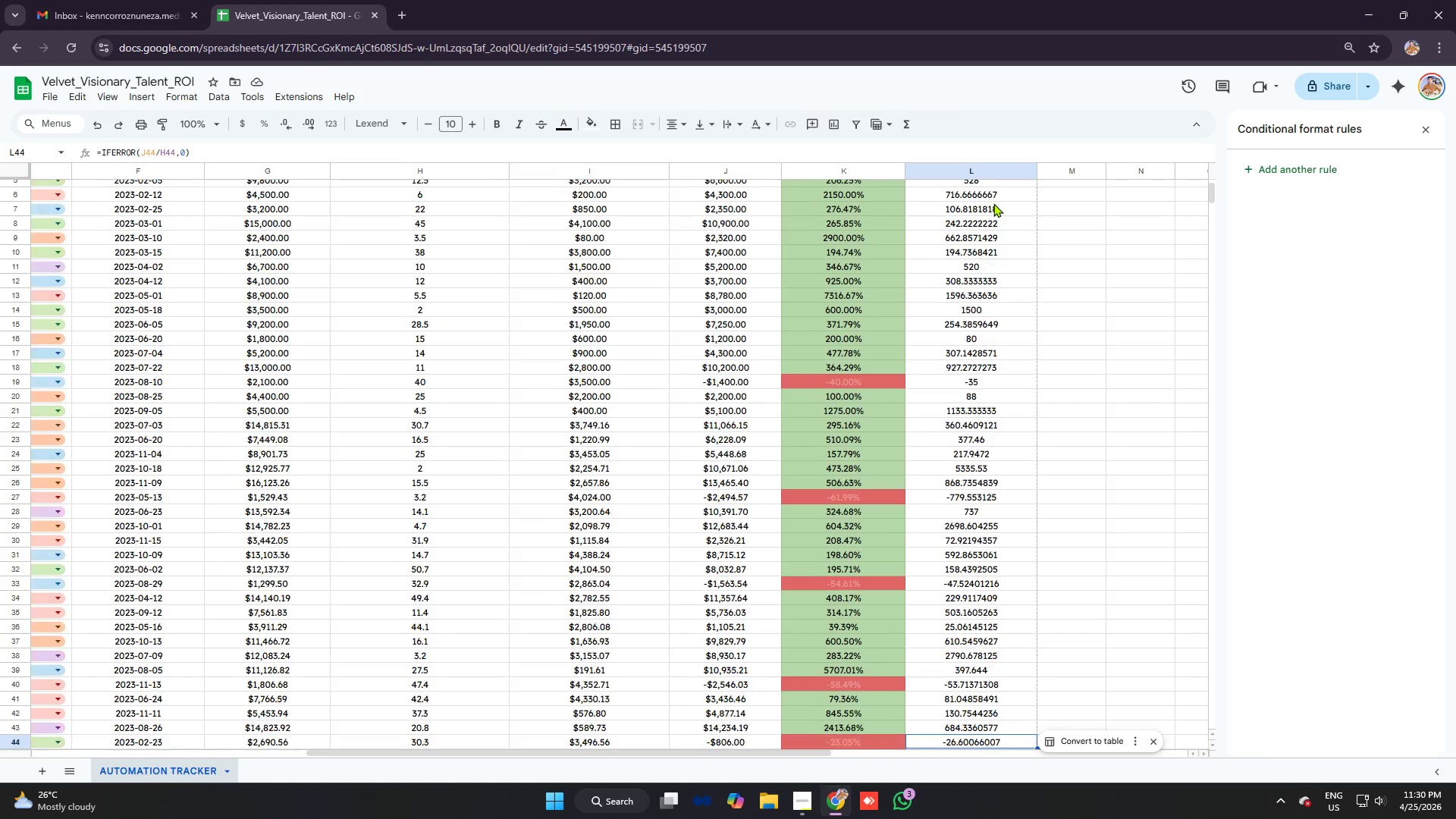 
key(ArrowDown)
 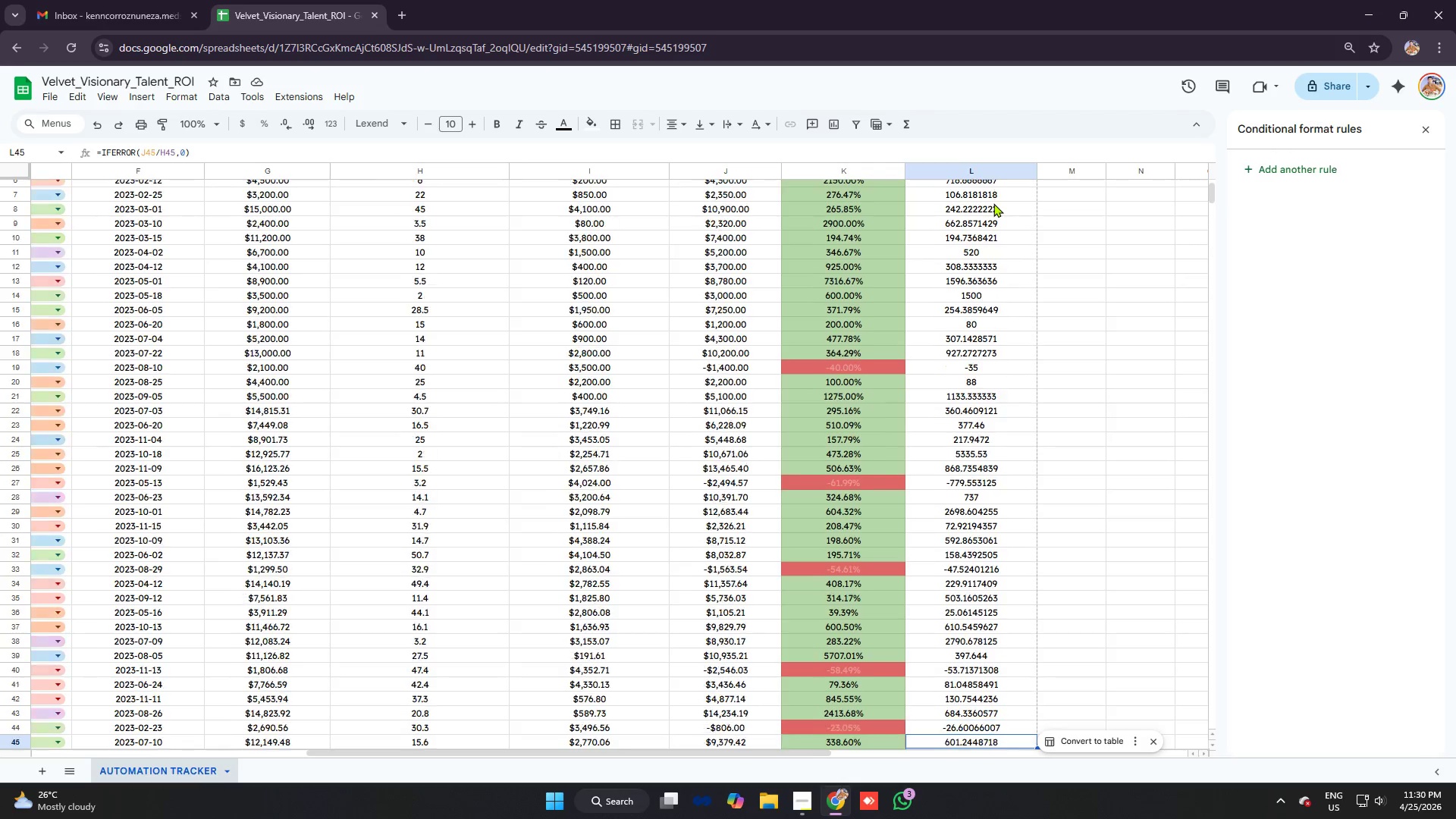 
key(ArrowDown)
 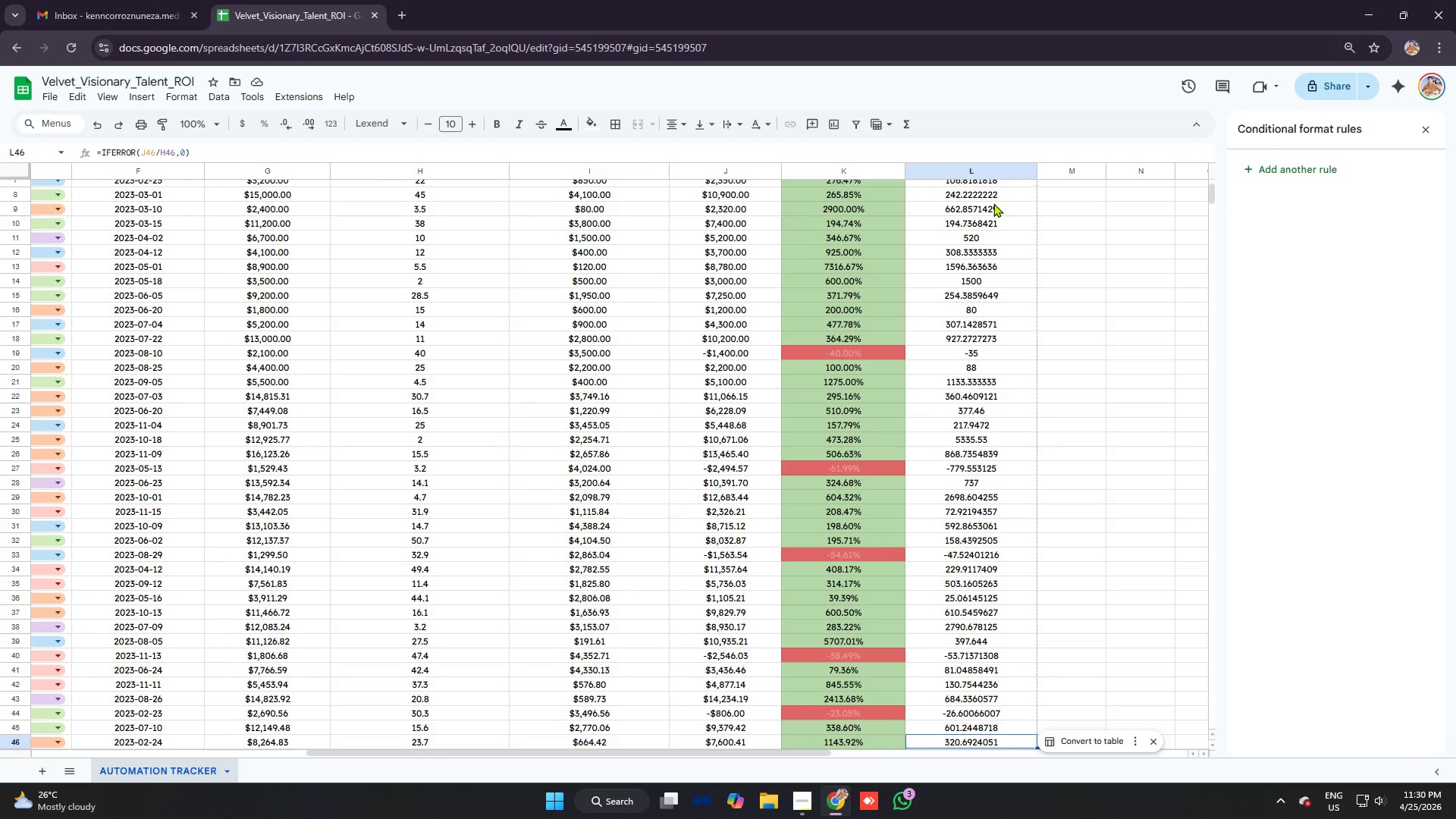 
key(ArrowDown)
 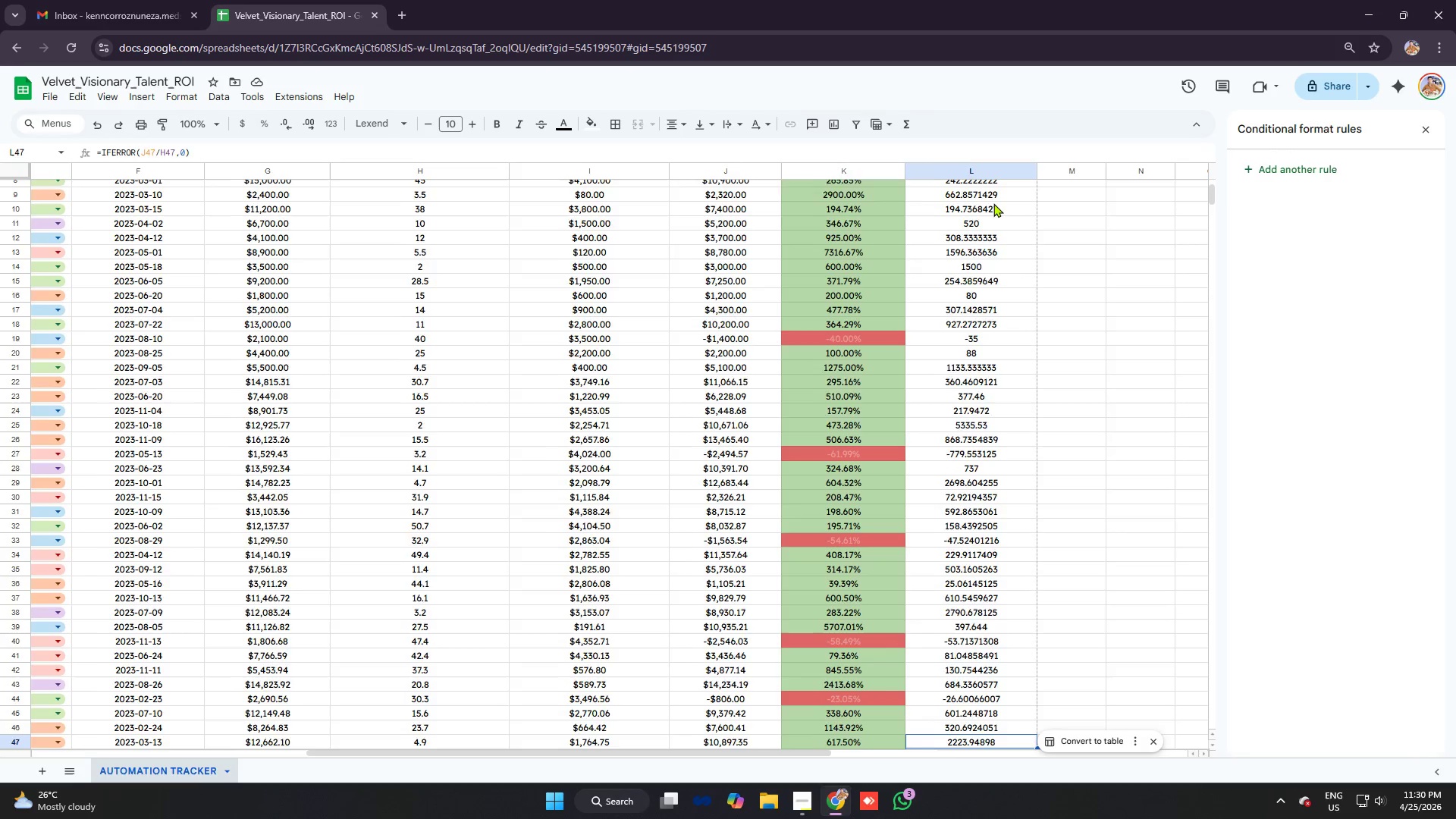 
key(ArrowDown)
 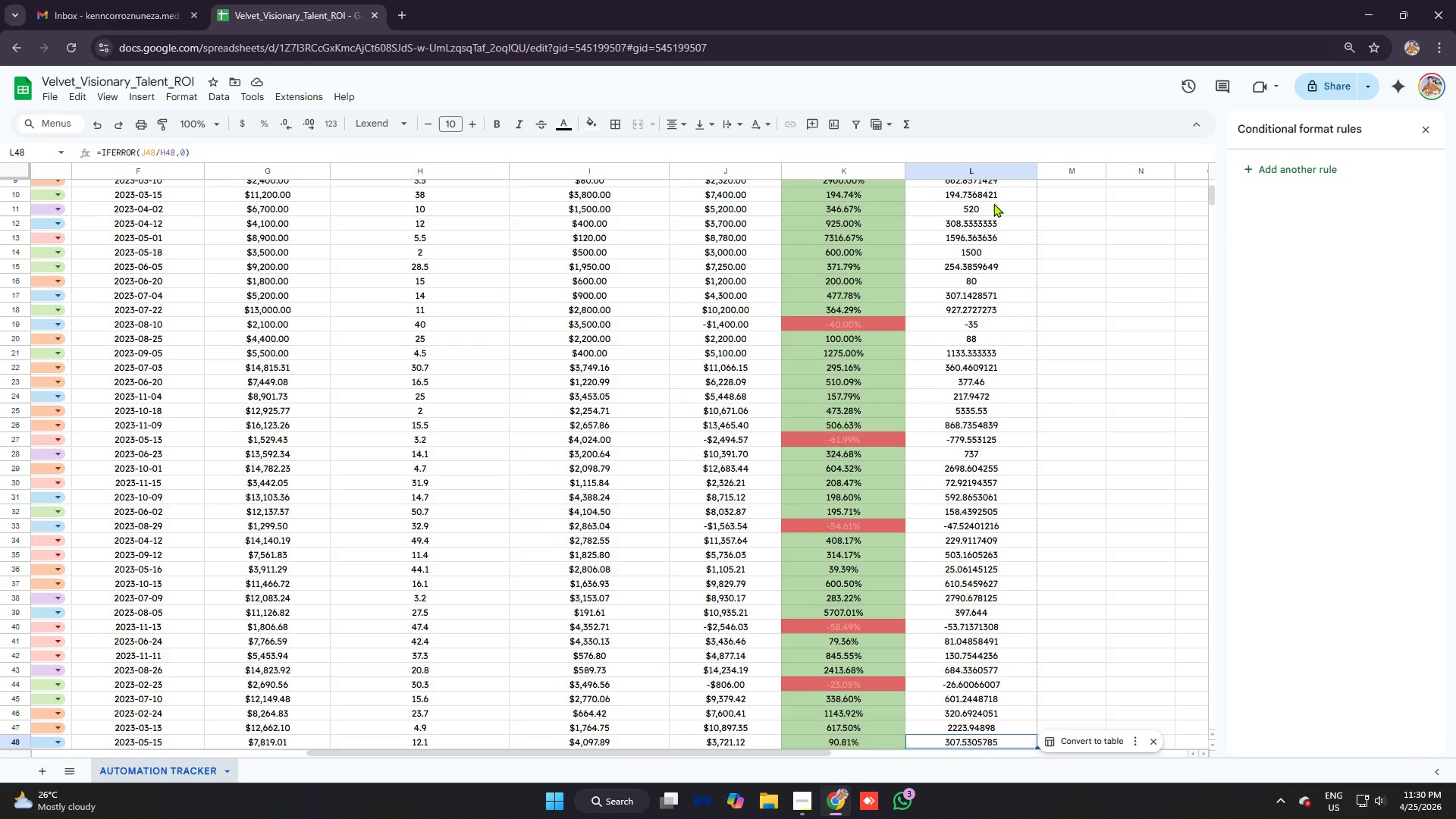 
key(ArrowDown)
 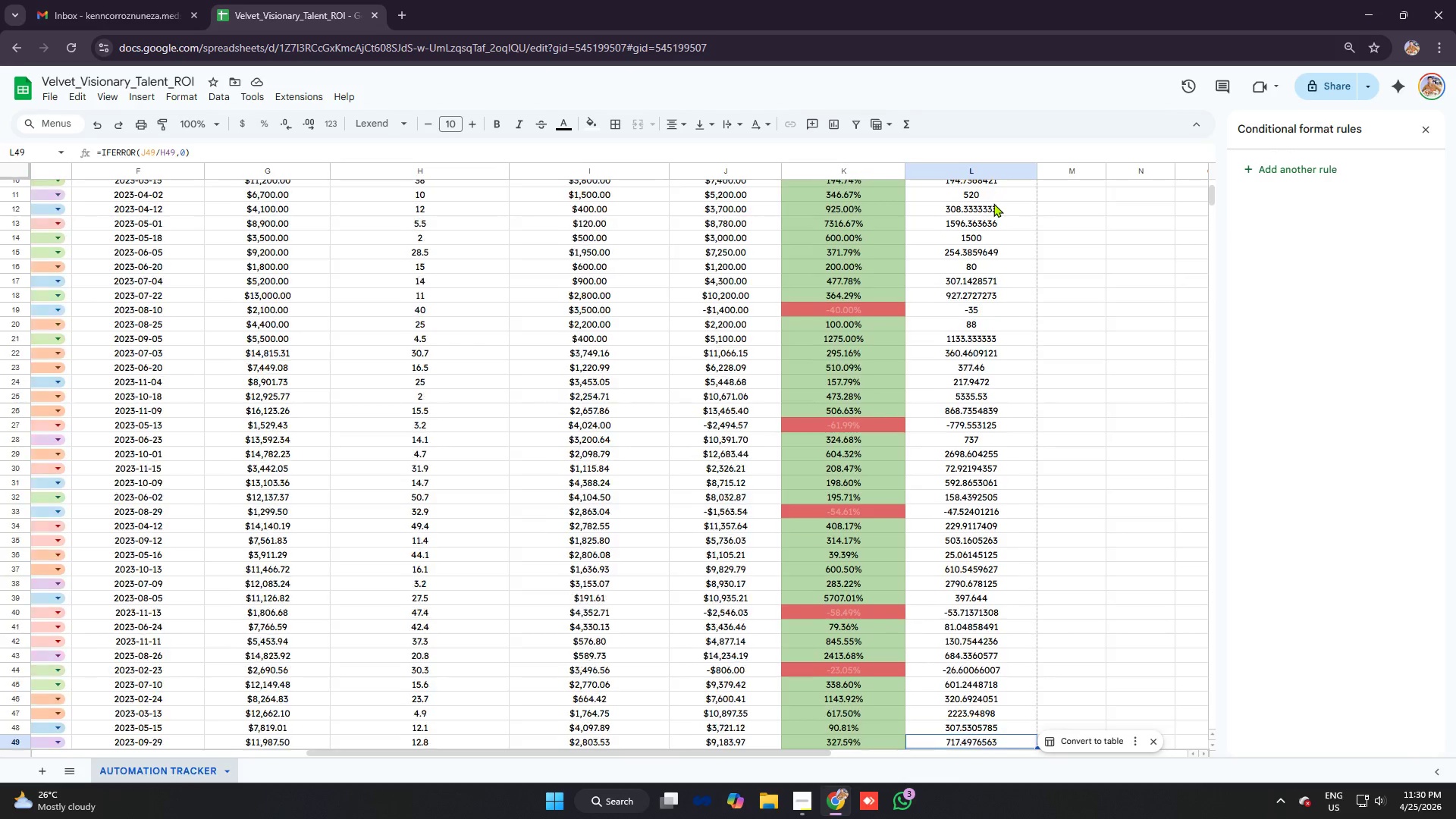 
key(ArrowDown)
 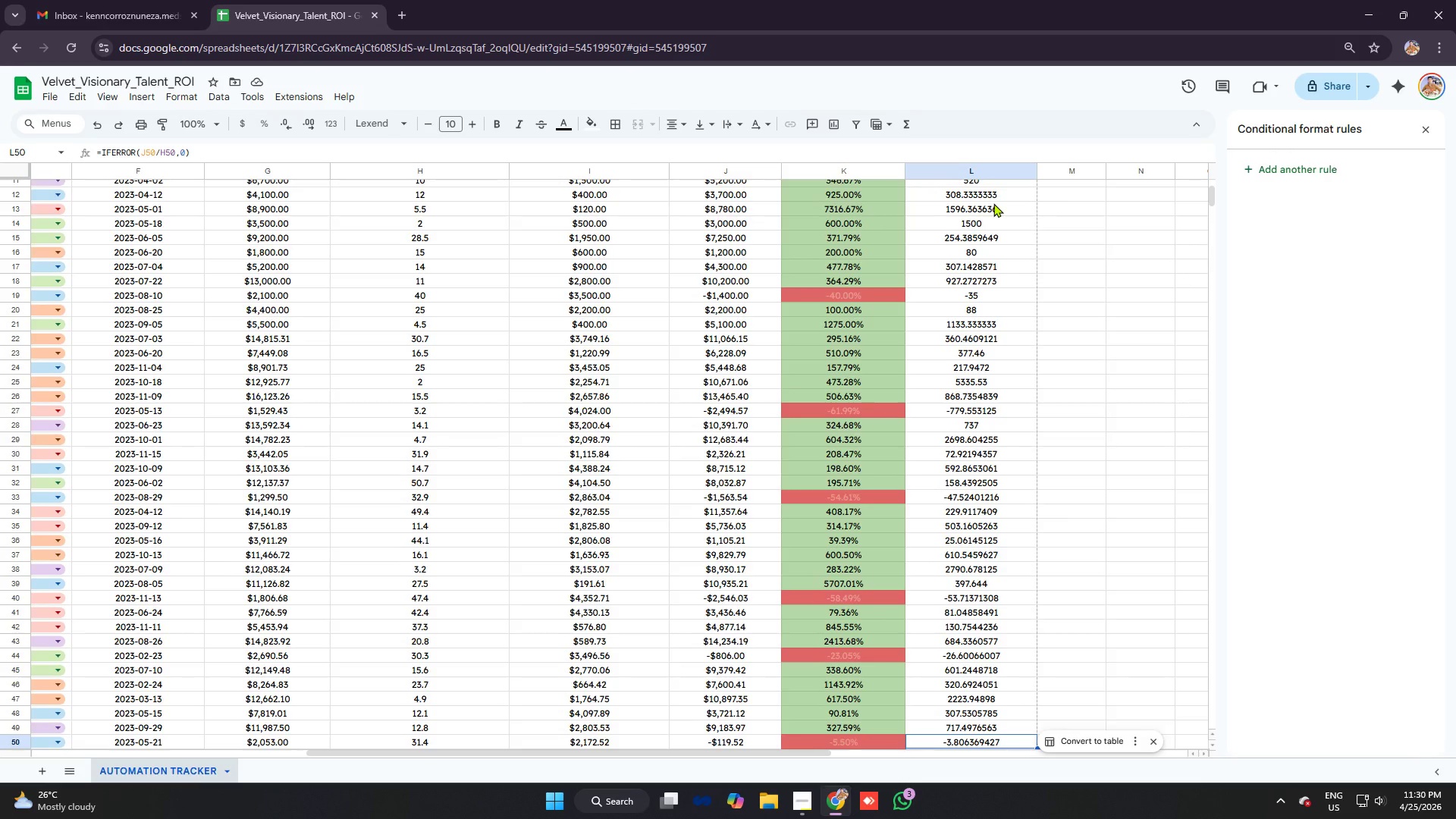 
key(ArrowDown)
 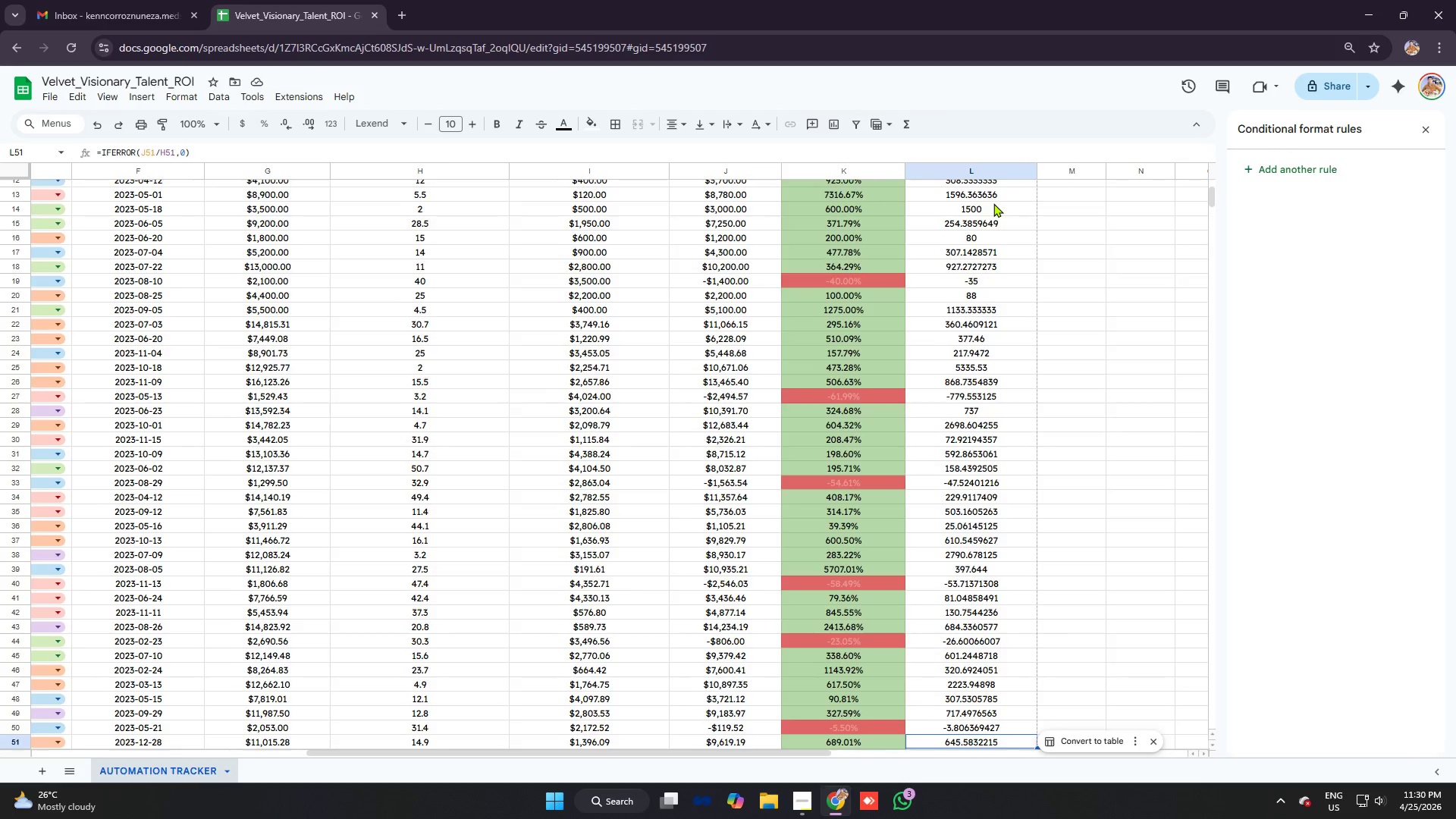 
key(ArrowDown)
 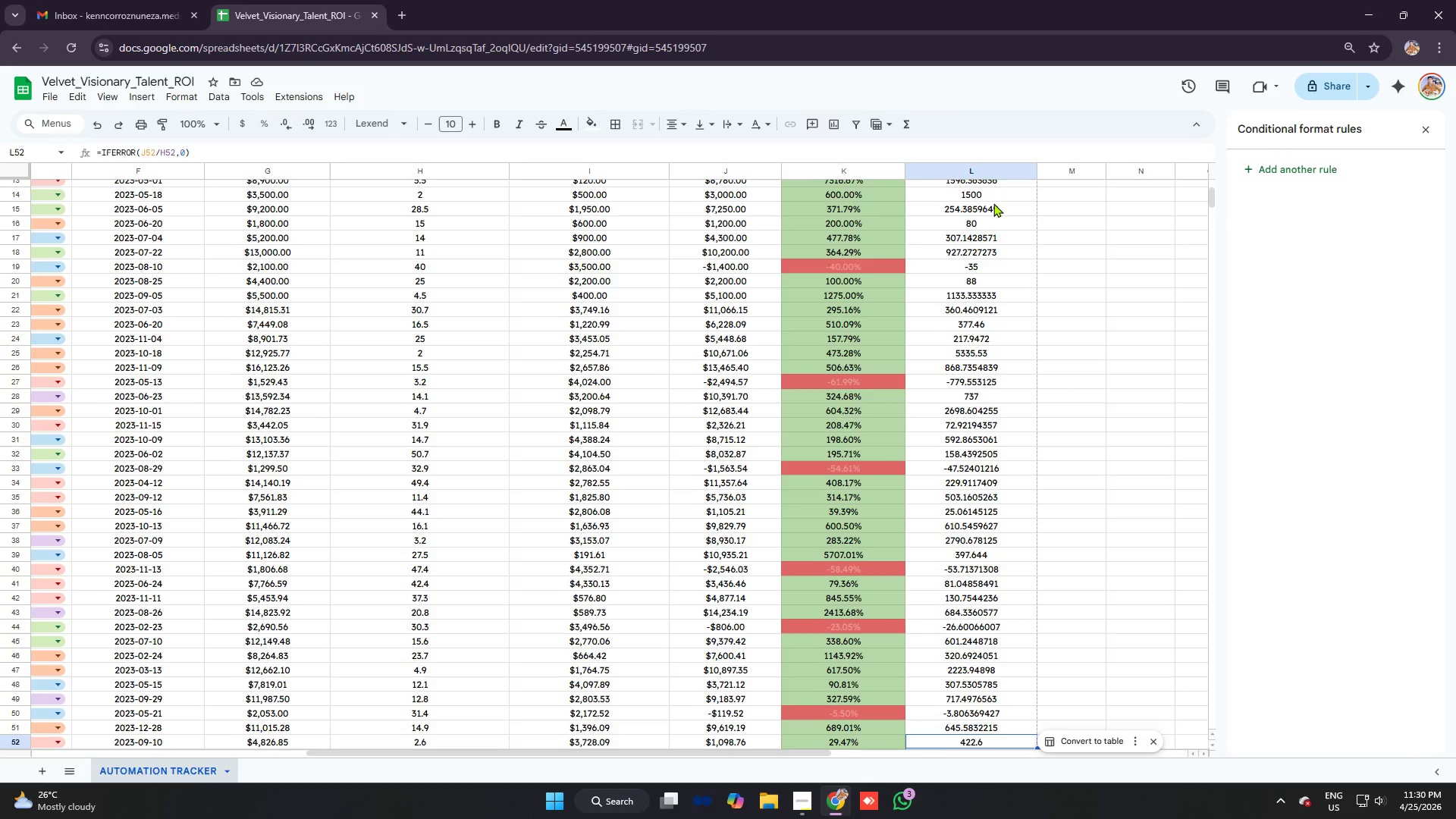 
key(ArrowDown)
 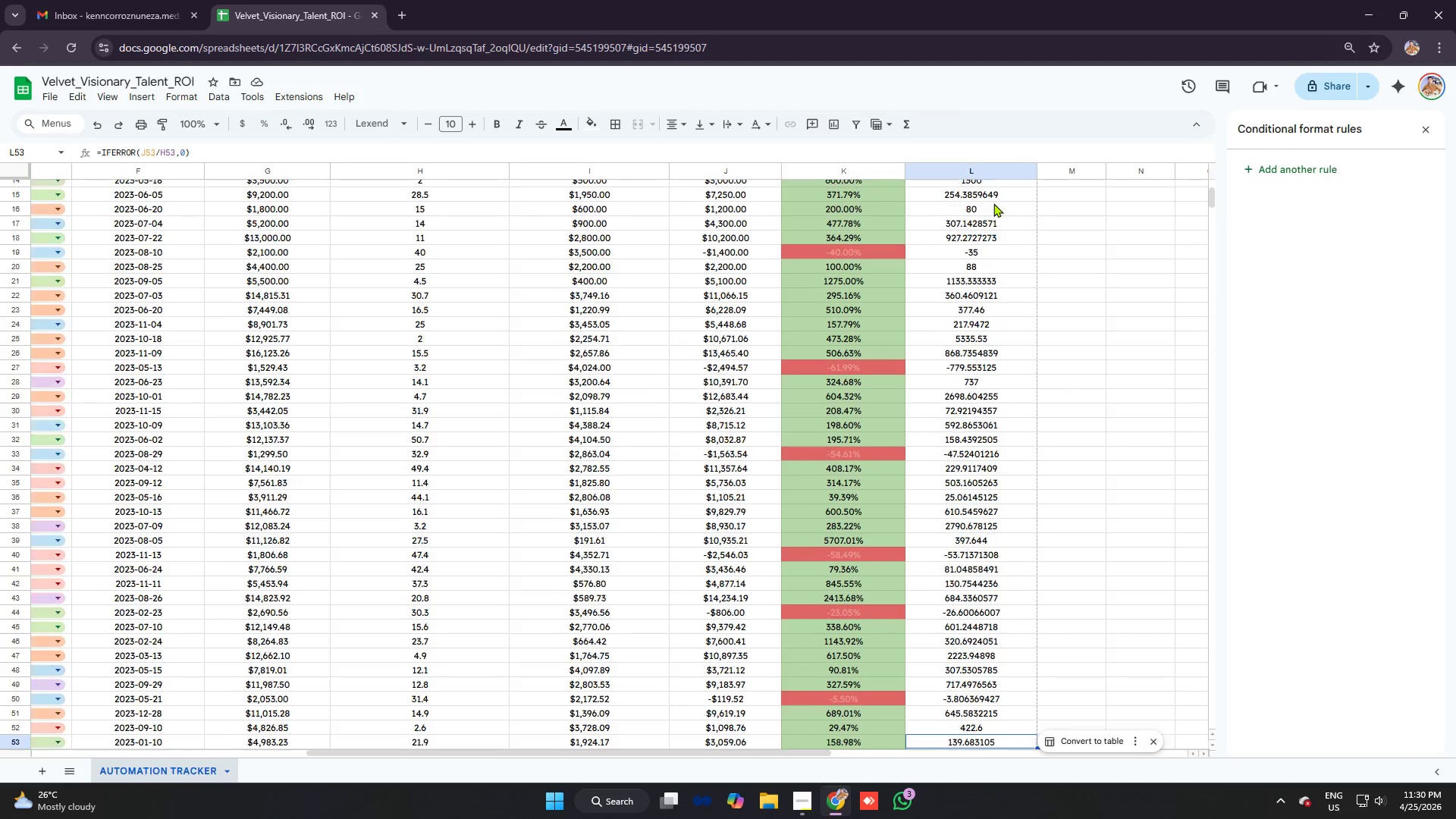 
key(ArrowDown)
 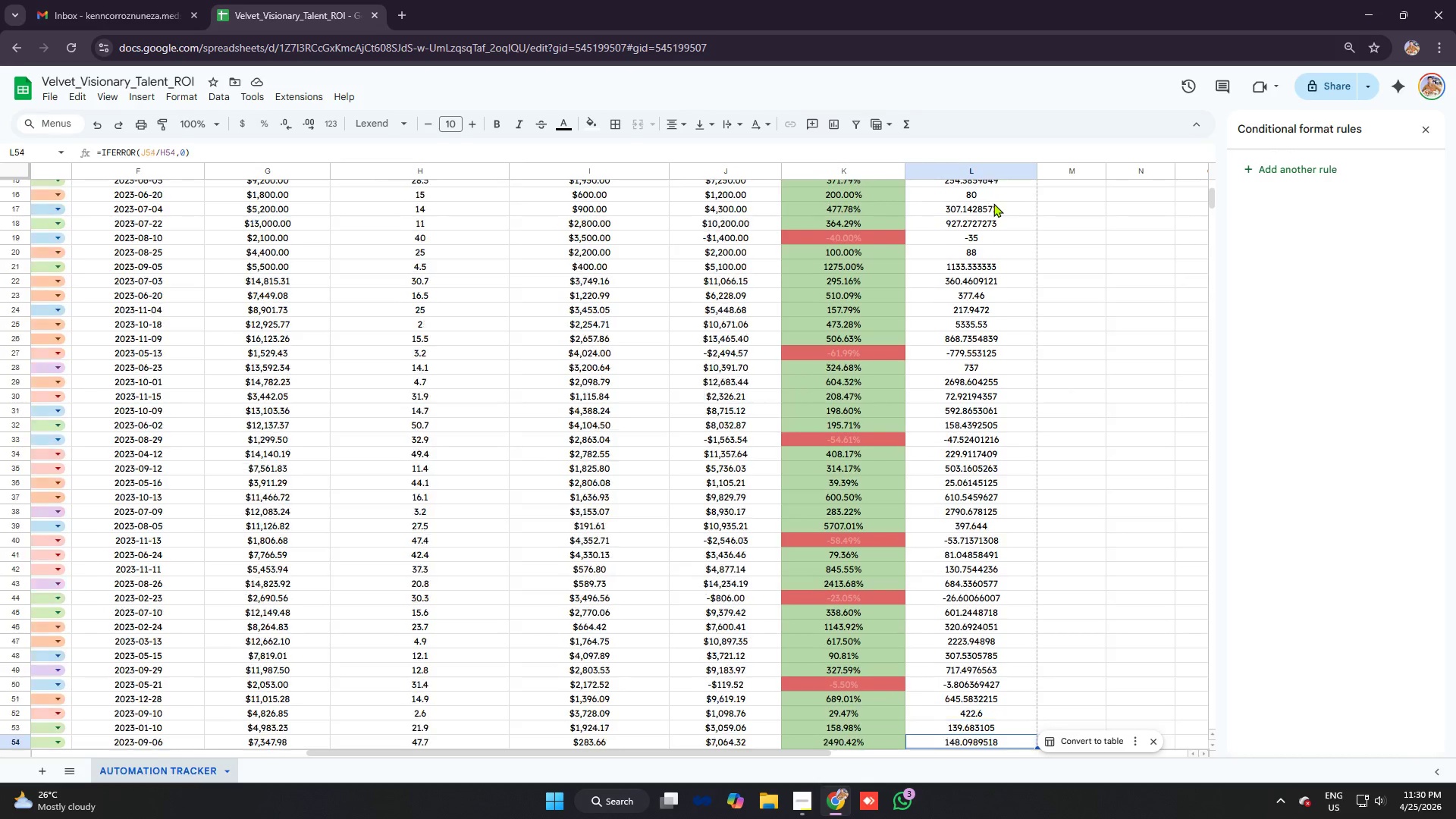 
key(ArrowDown)
 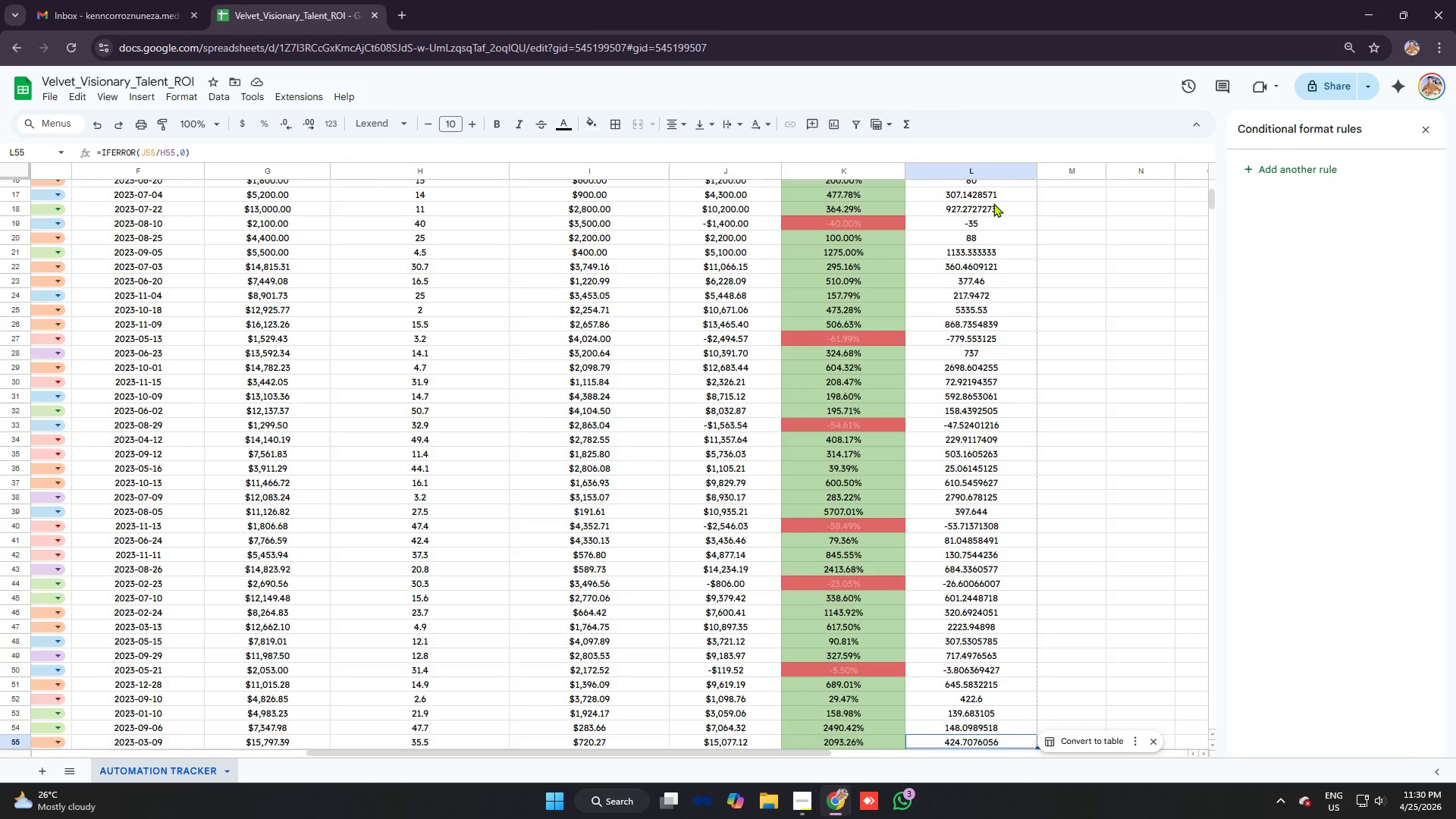 
key(ArrowDown)
 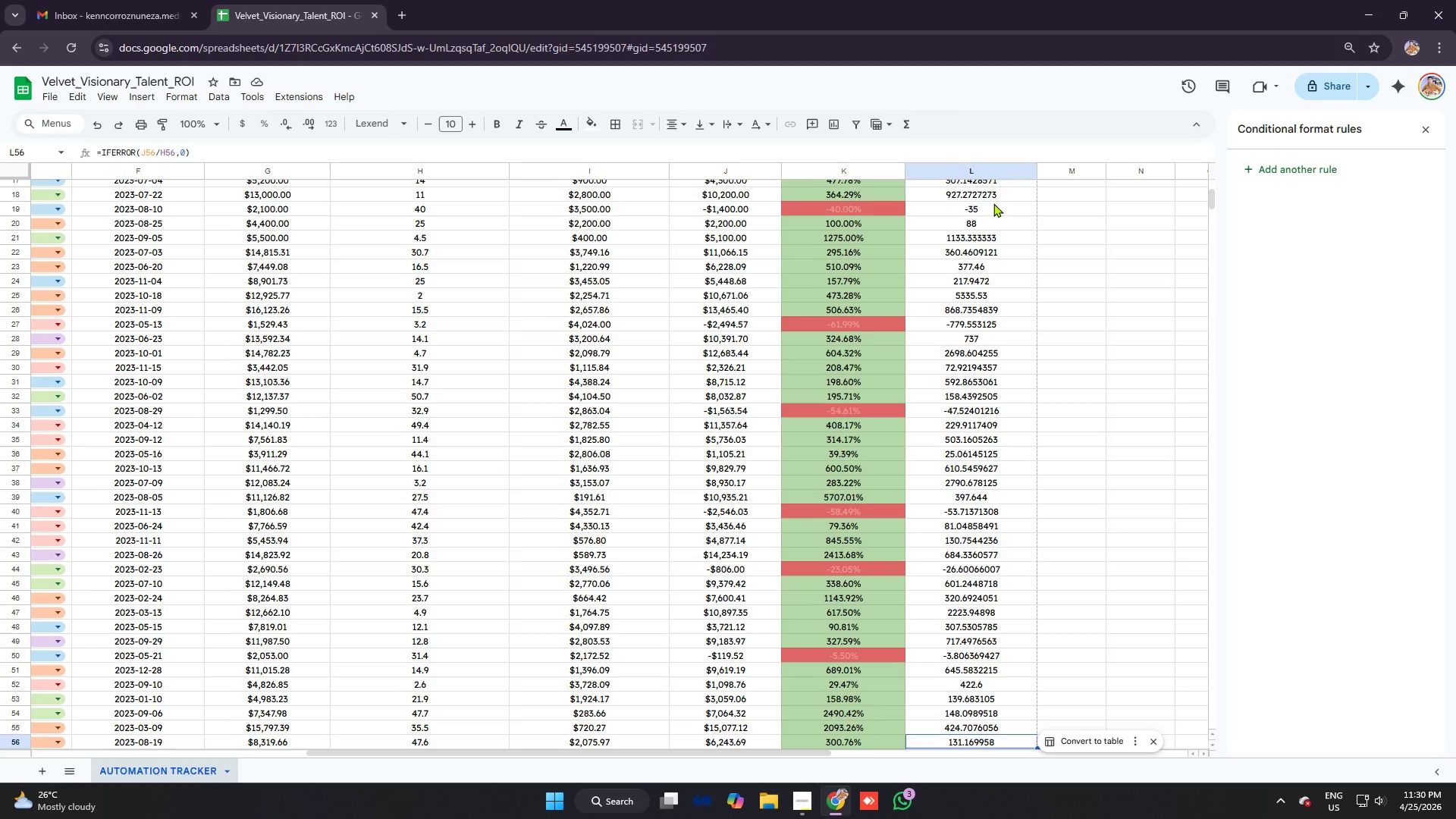 
key(ArrowDown)
 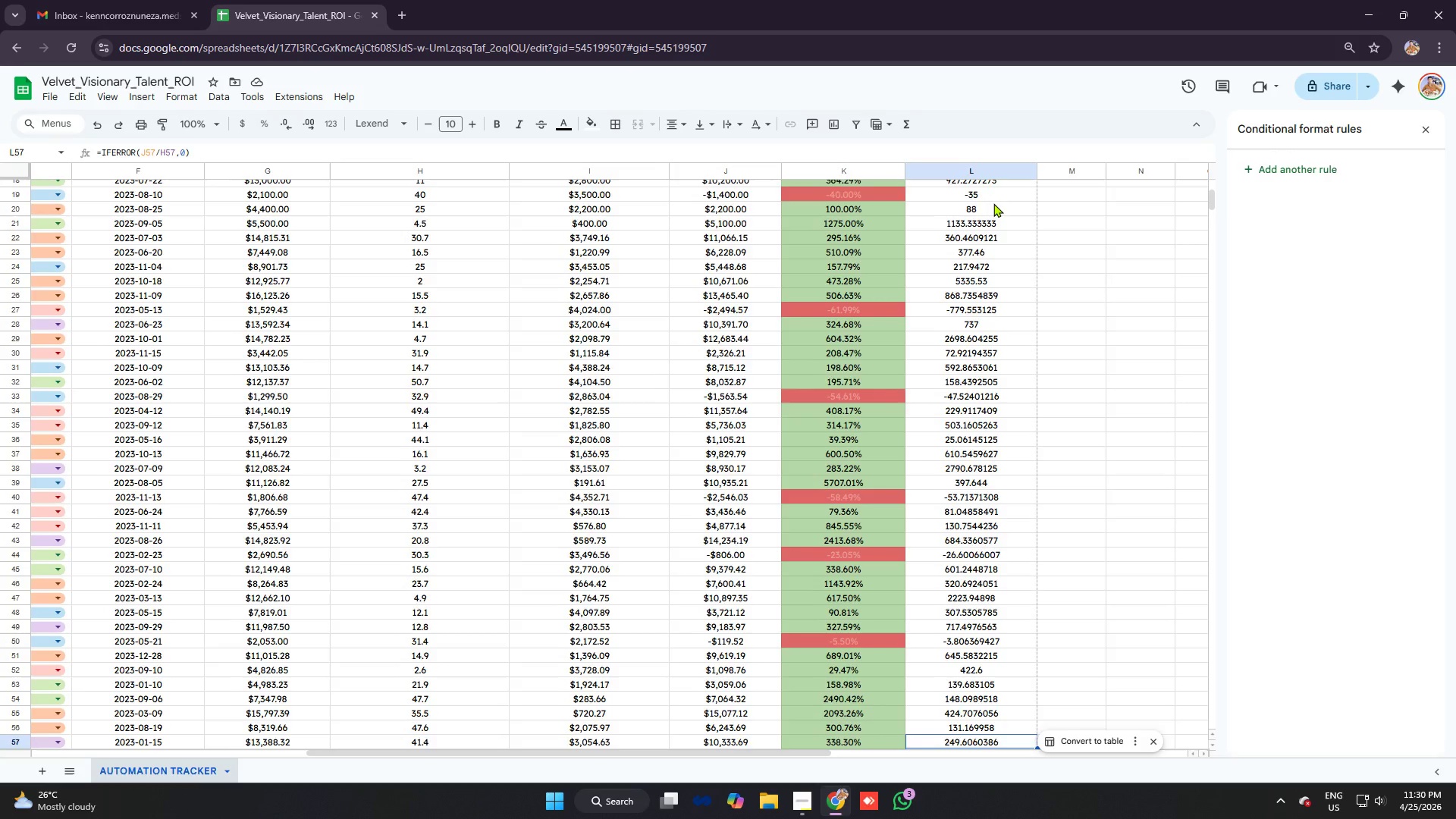 
key(ArrowDown)
 